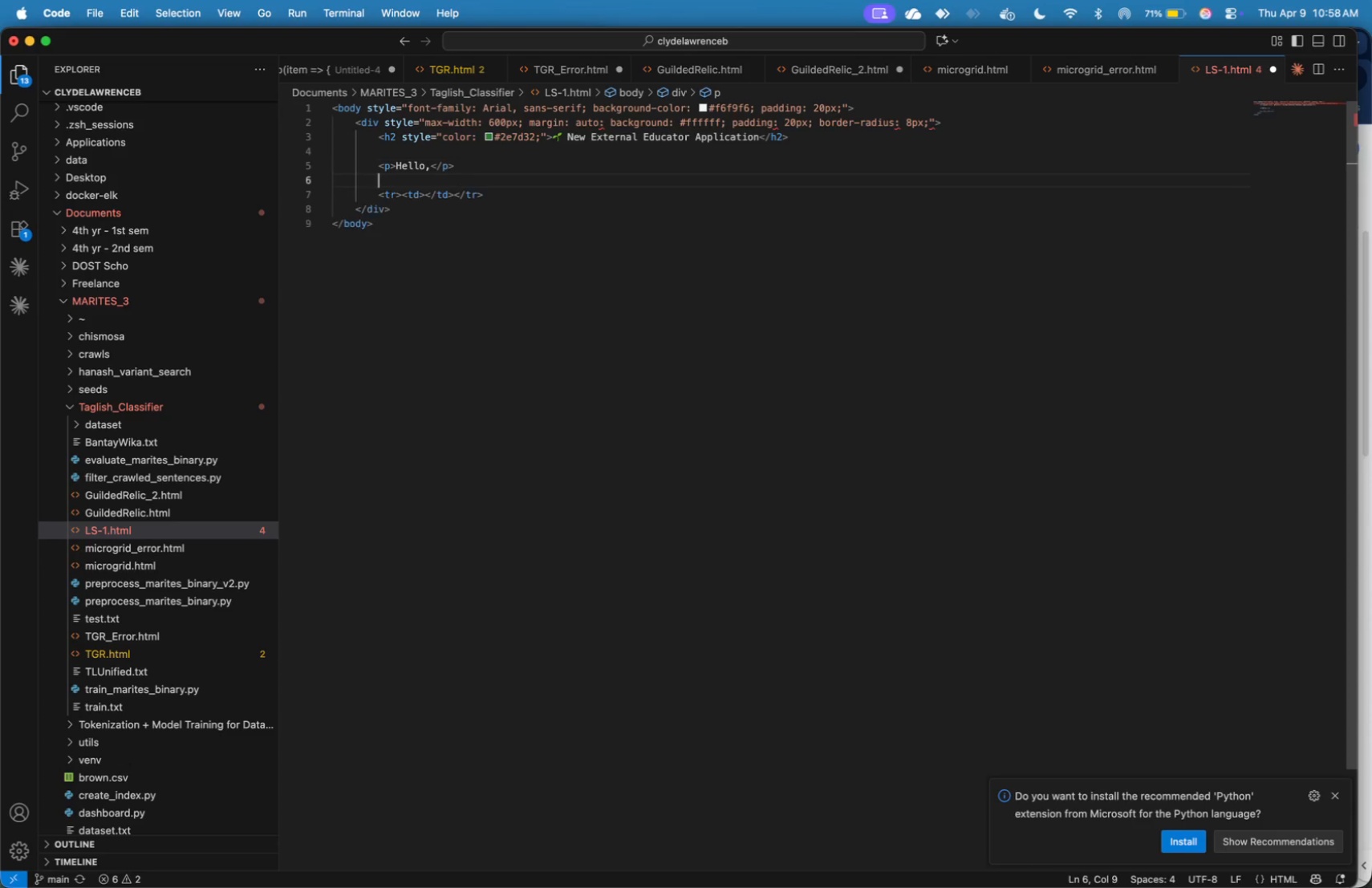 
key(Enter)
 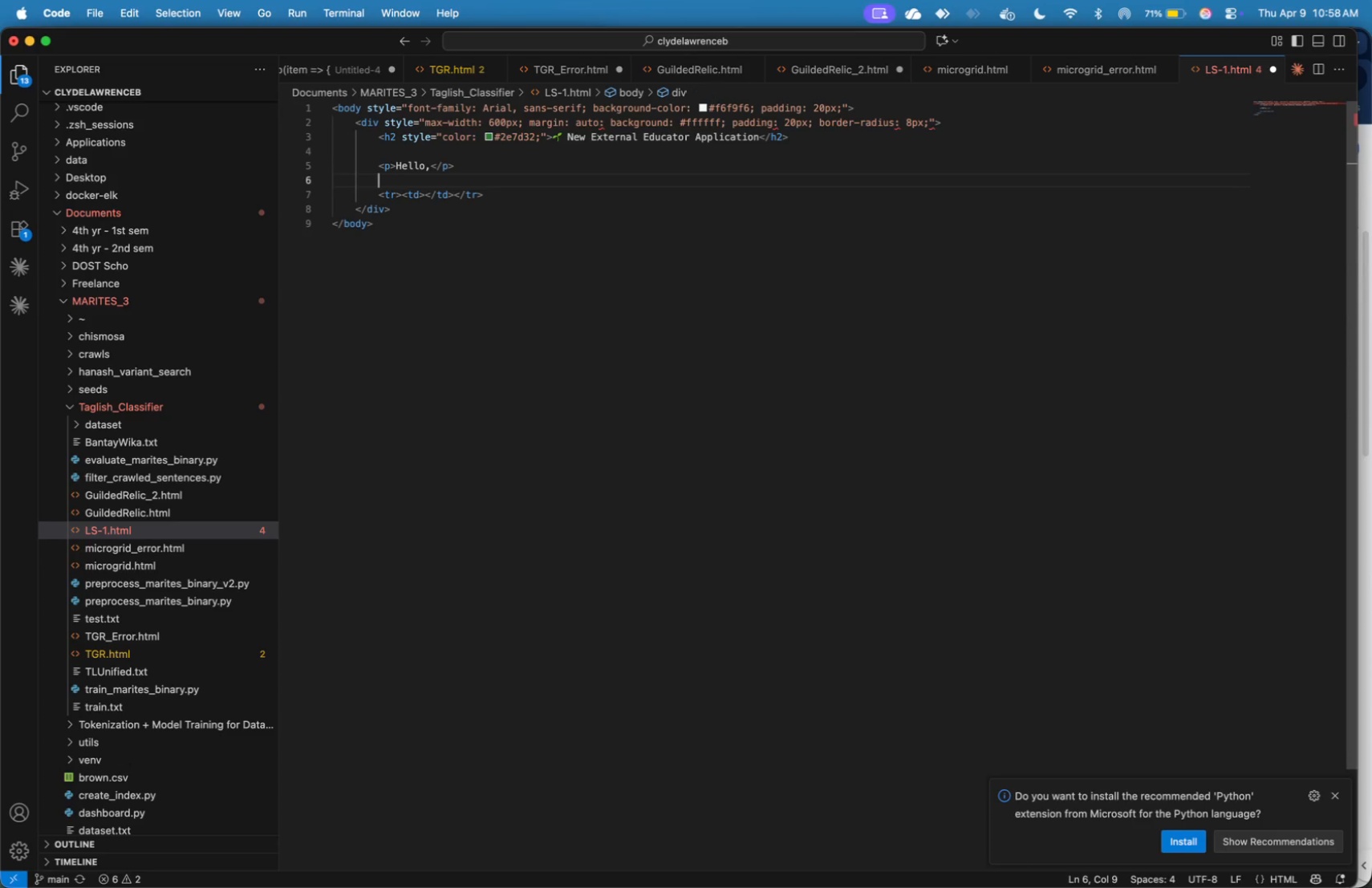 
key(Enter)
 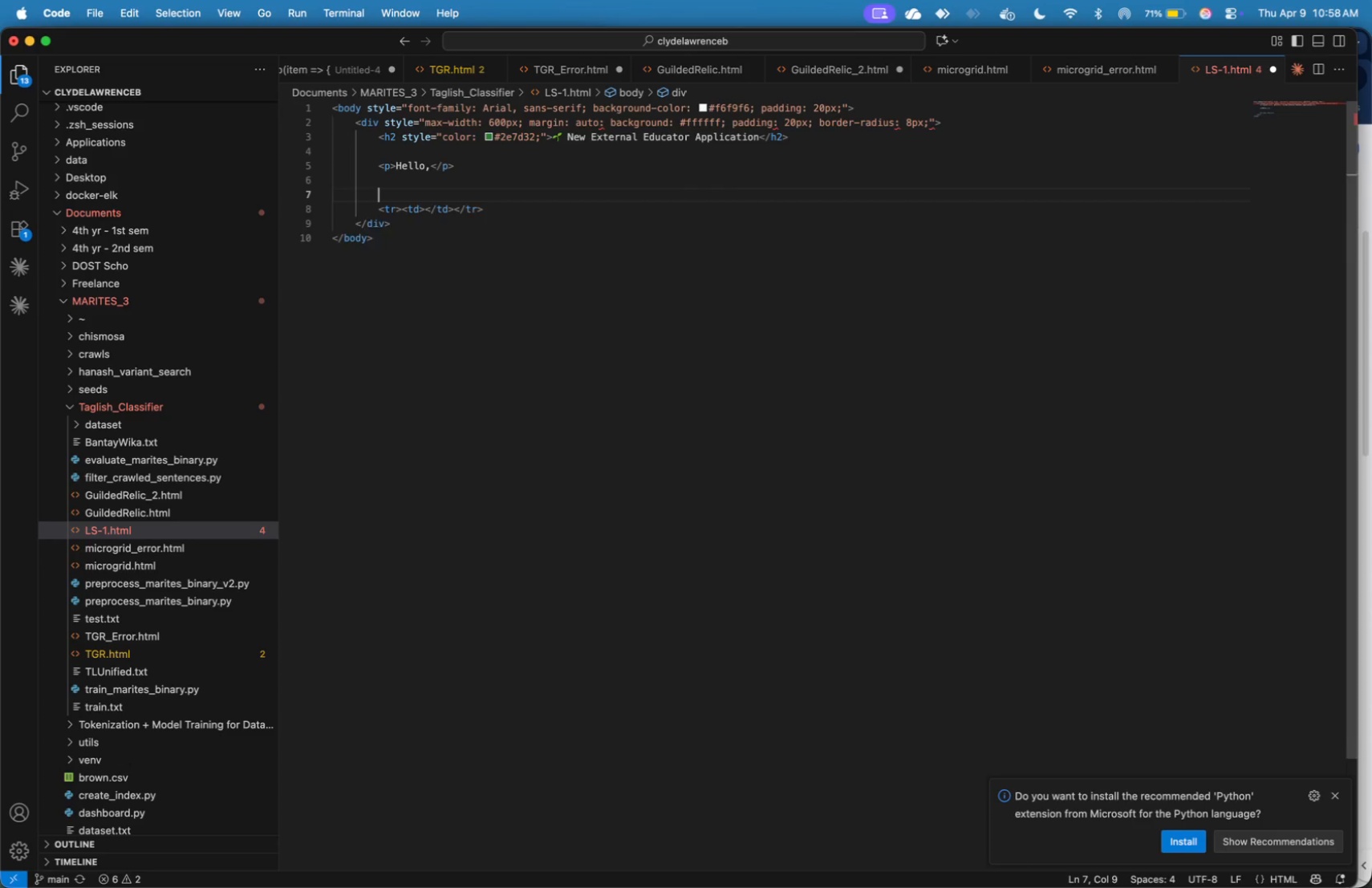 
key(Enter)
 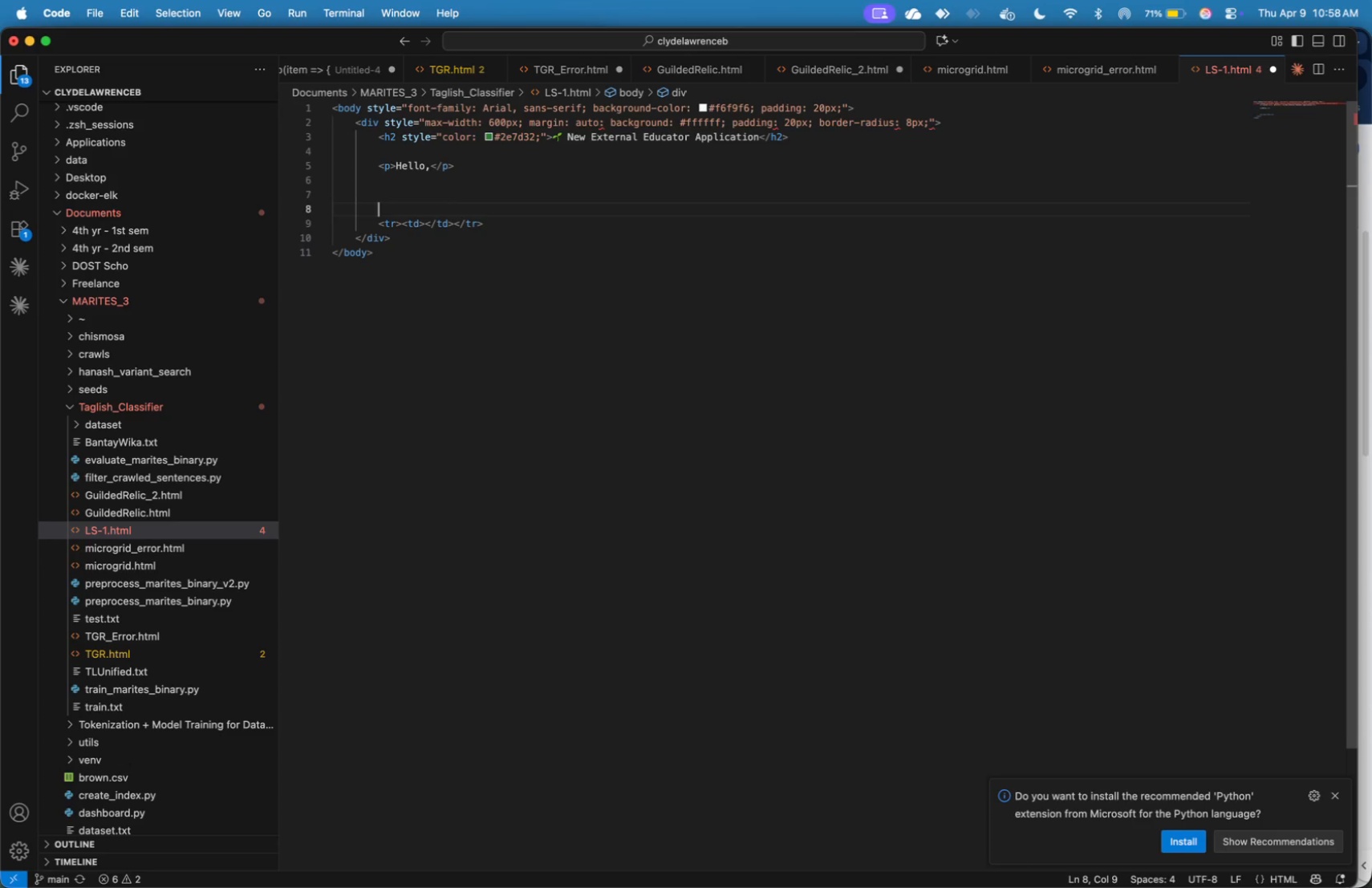 
key(ArrowUp)
 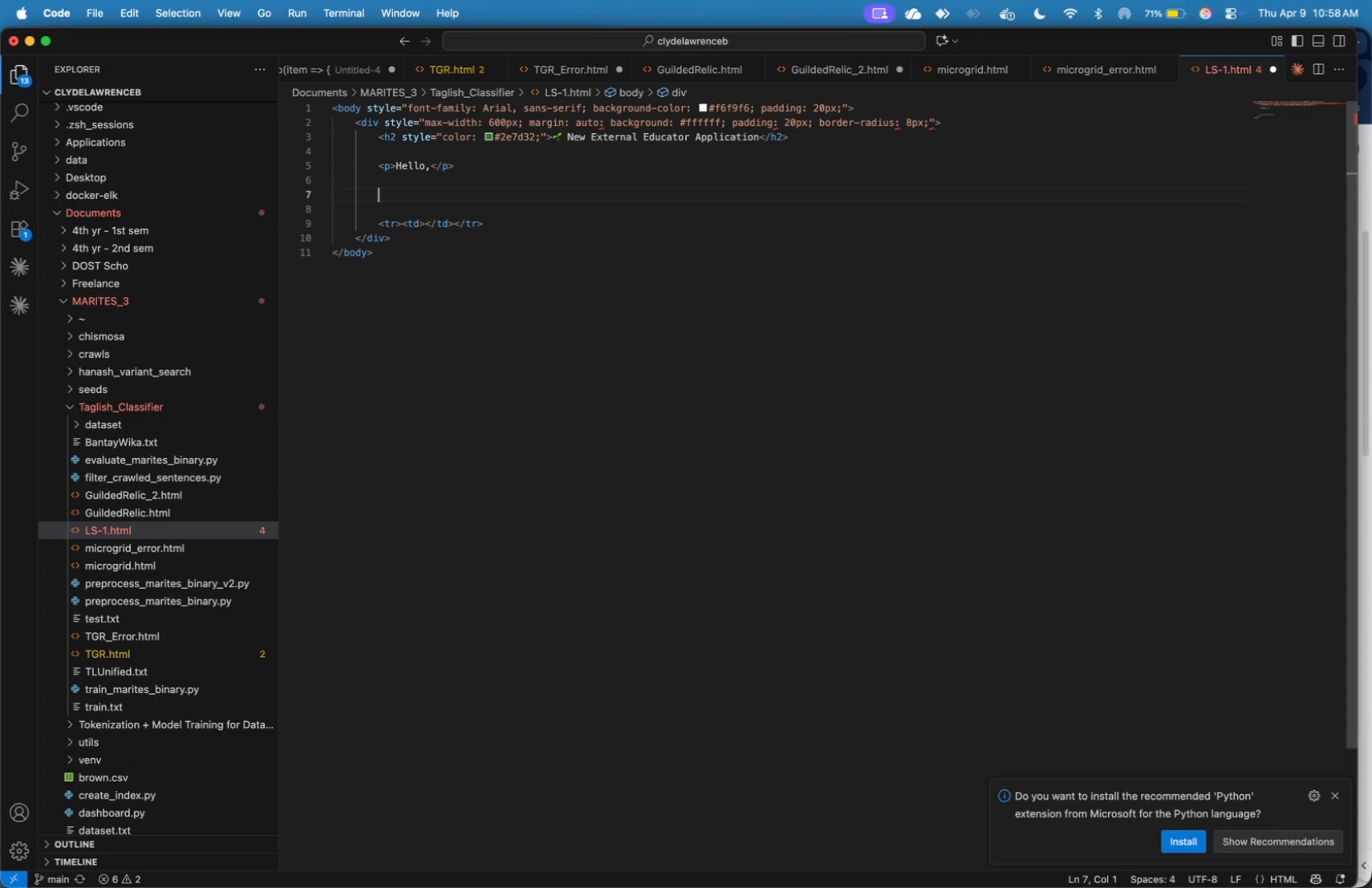 
key(Tab)
type(<p>A new external educator application has been submitted for review:)
 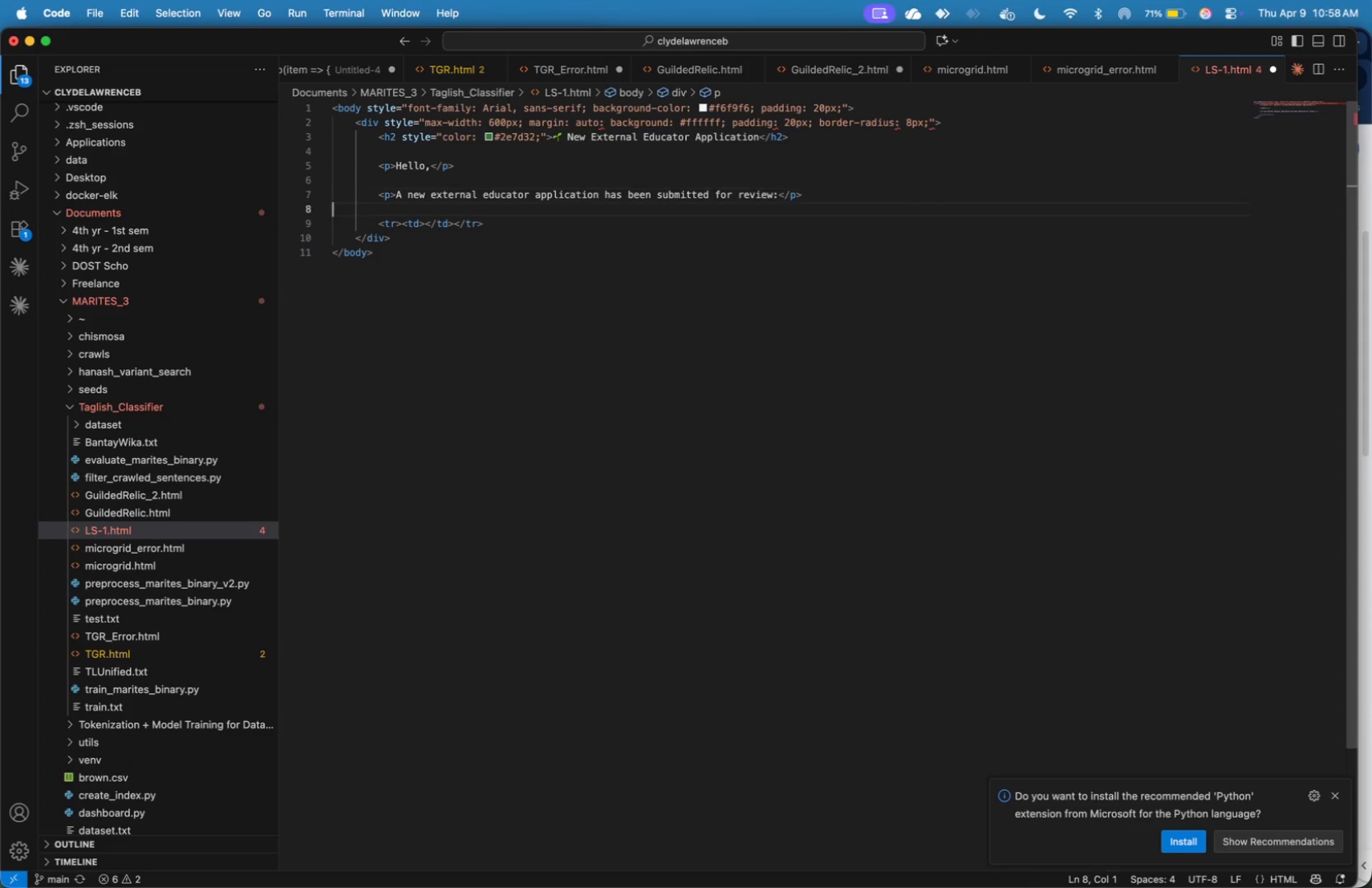 
 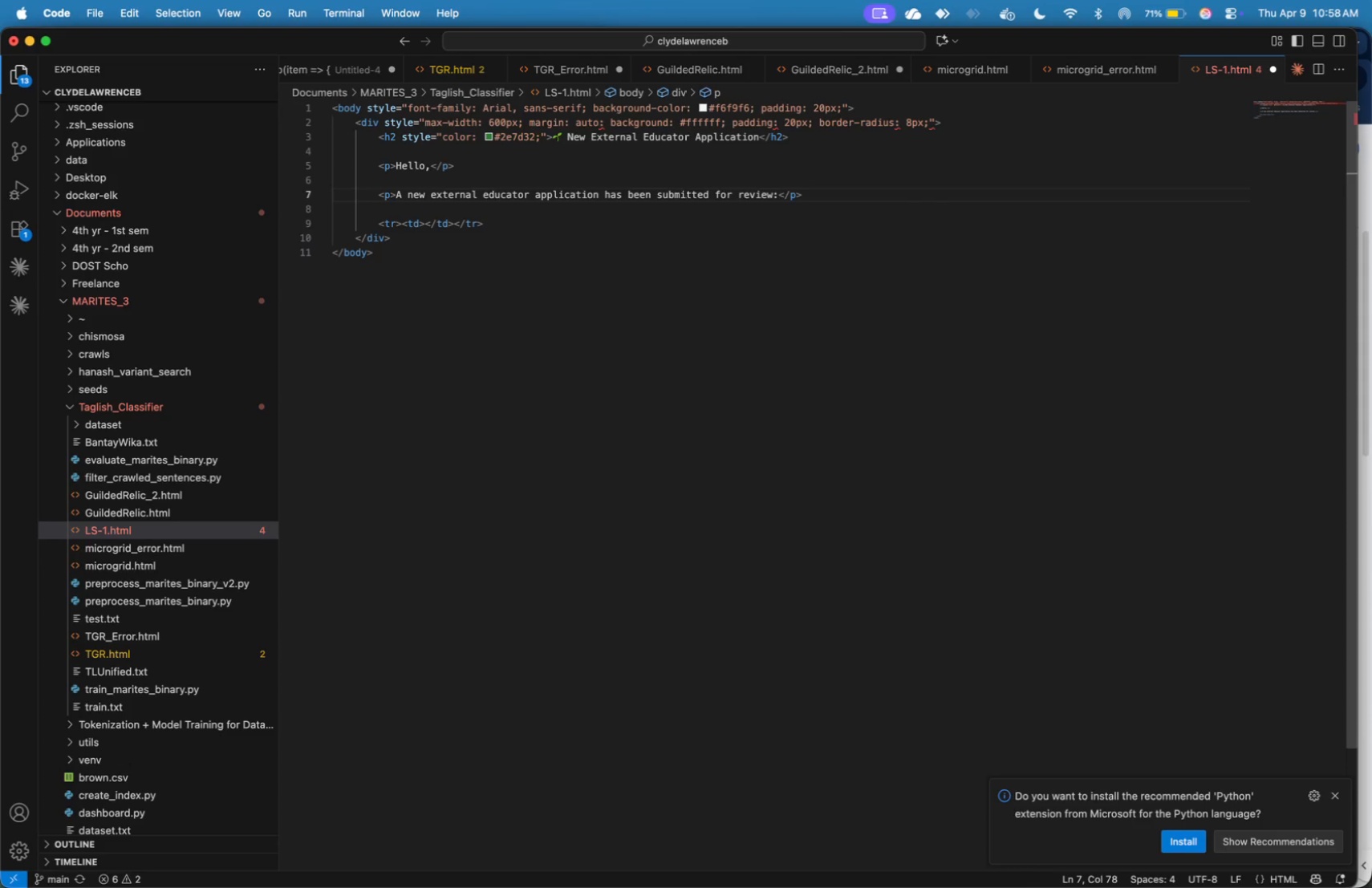 
key(ArrowDown)
 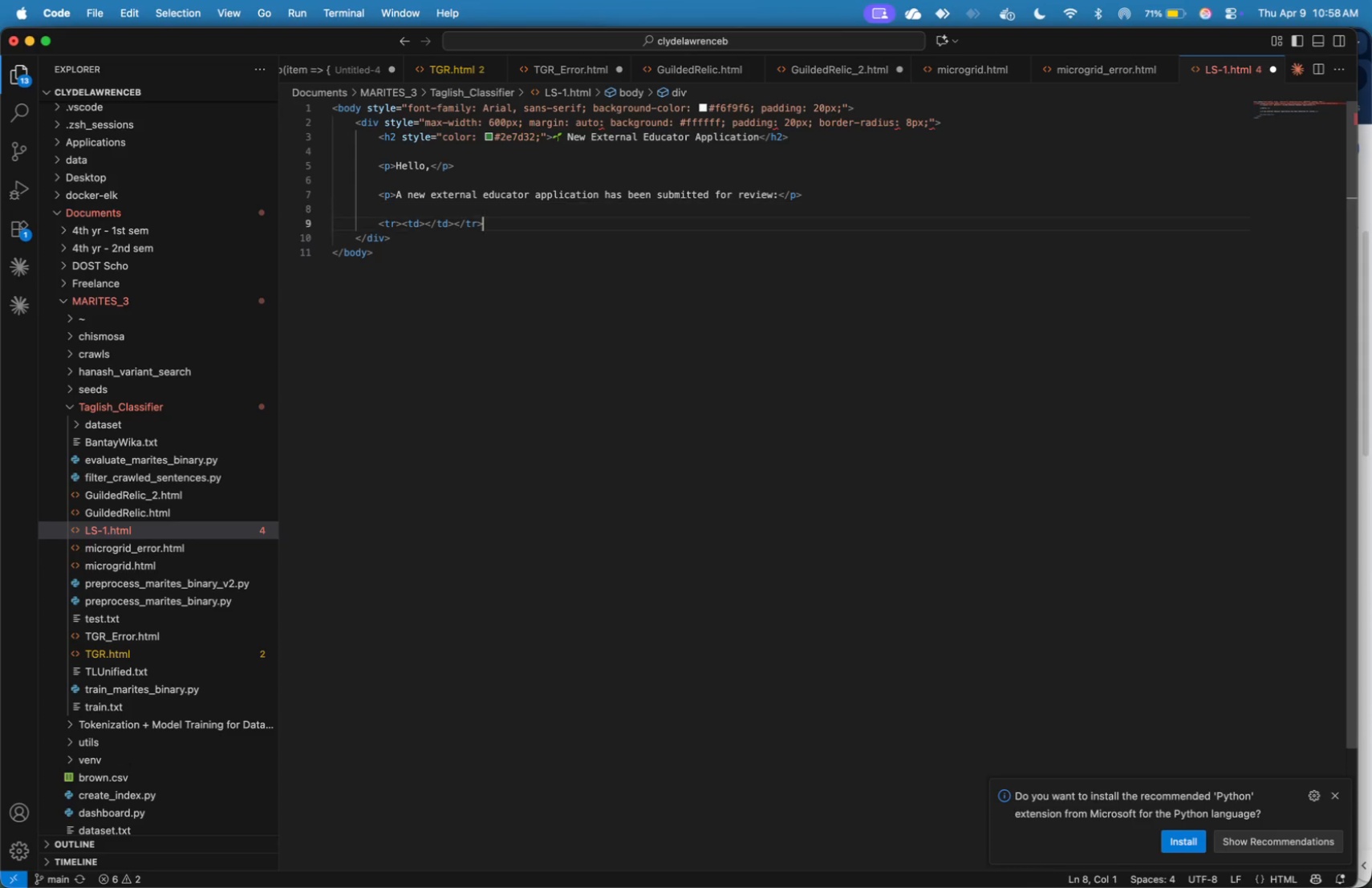 
key(ArrowDown)
 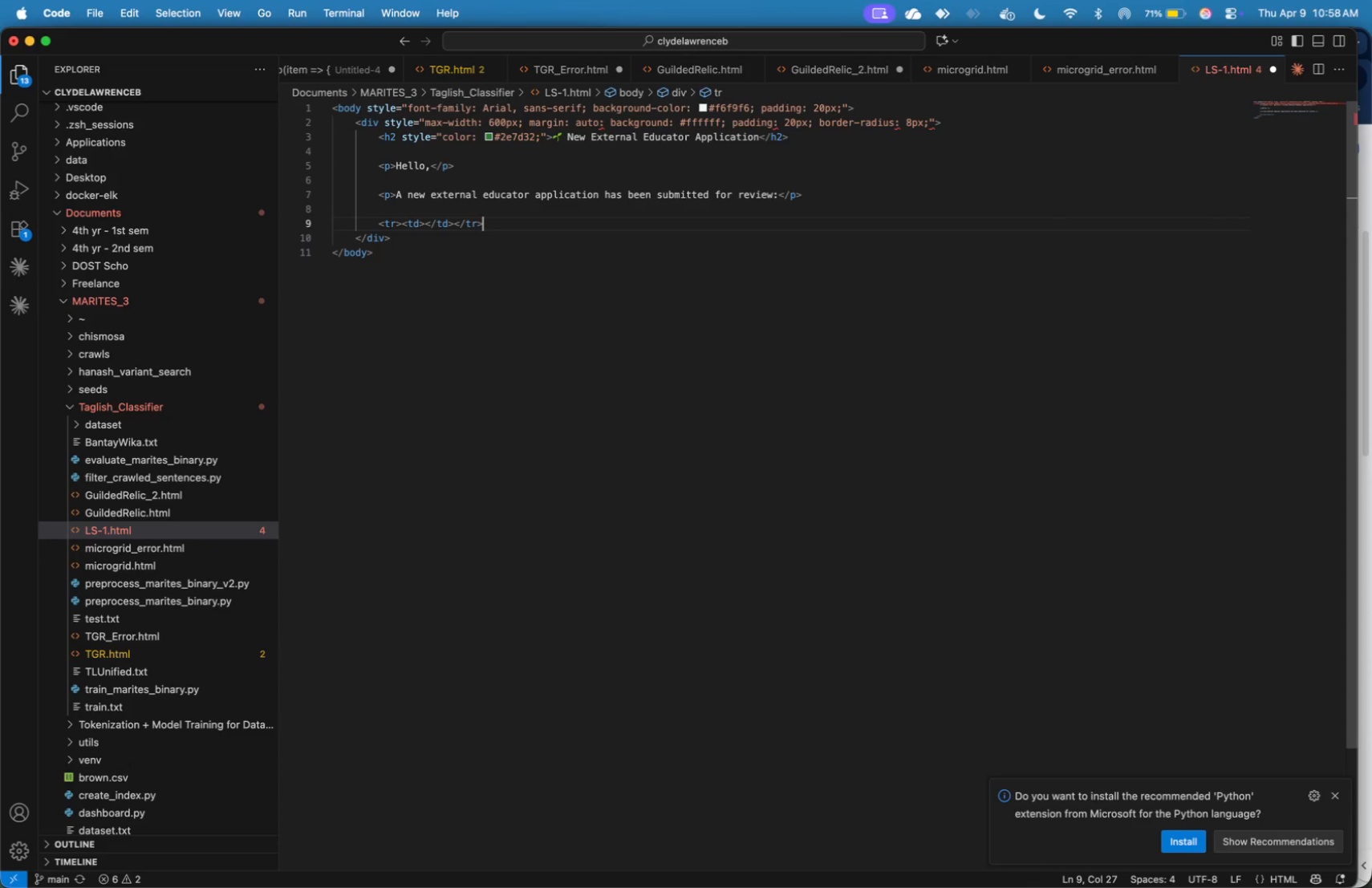 
key(ArrowUp)
 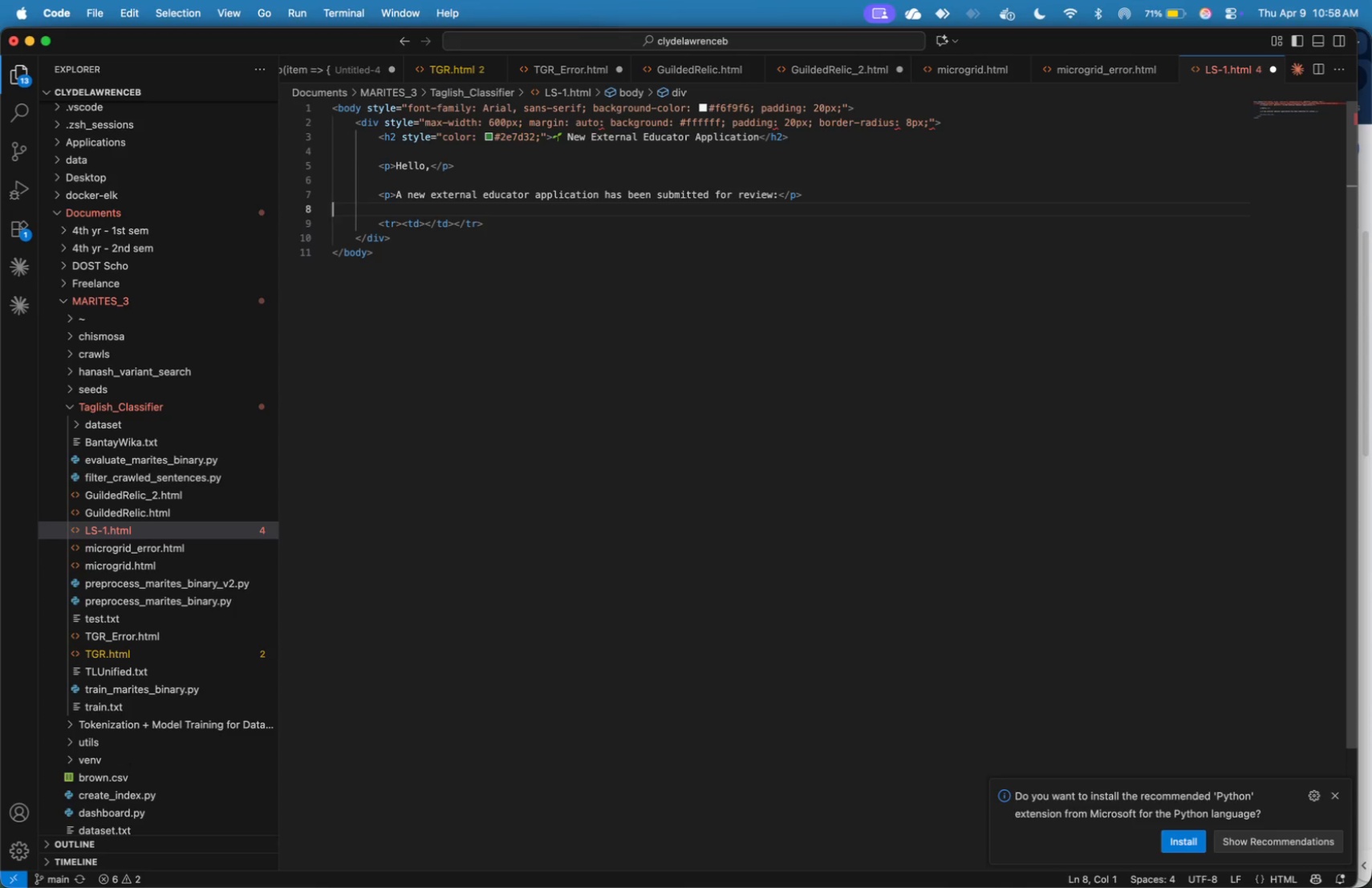 
key(Enter)
 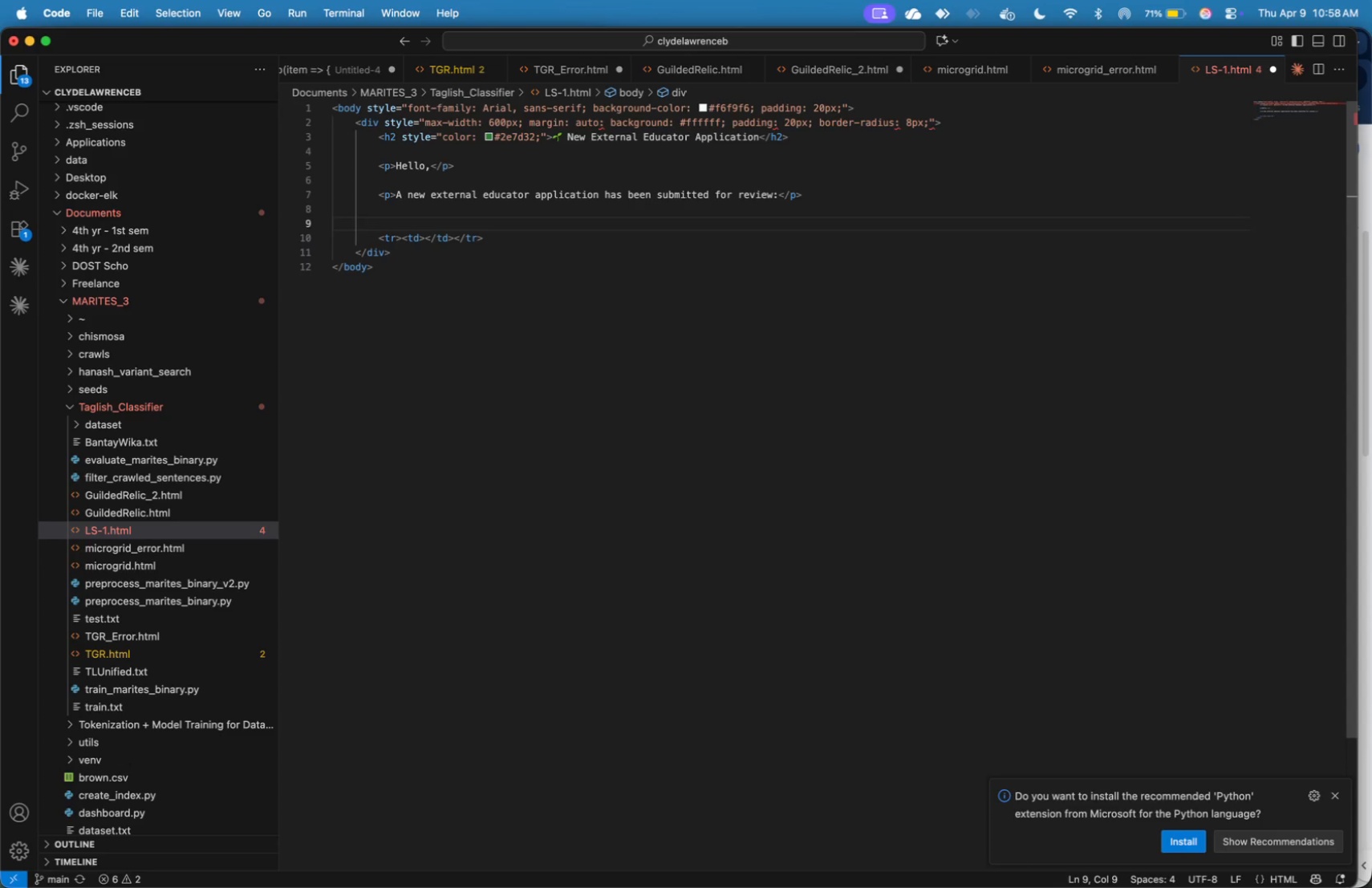 
type(<table>)
 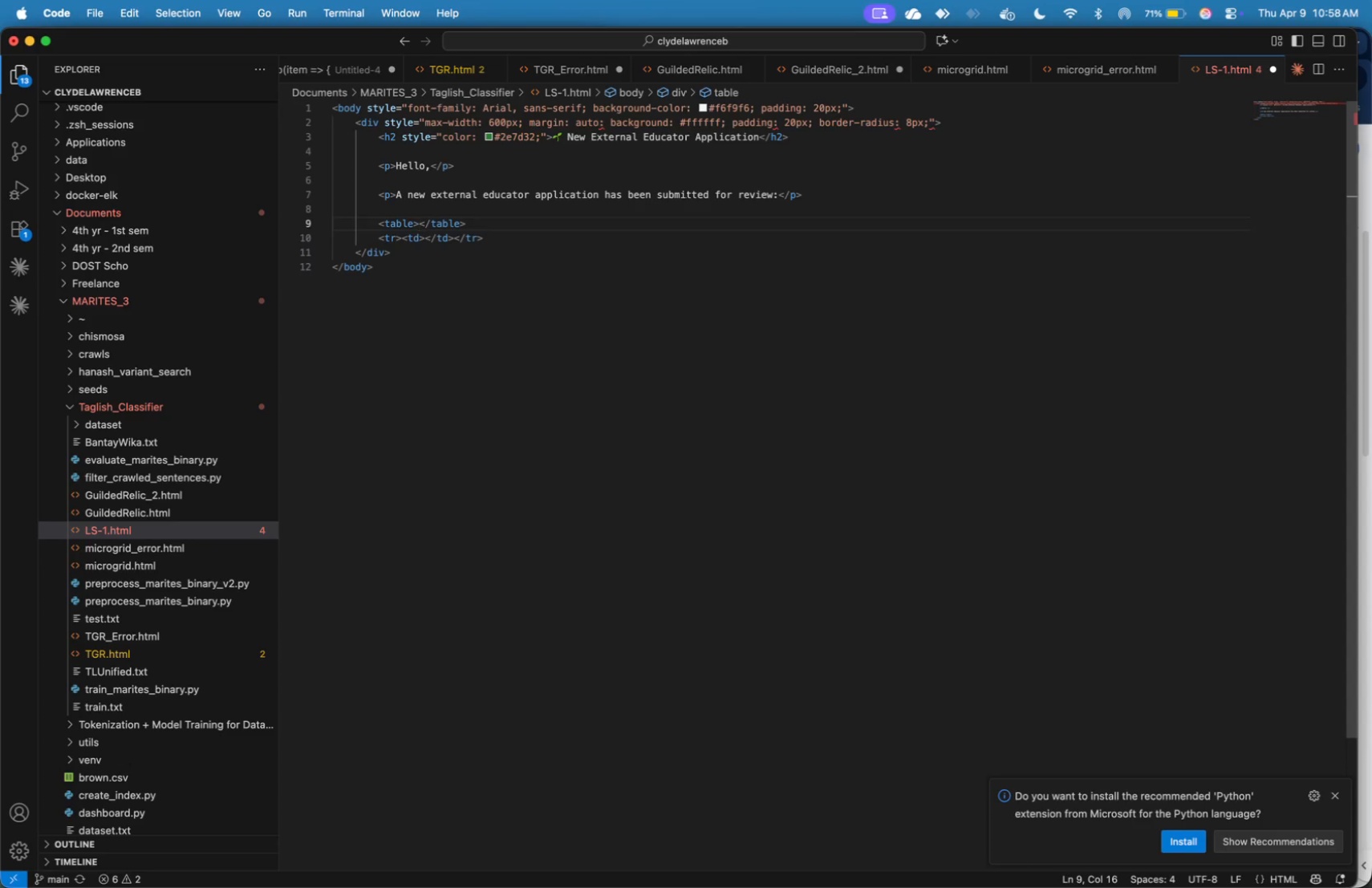 
key(Enter)
 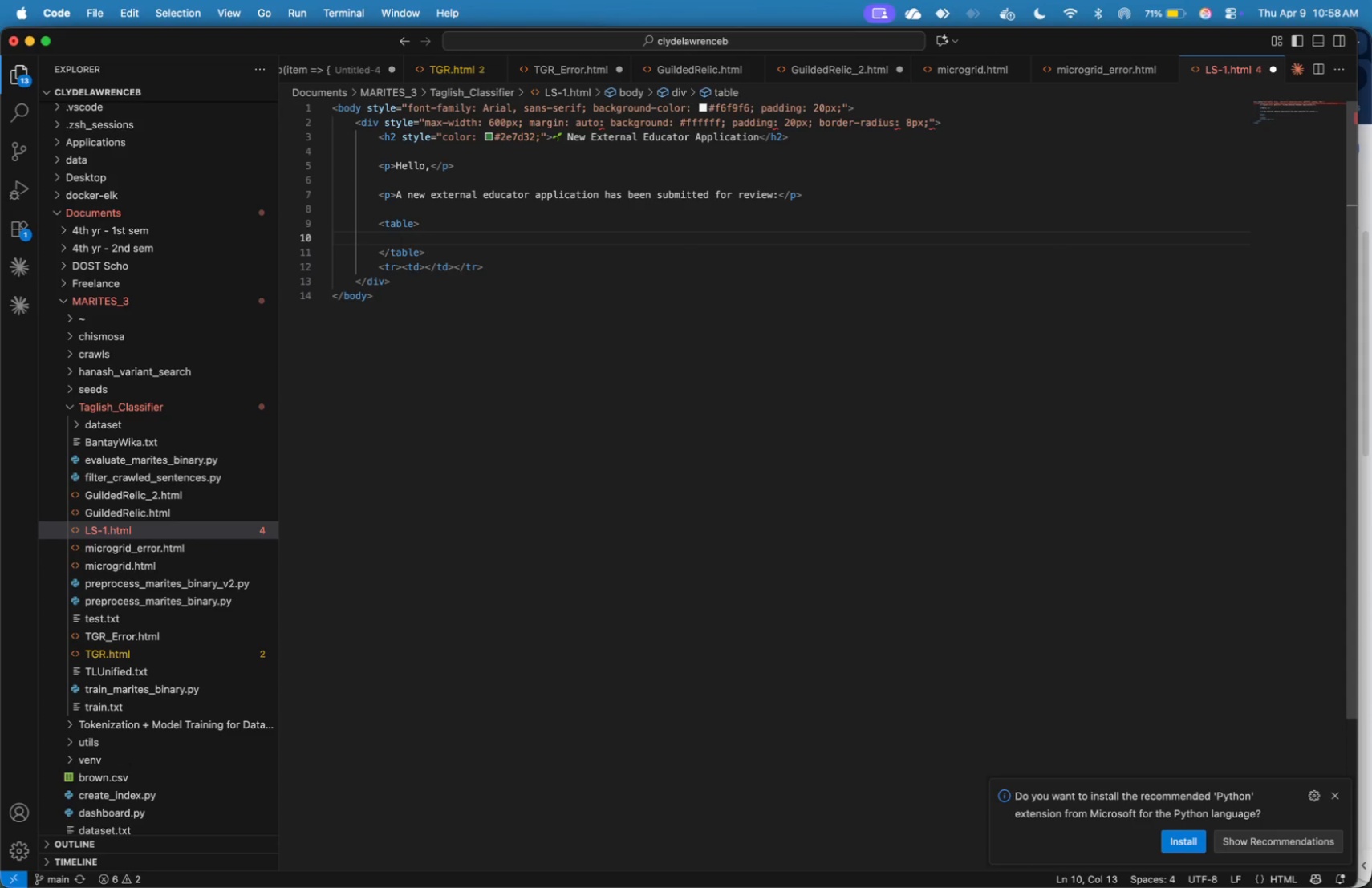 
key(ArrowUp)
 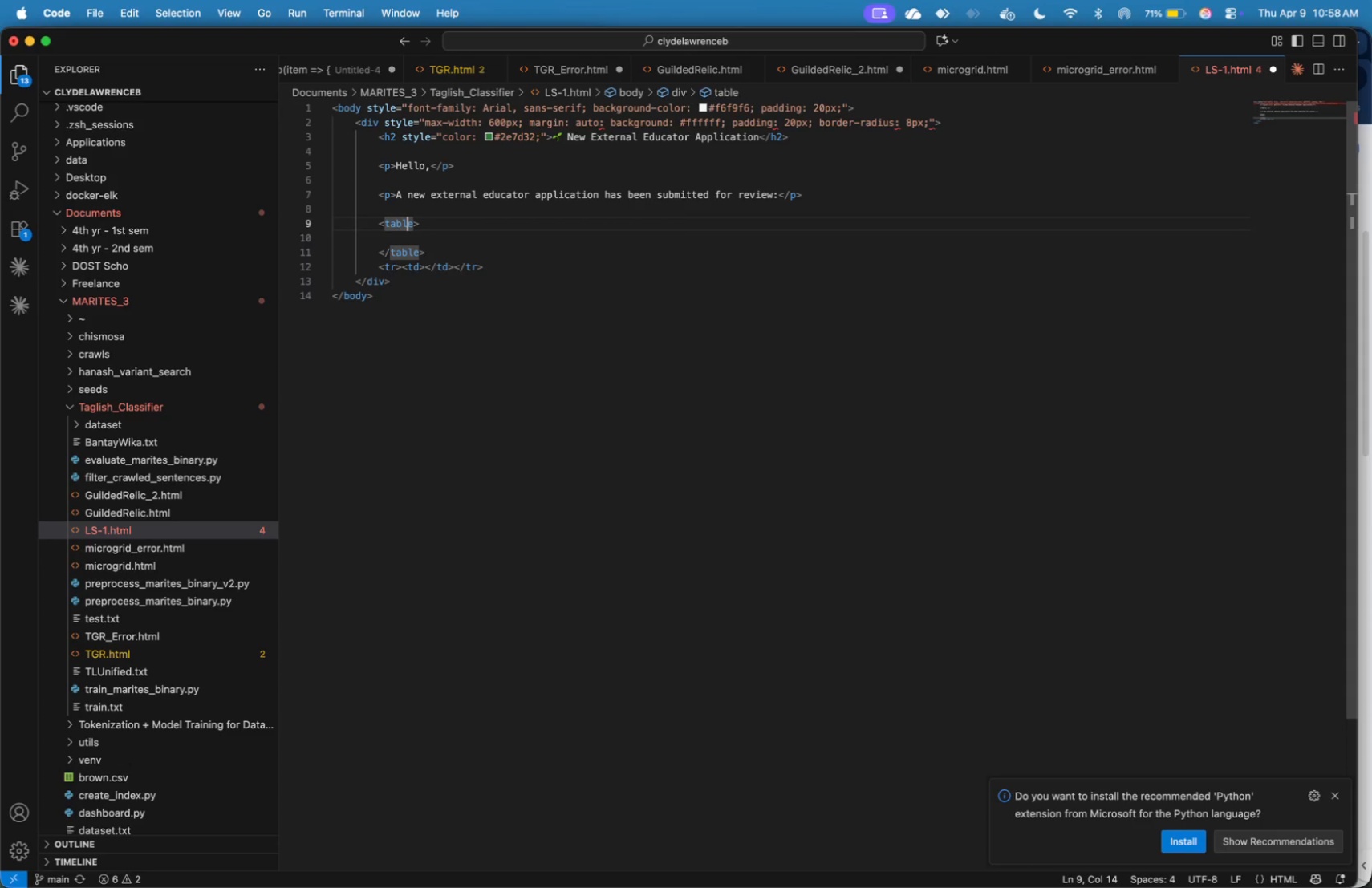 
key(ArrowRight)
 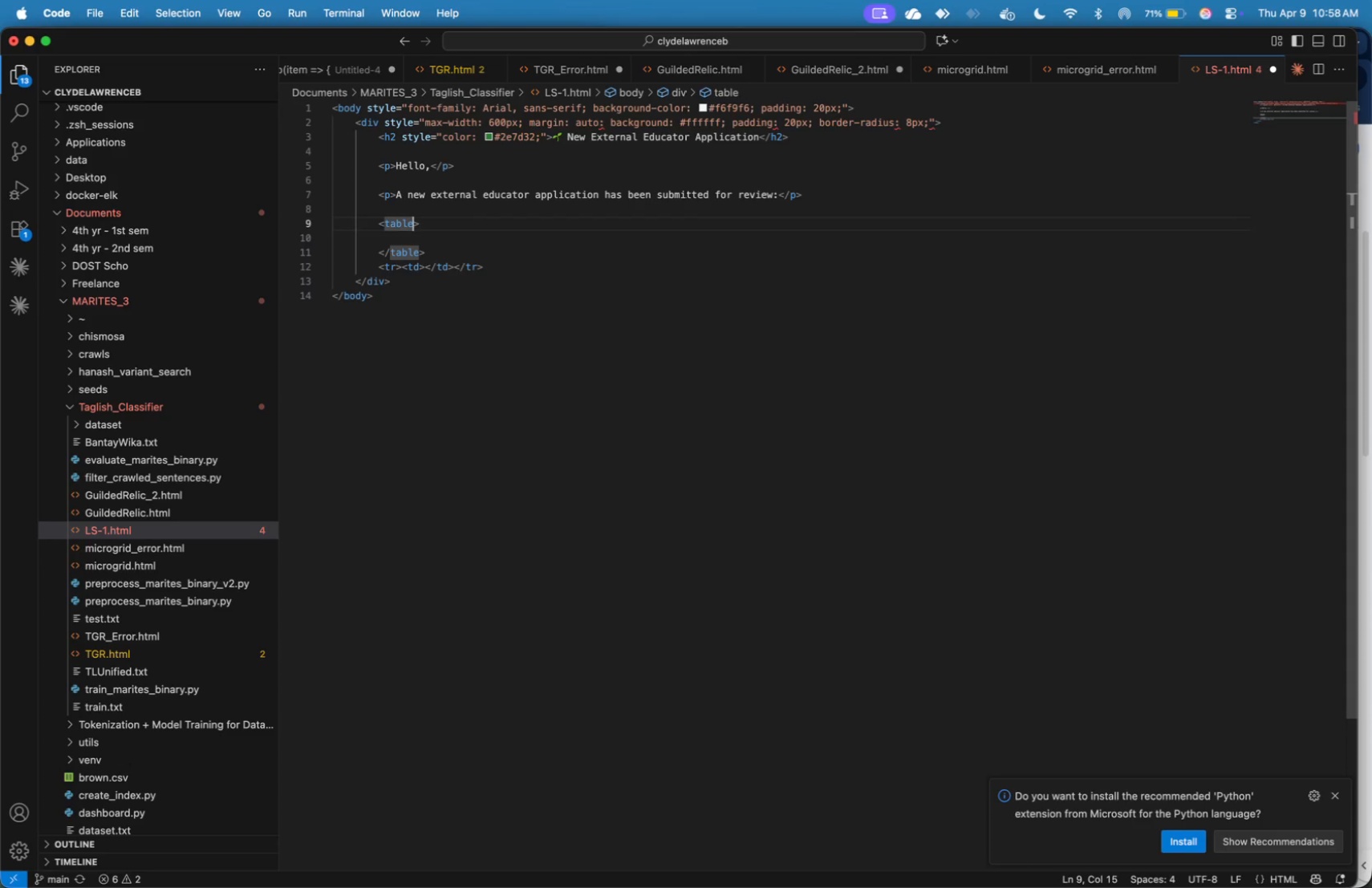 
key(ArrowRight)
 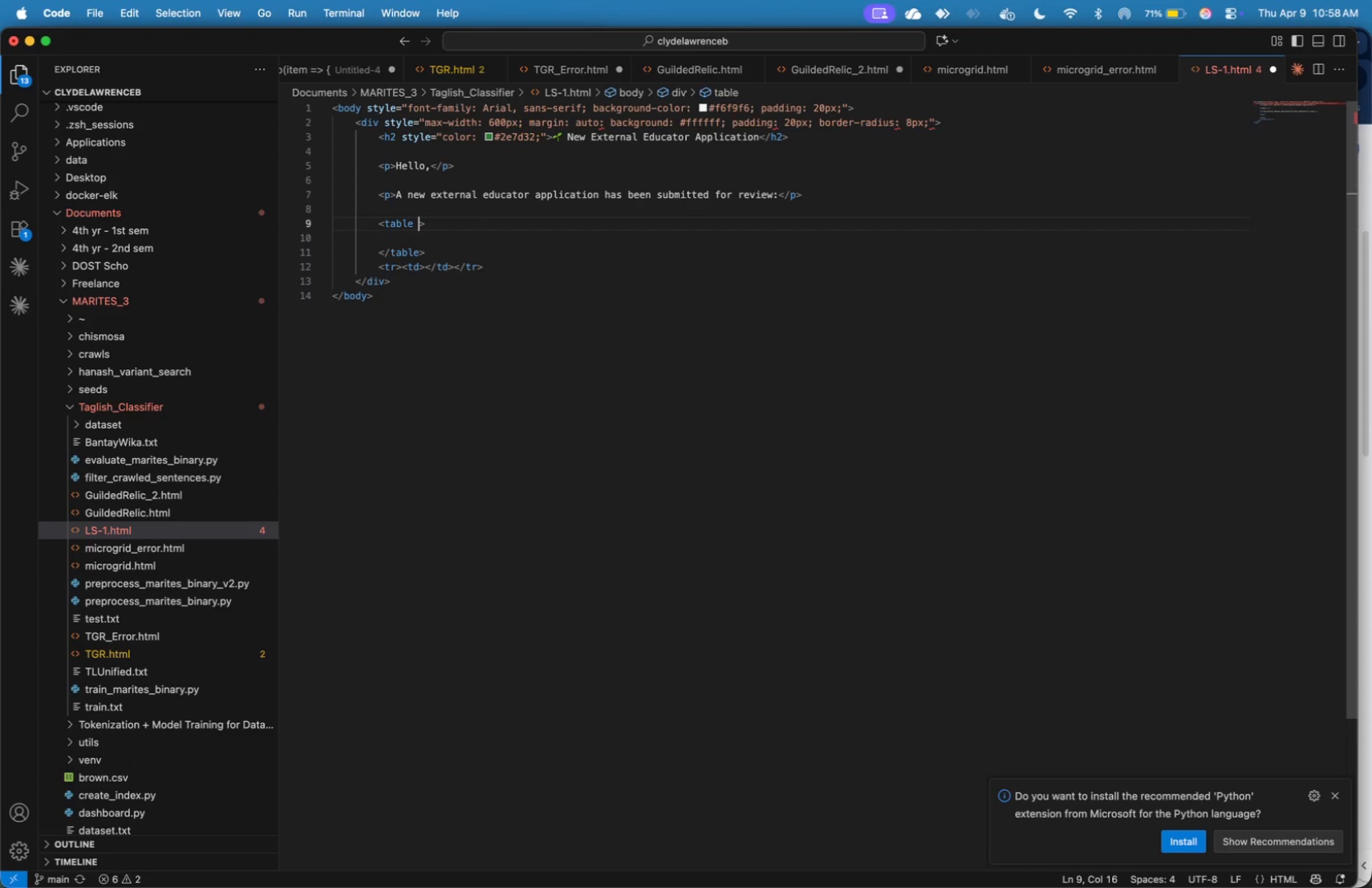 
type( sryle=)
key(Backspace)
key(Backspace)
key(Backspace)
key(Backspace)
key(Backspace)
key(Backspace)
type(tye)
key(Backspace)
type(le=widt:100%; margi: )
key(Backspace)
key(Backspace)
type(n: 15px; )
 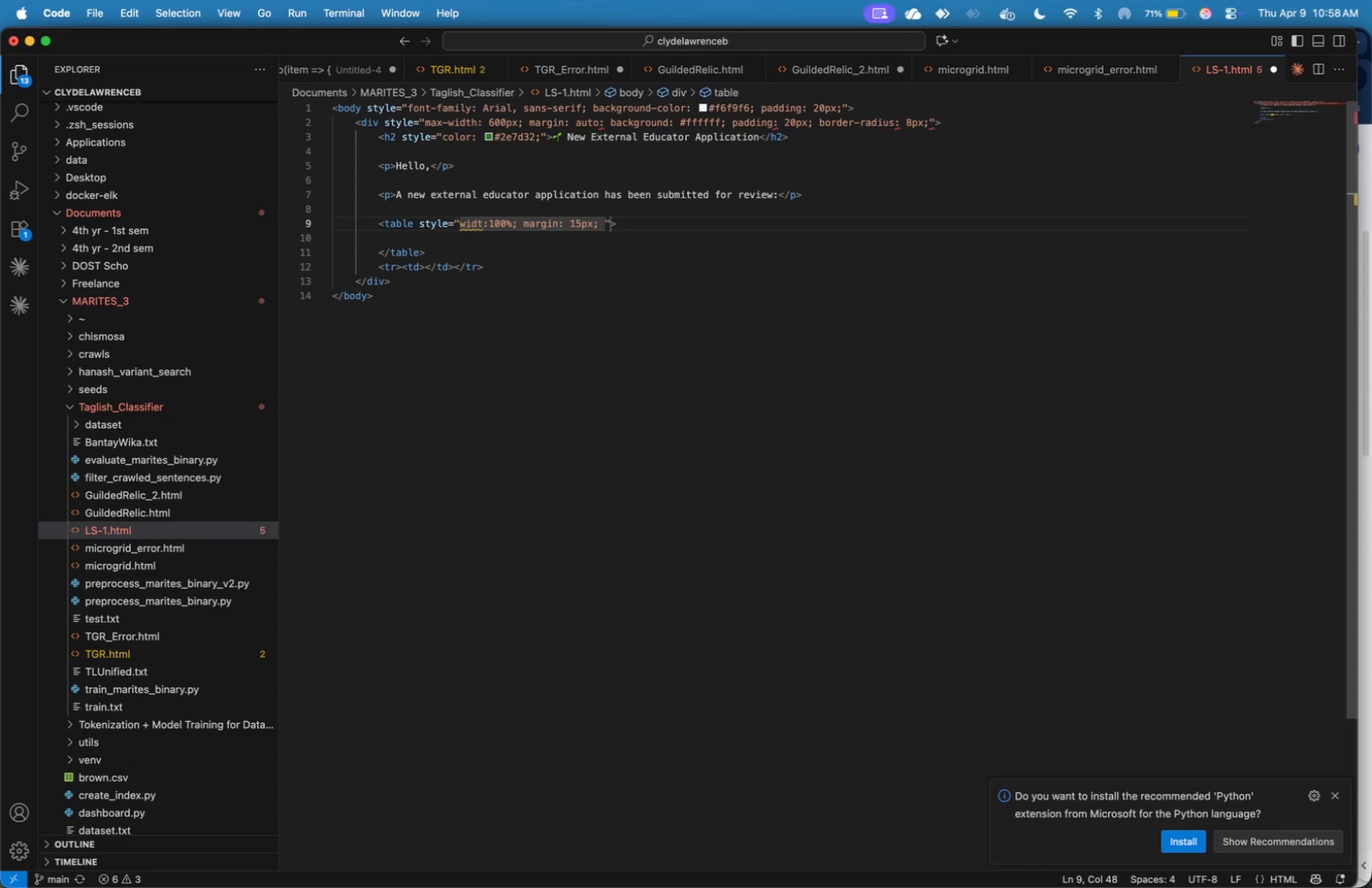 
hold_key(key=ArrowLeft, duration=1.14)
 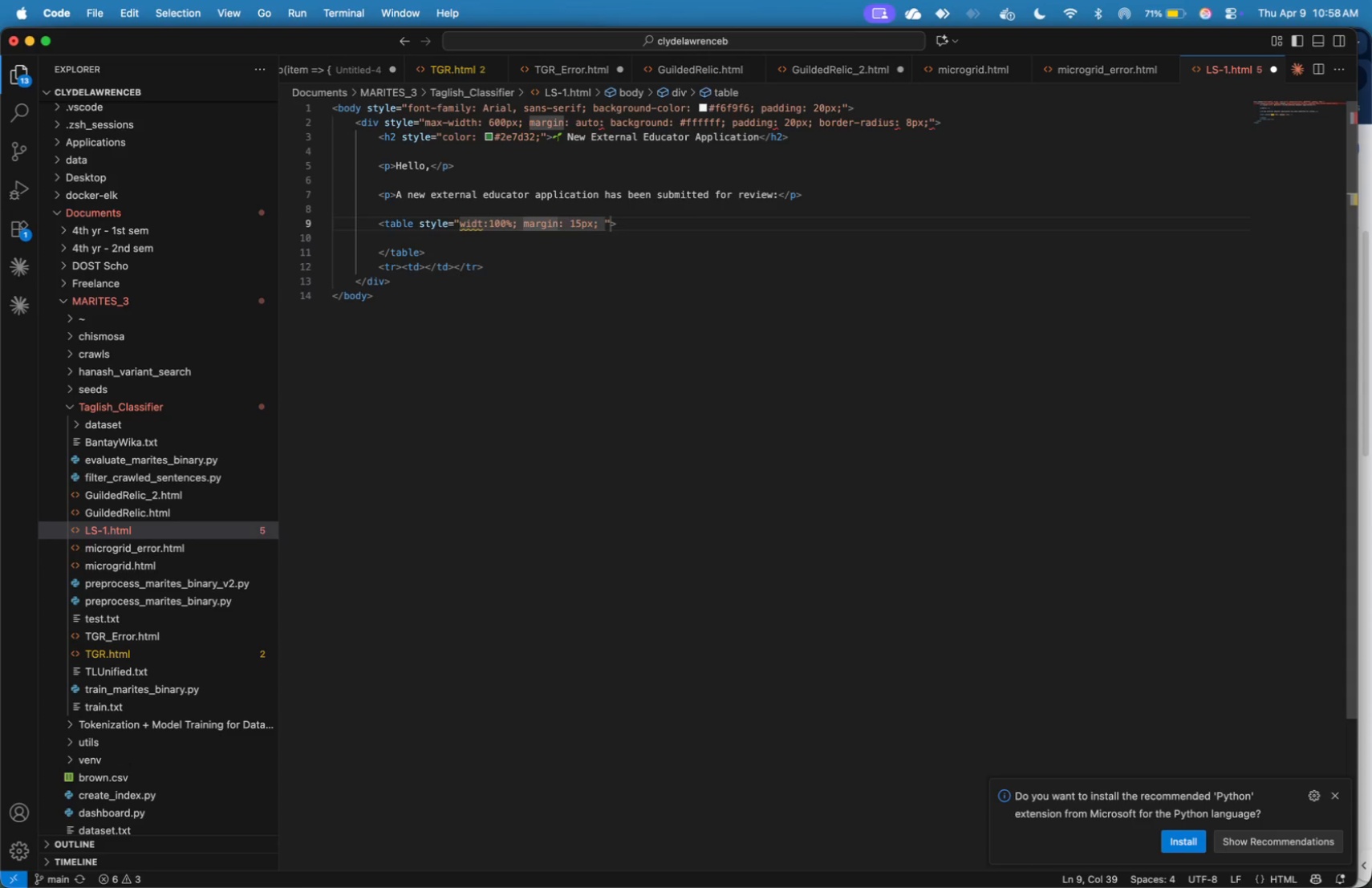 
key(ArrowLeft)
 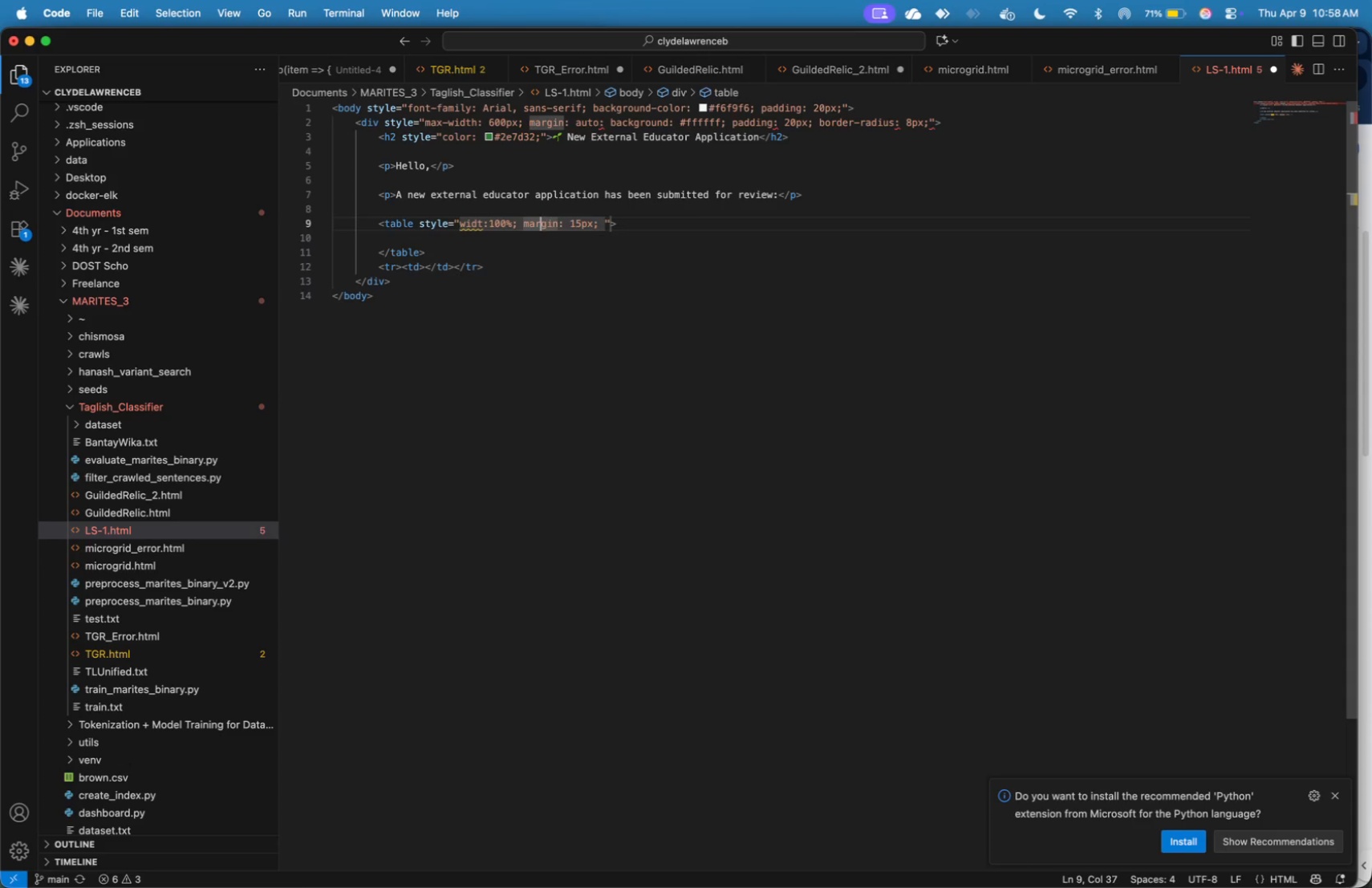 
hold_key(key=ArrowLeft, duration=1.17)
 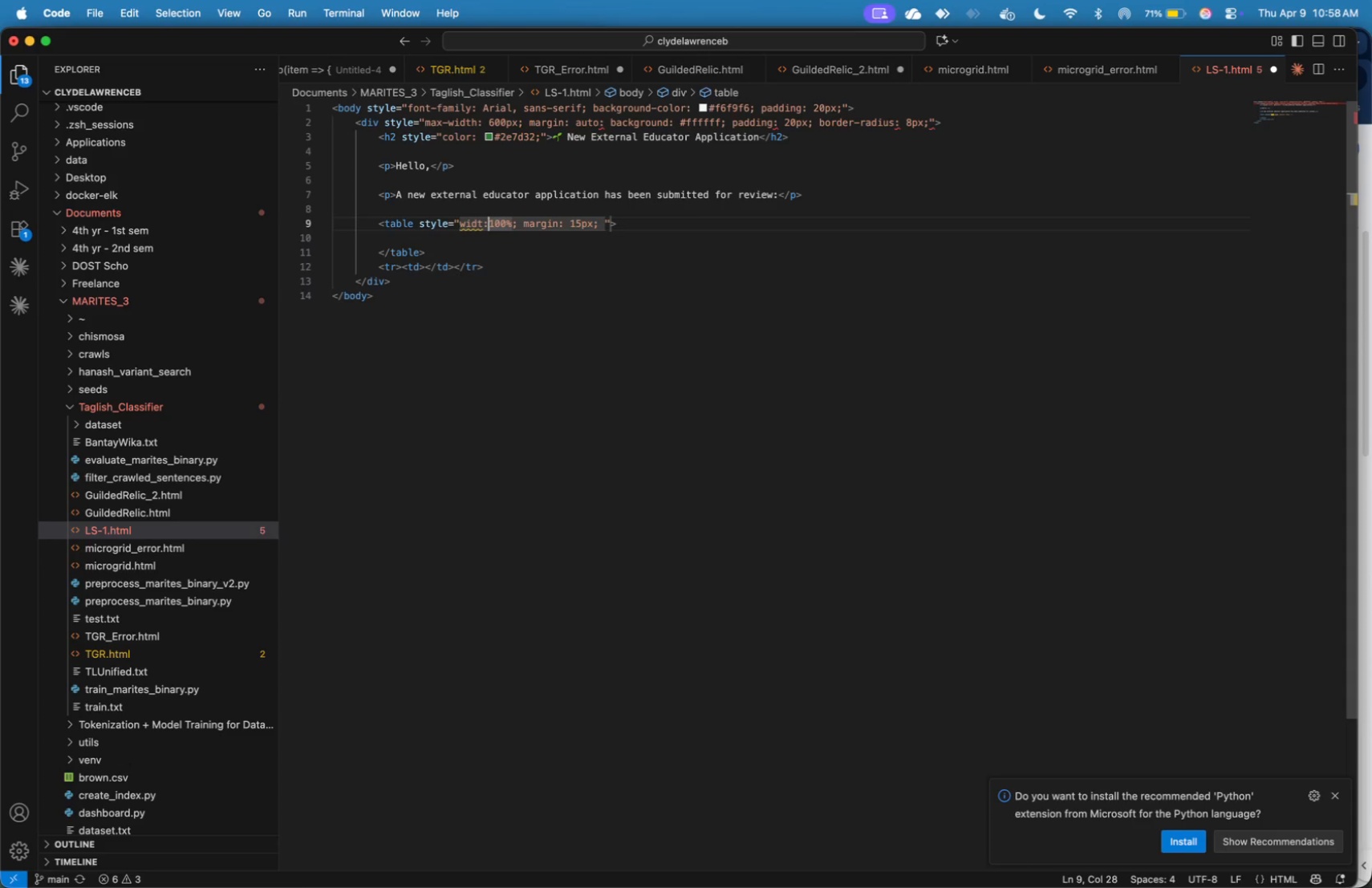 
key(ArrowLeft)
 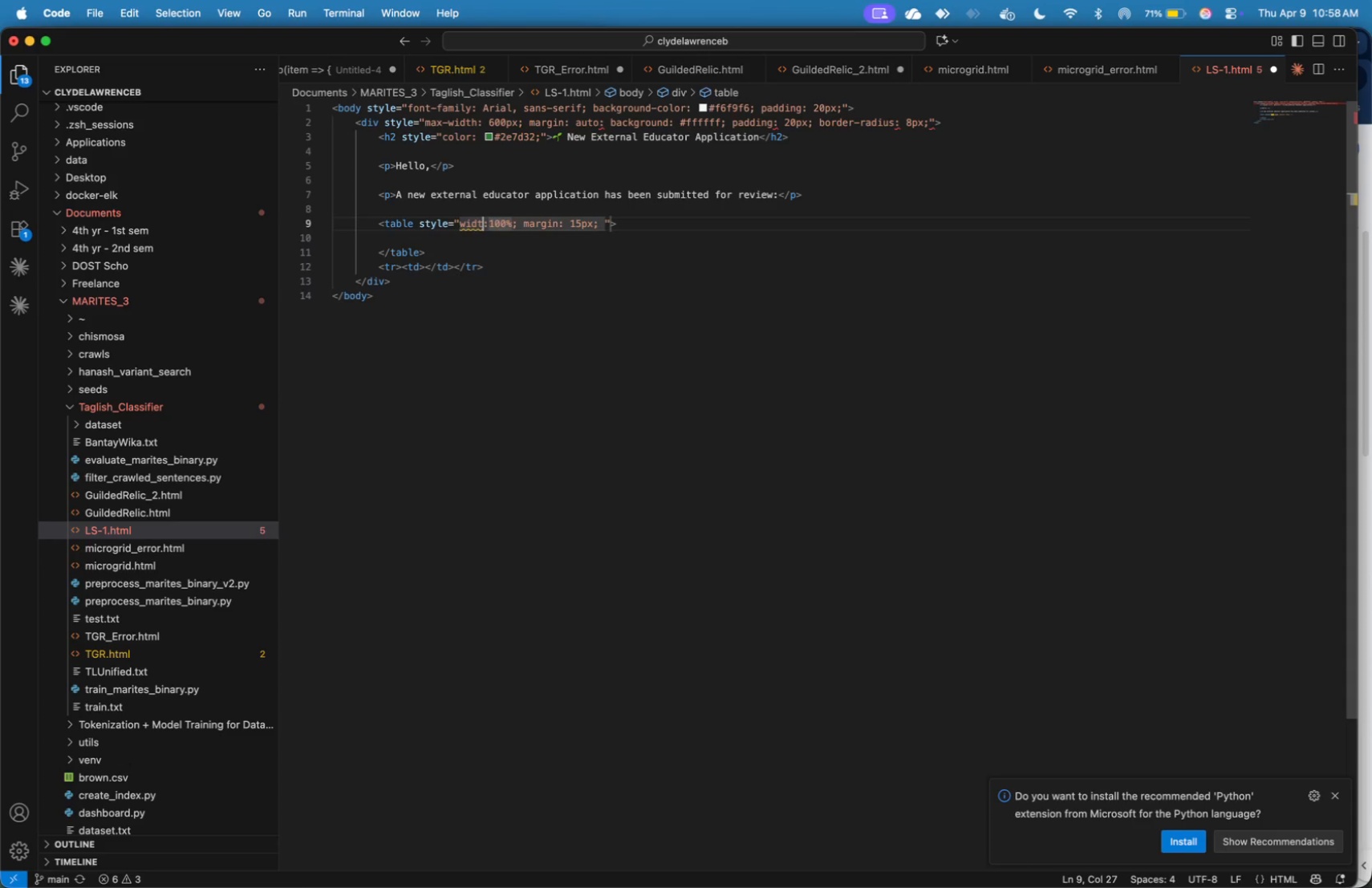 
key(ArrowLeft)
 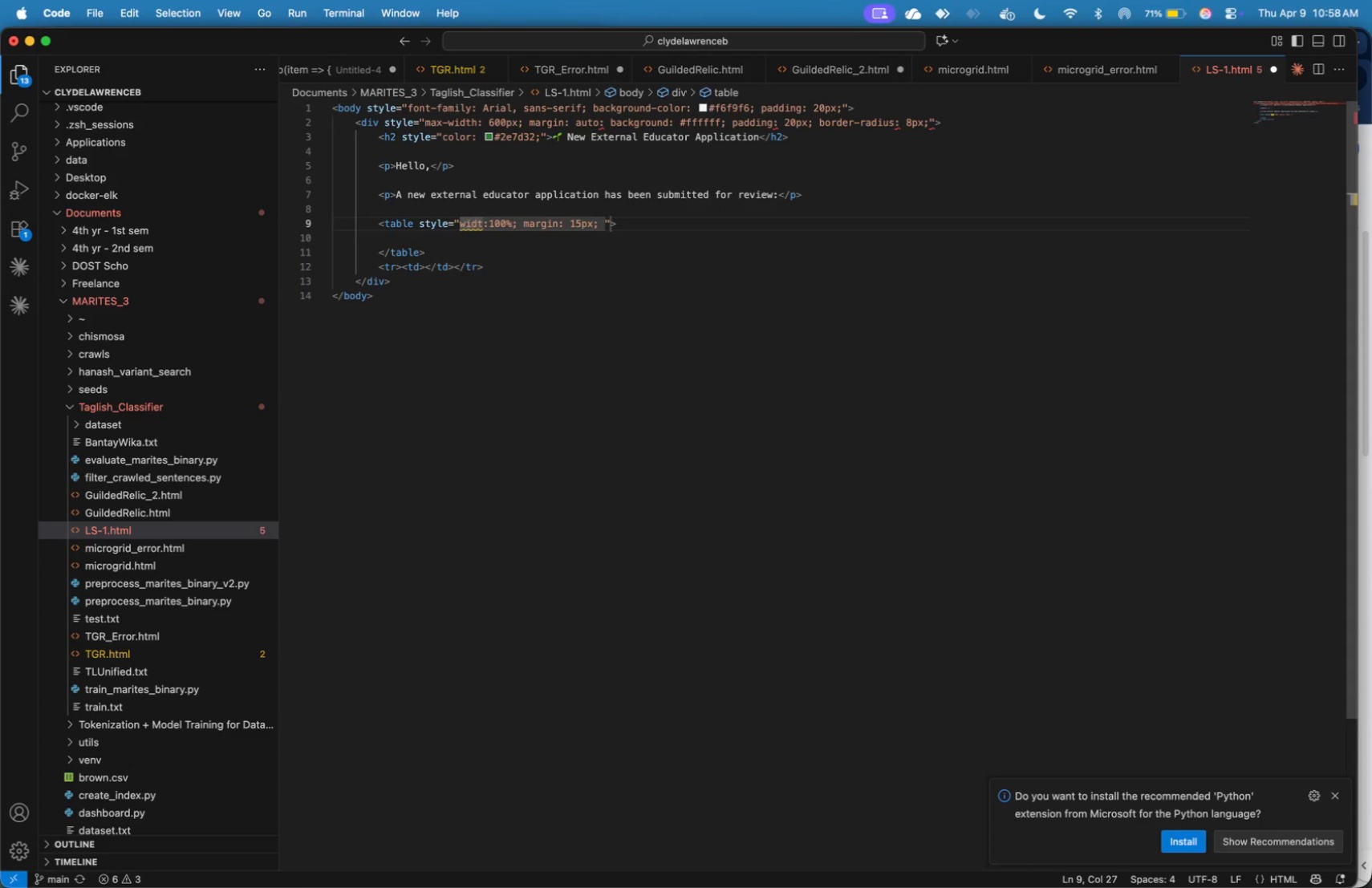 
key(H)
 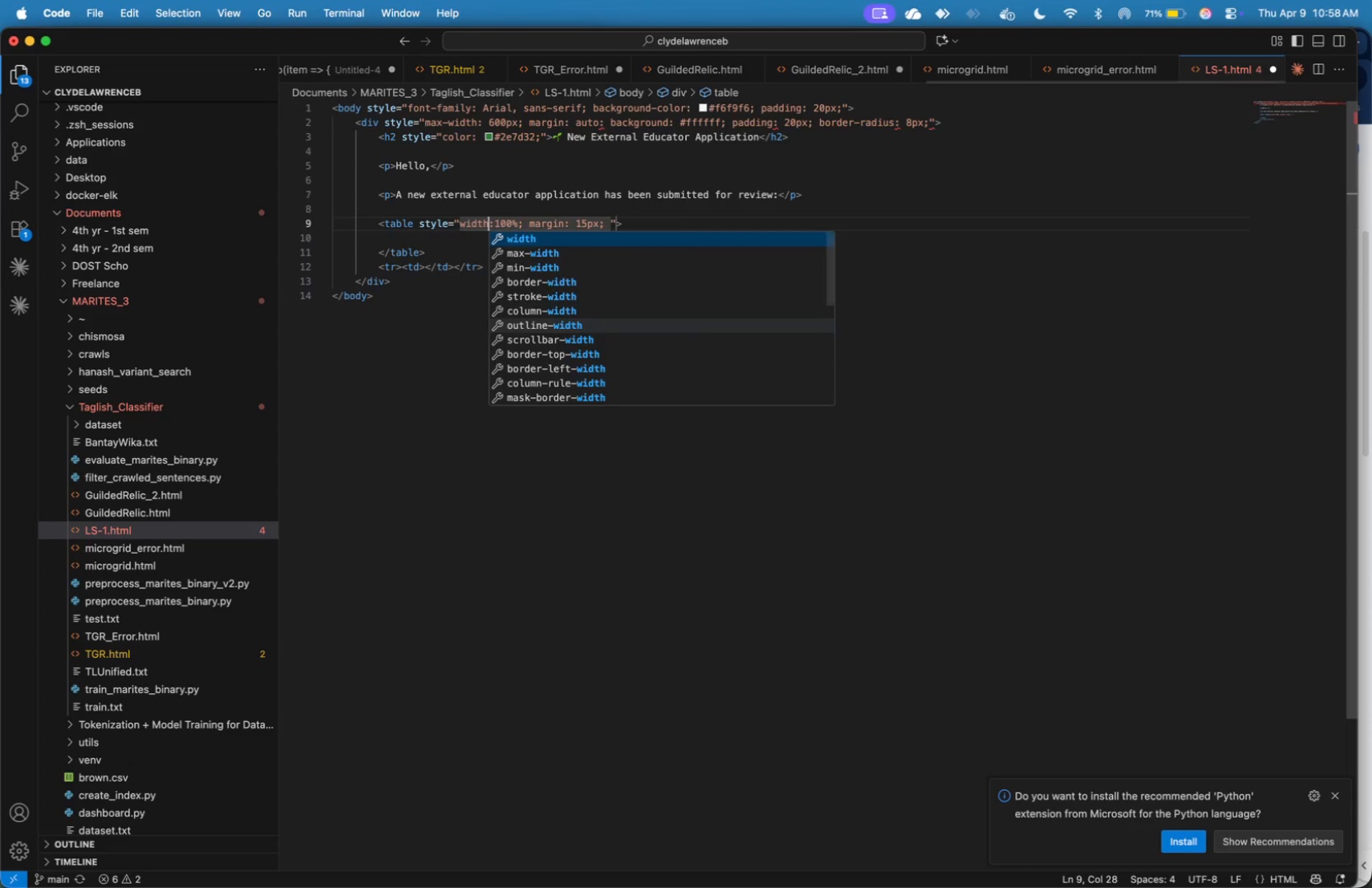 
hold_key(key=ArrowRight, duration=1.5)
 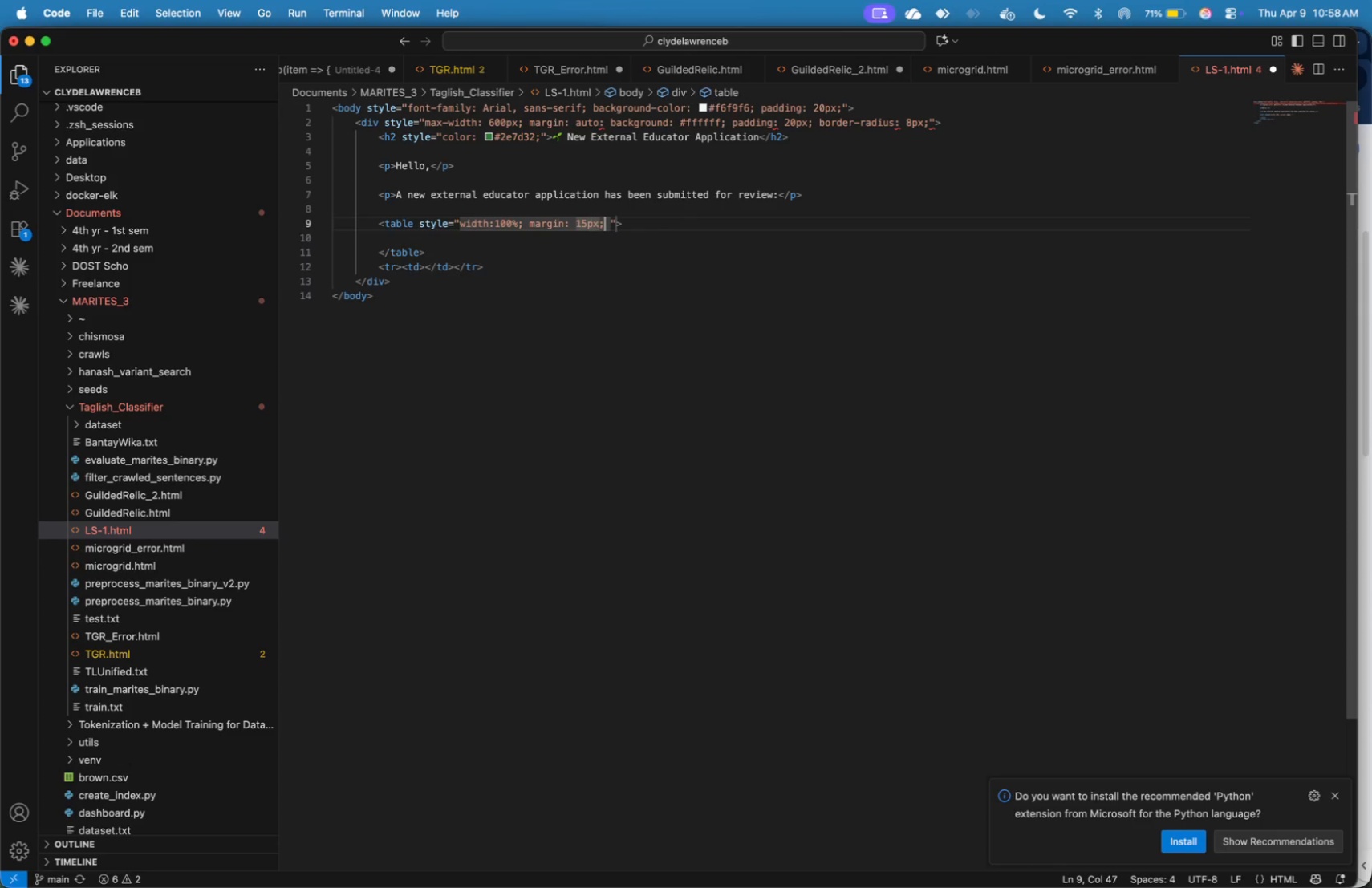 
hold_key(key=ArrowRight, duration=0.42)
 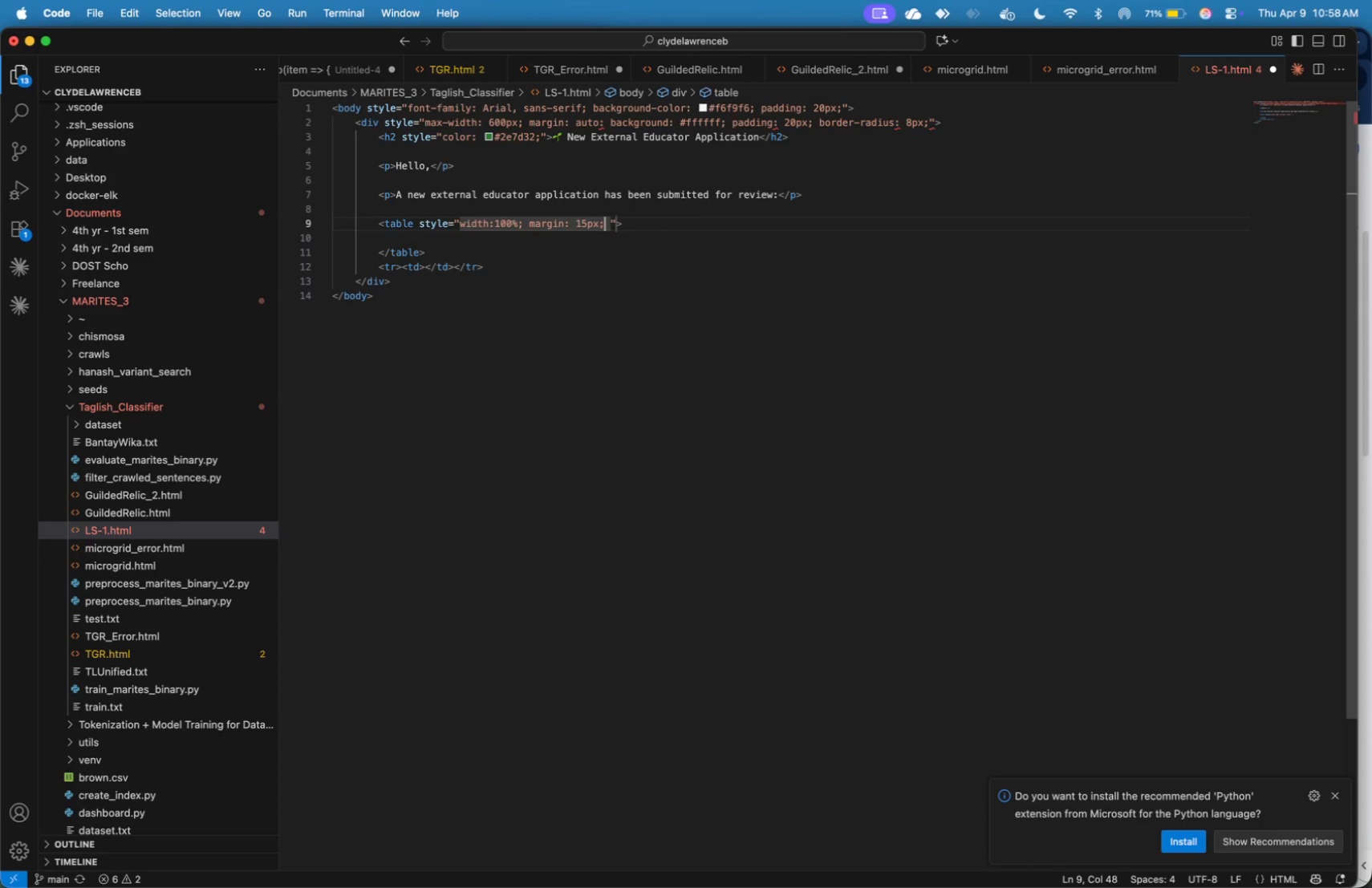 
key(ArrowRight)
 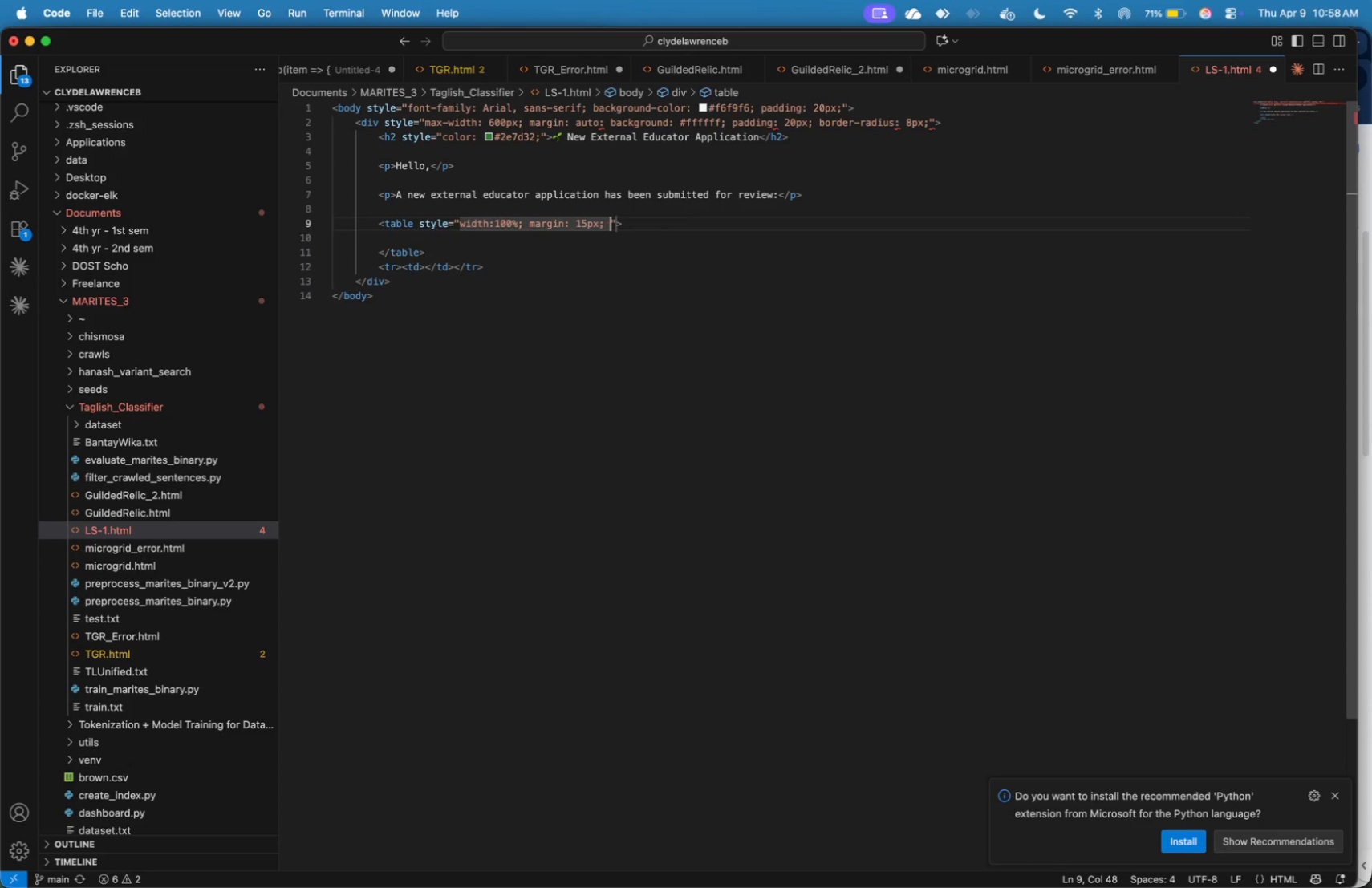 
key(ArrowRight)
 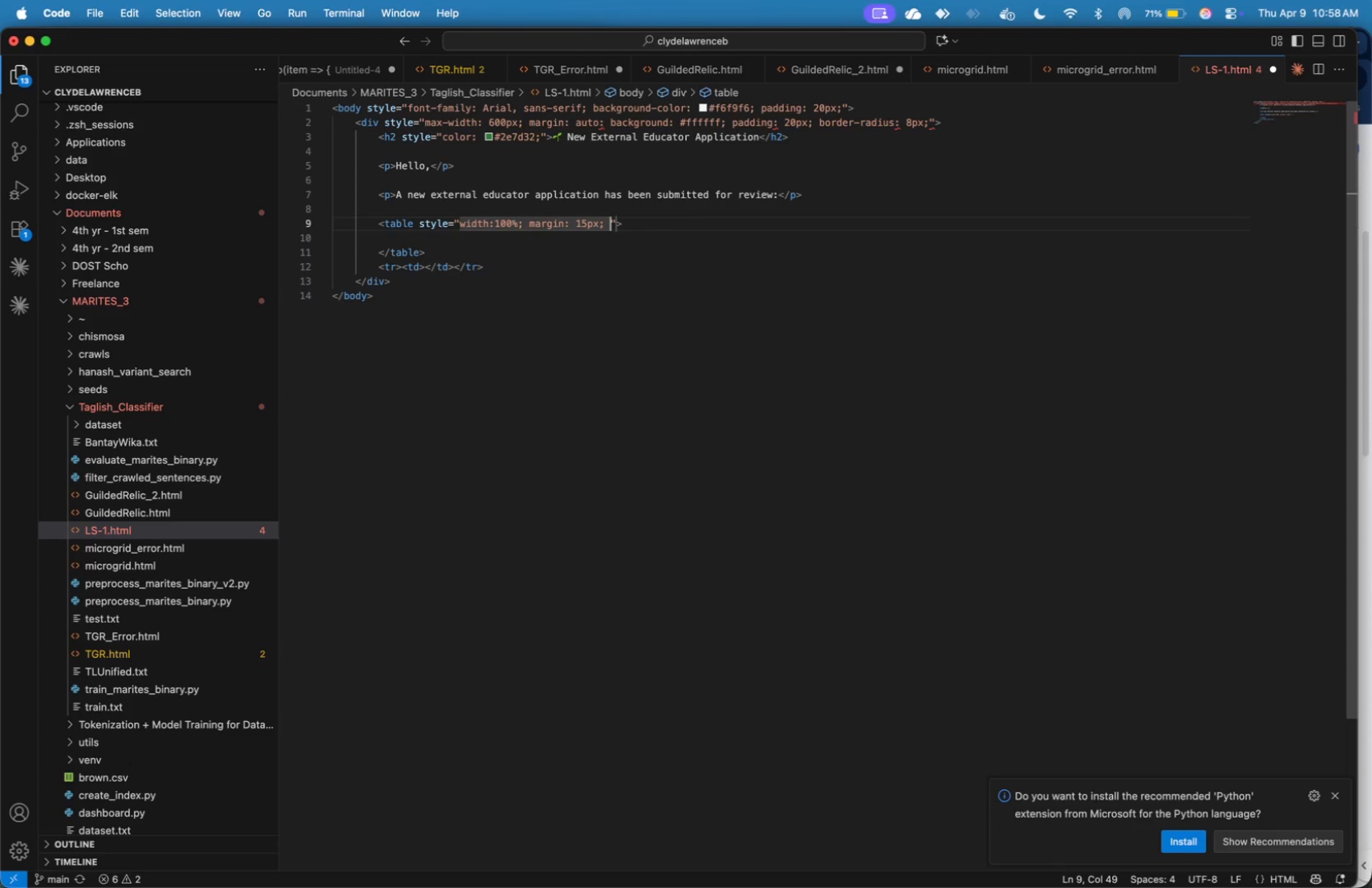 
key(ArrowLeft)
 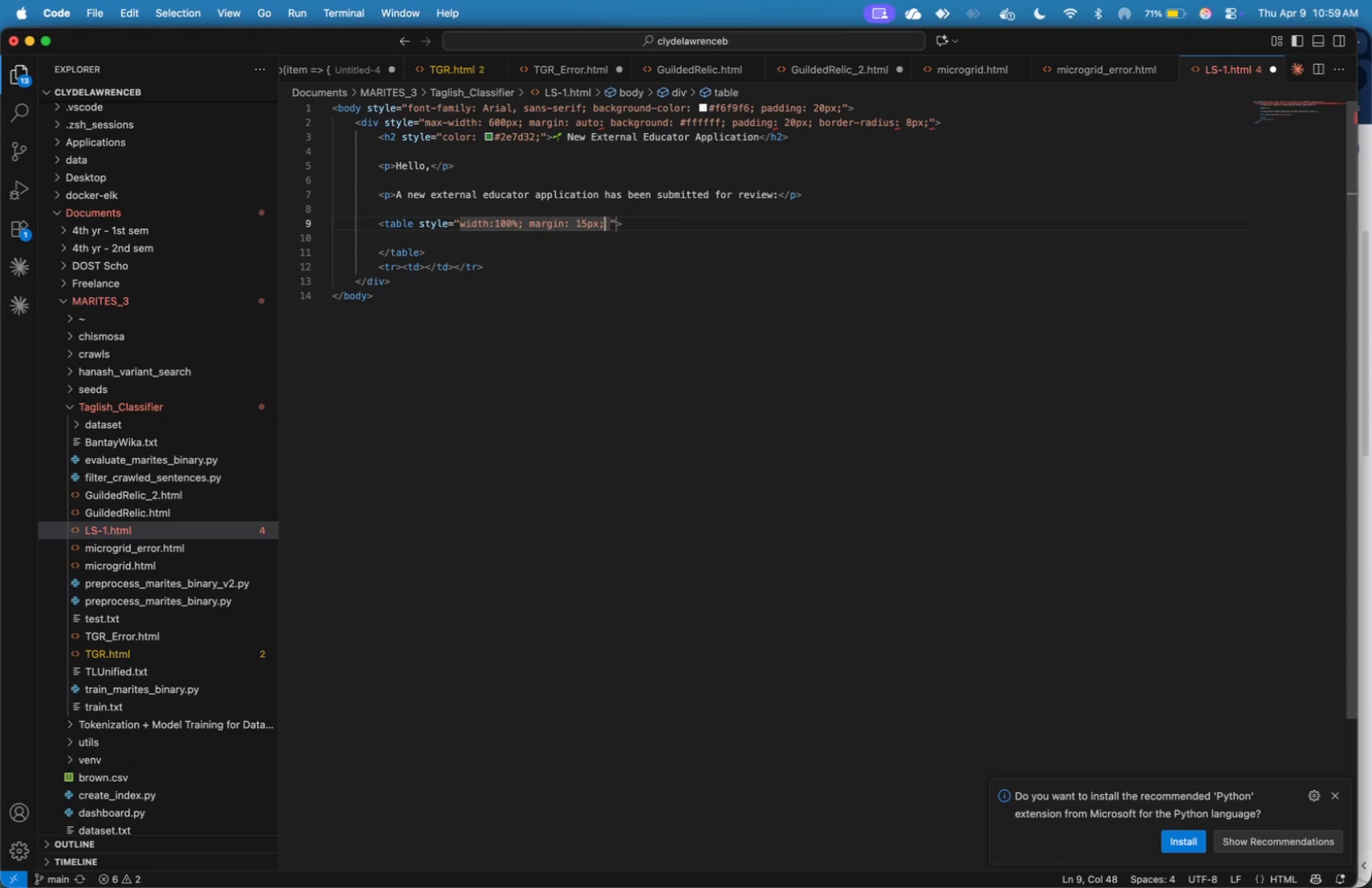 
key(ArrowLeft)
 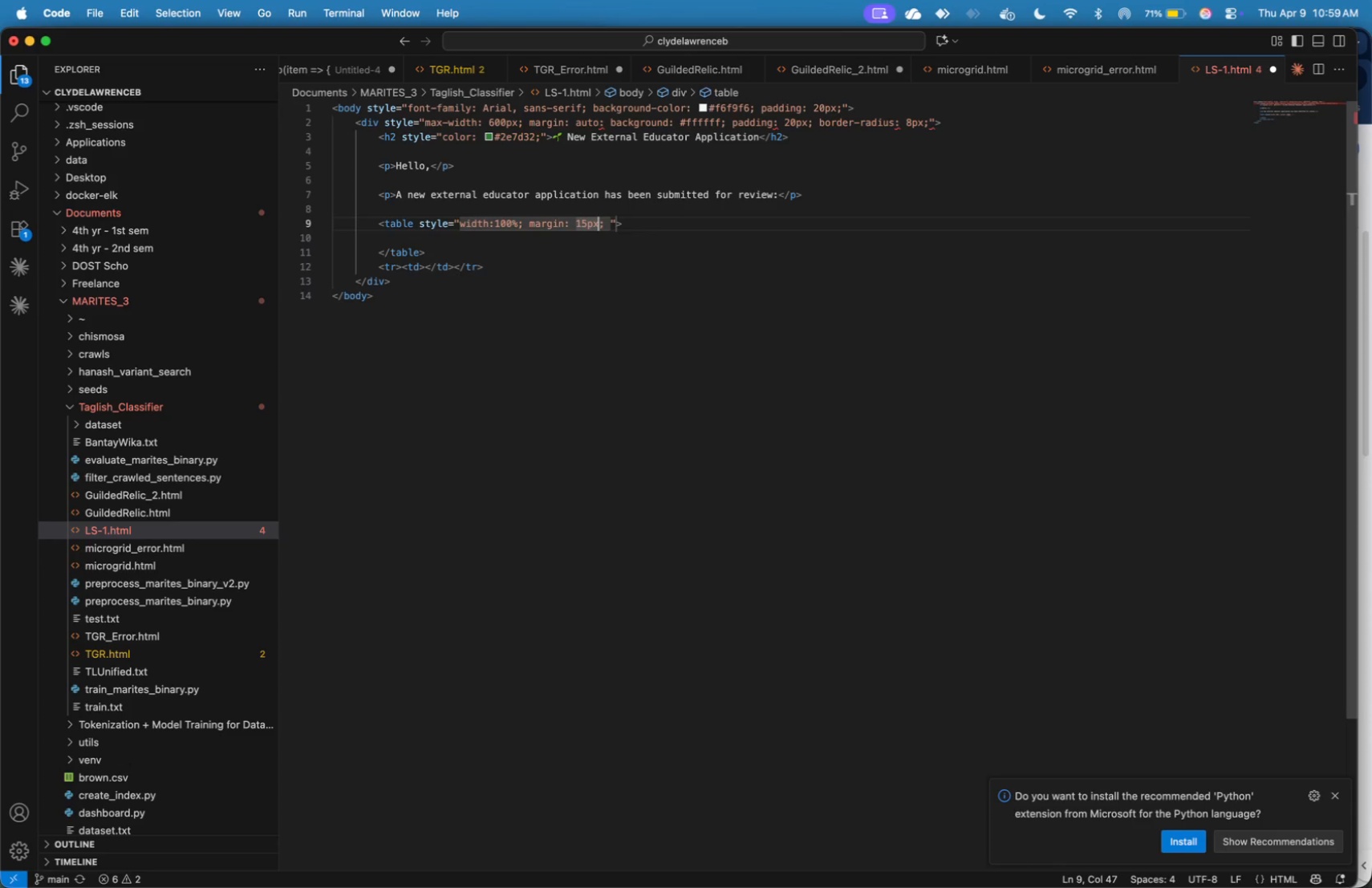 
key(Space)
 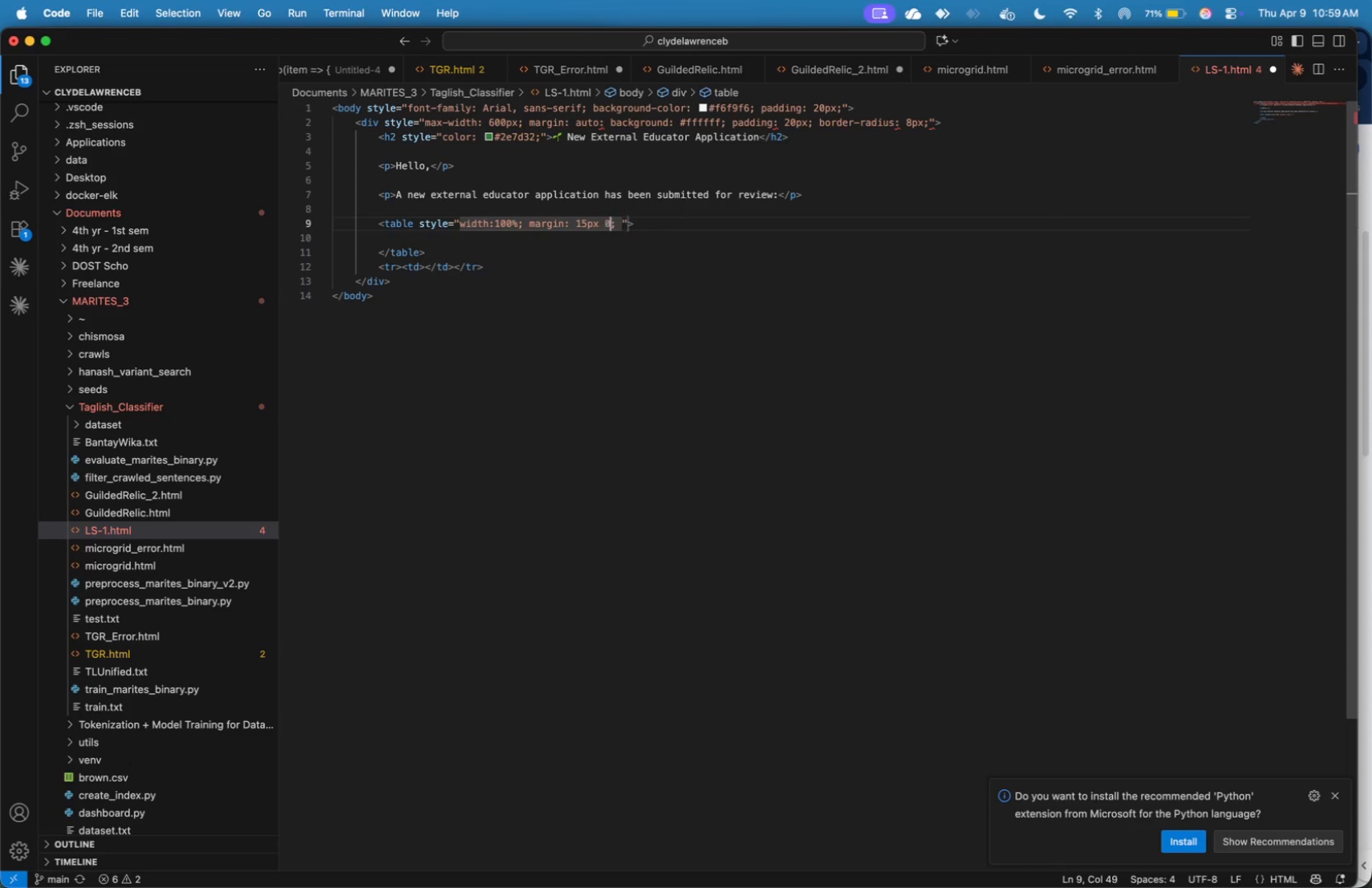 
key(0)
 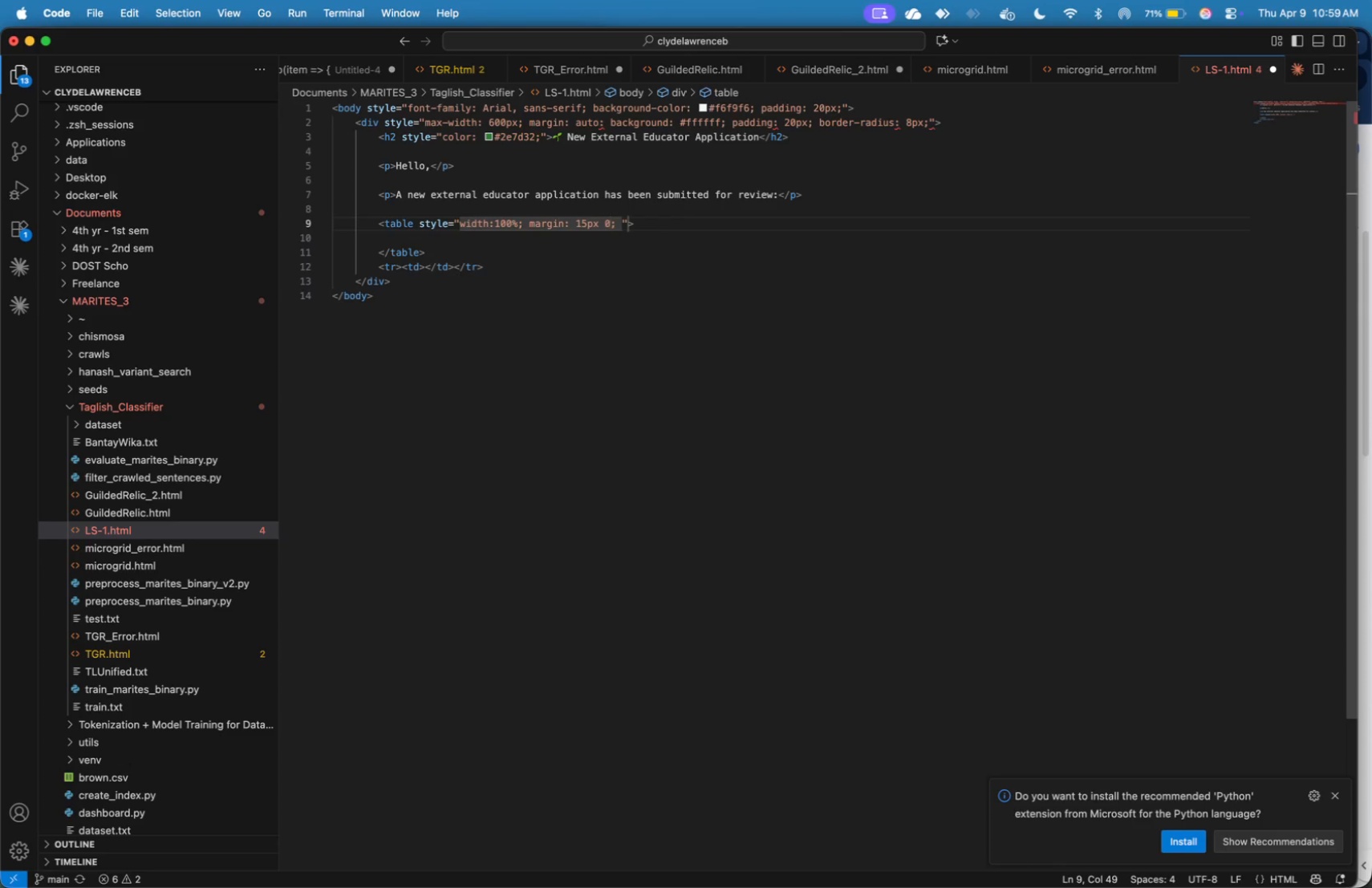 
key(ArrowRight)
 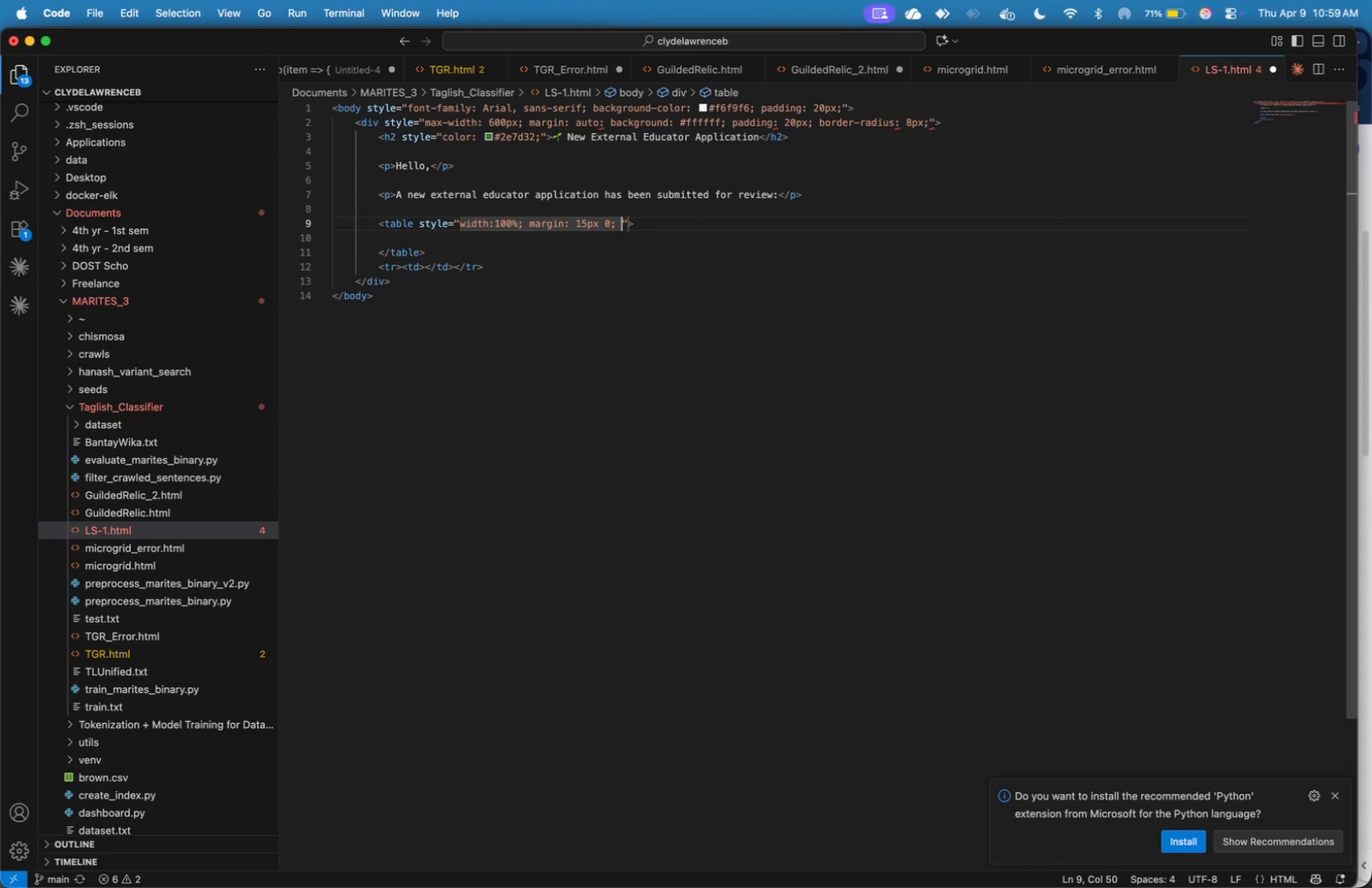 
key(ArrowRight)
 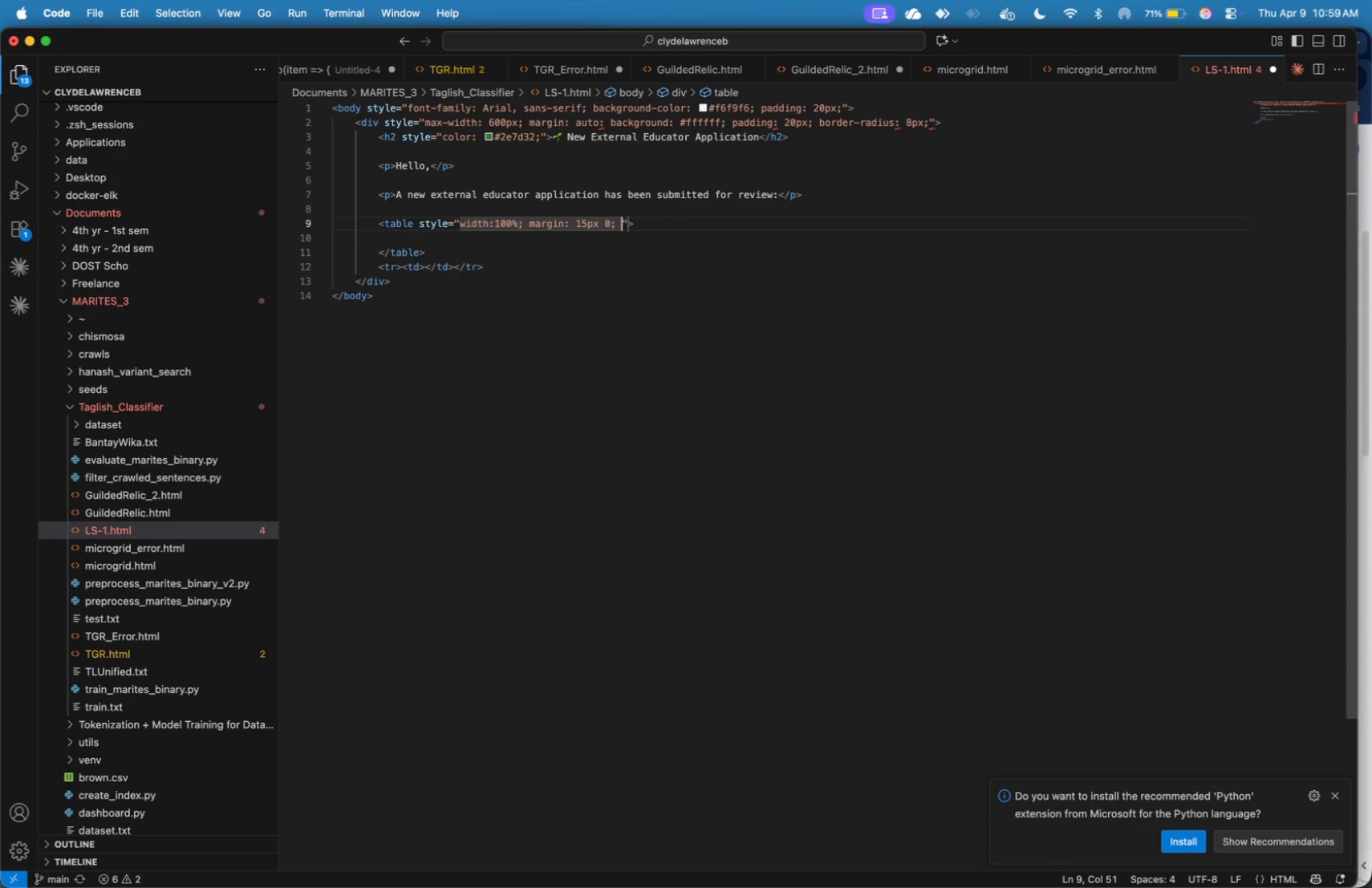 
key(Backspace)
 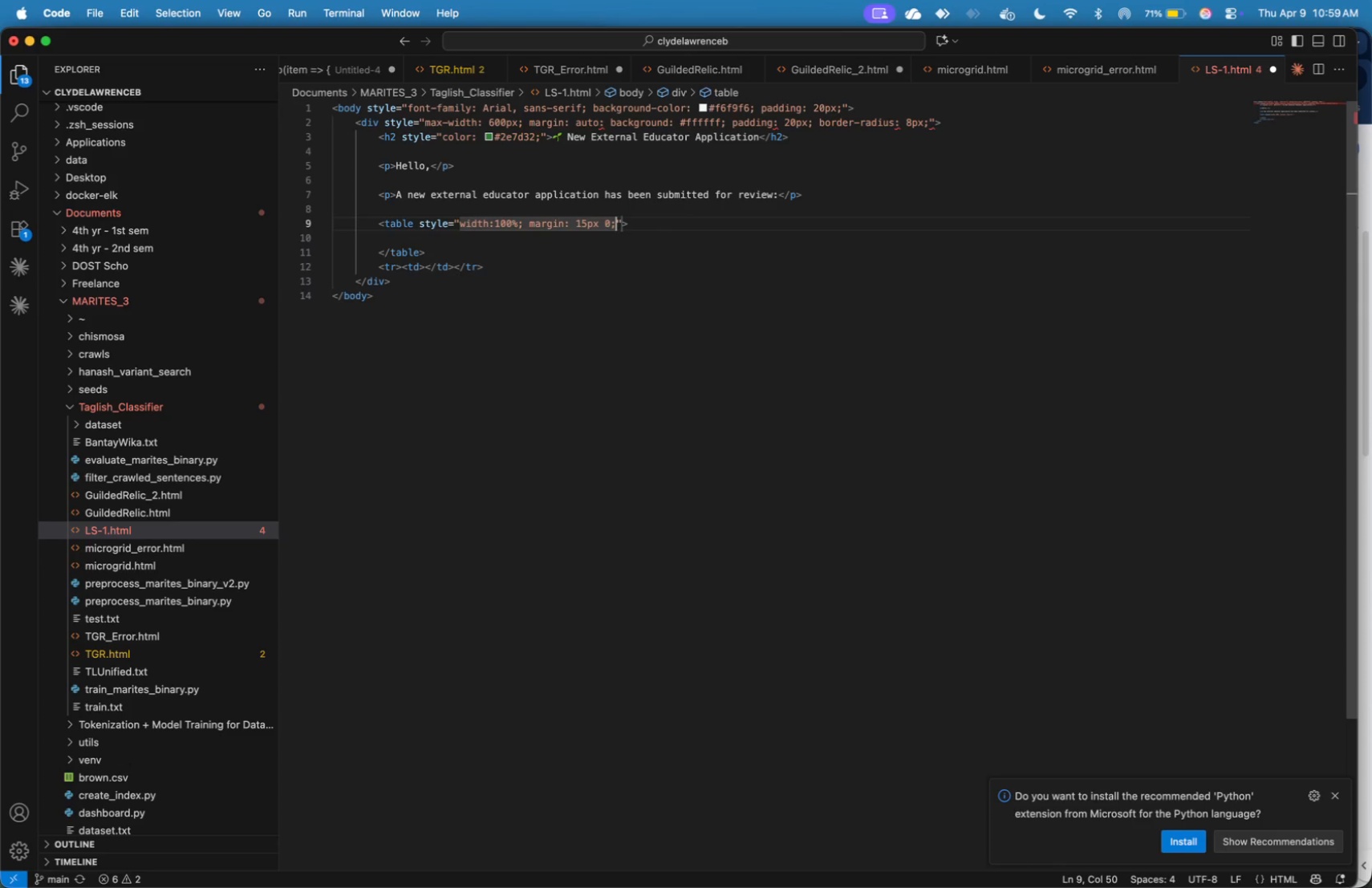 
key(ArrowRight)
 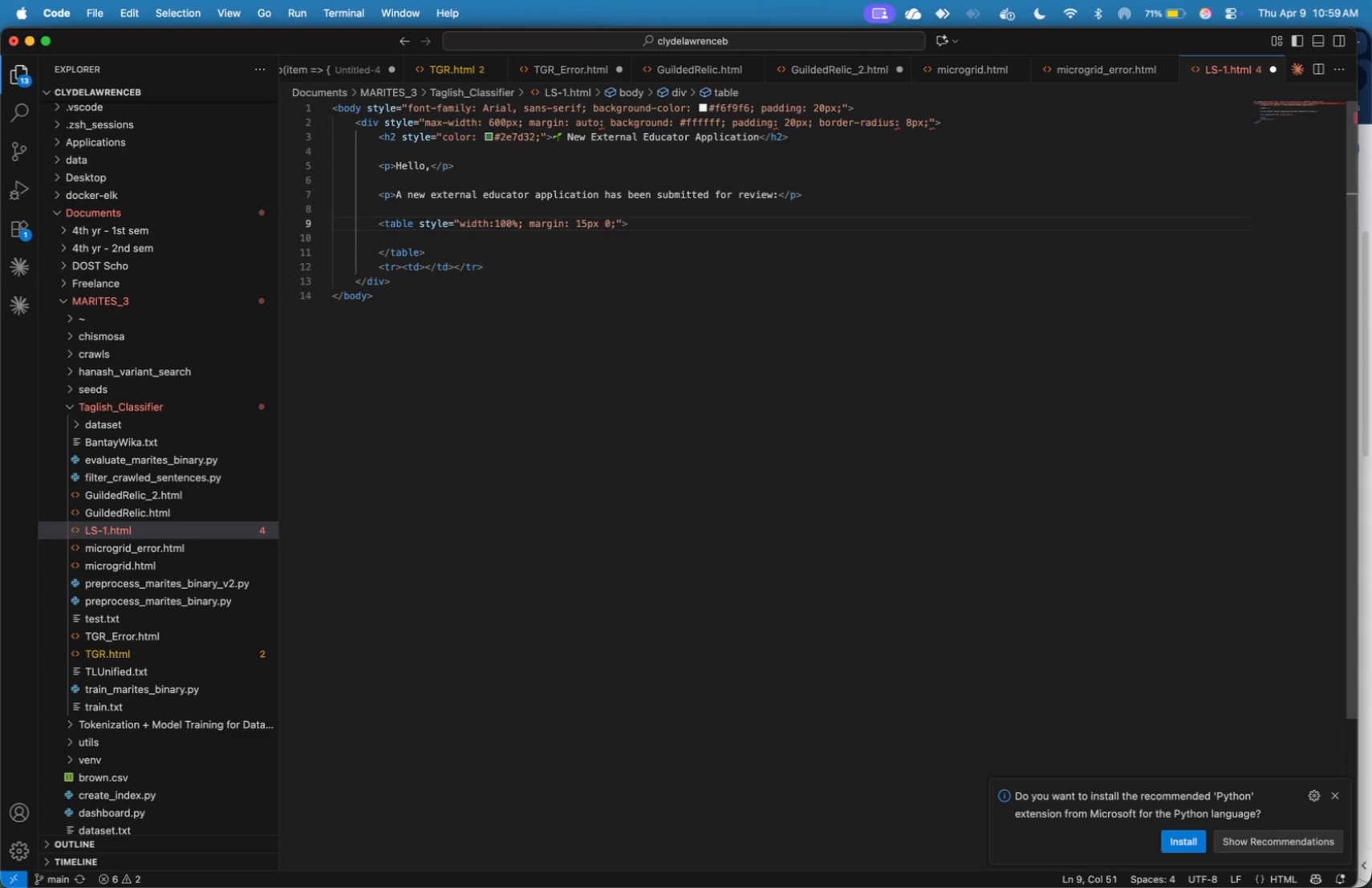 
key(ArrowDown)
 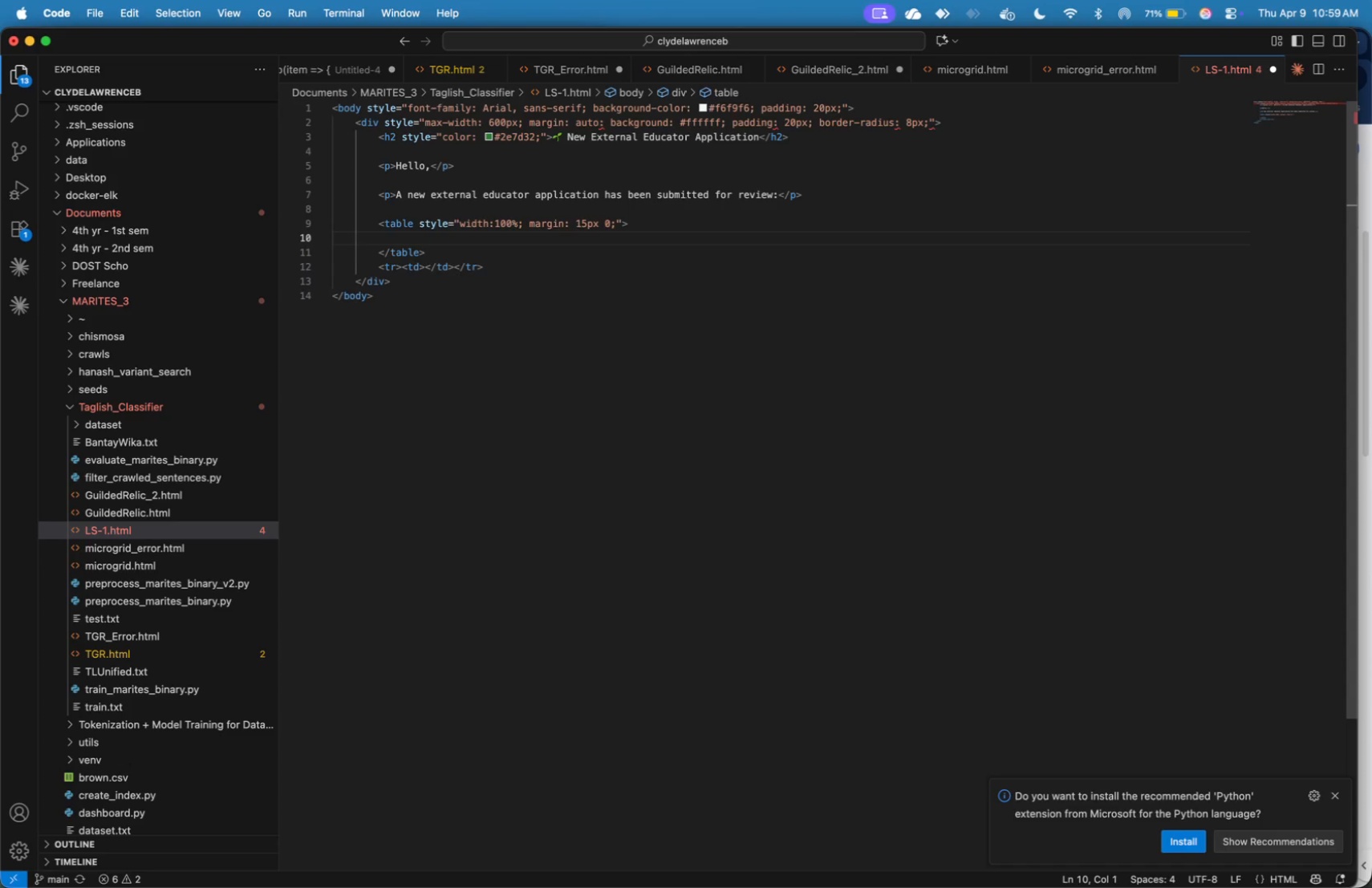 
key(ArrowDown)
 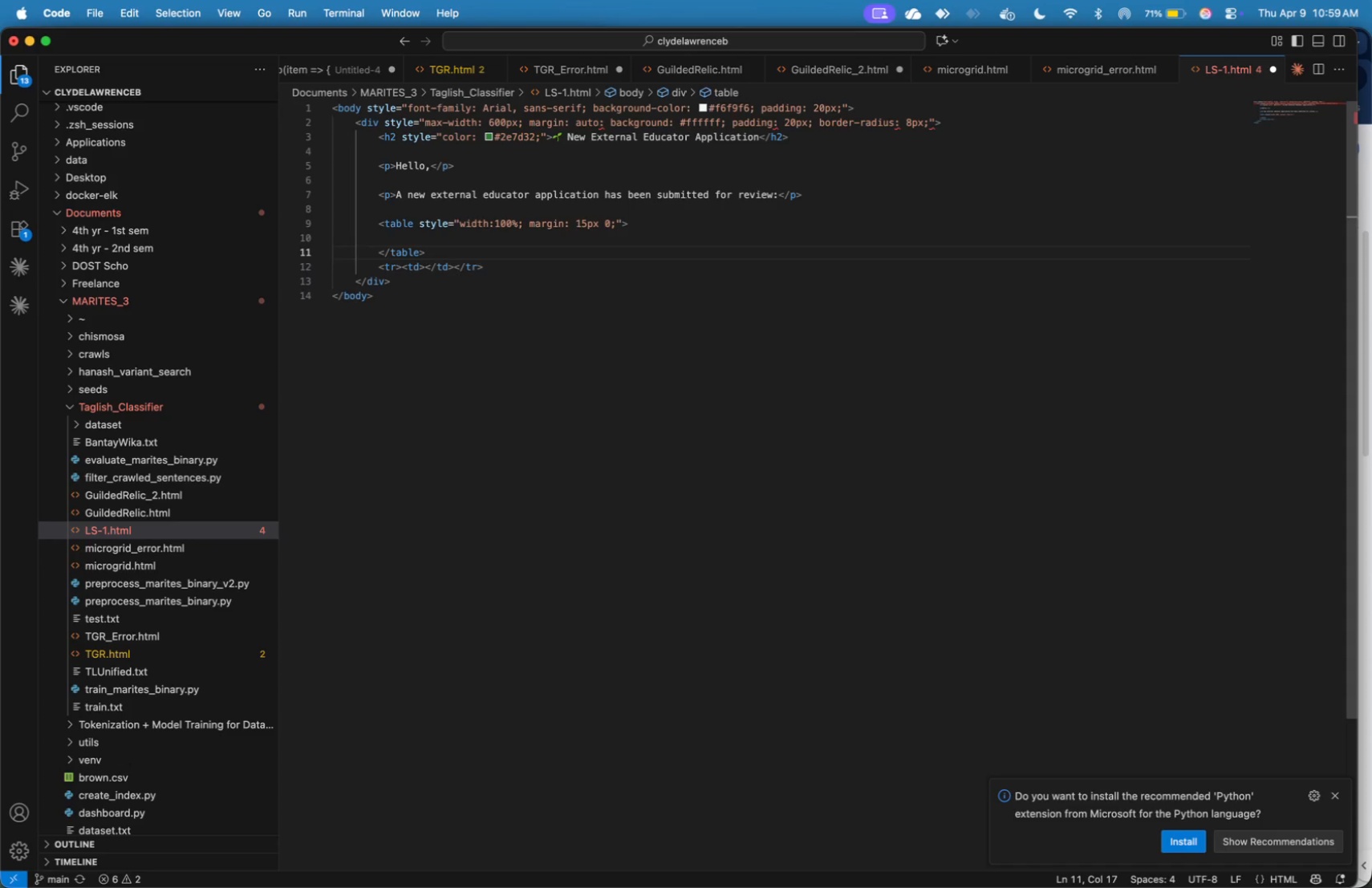 
key(ArrowDown)
 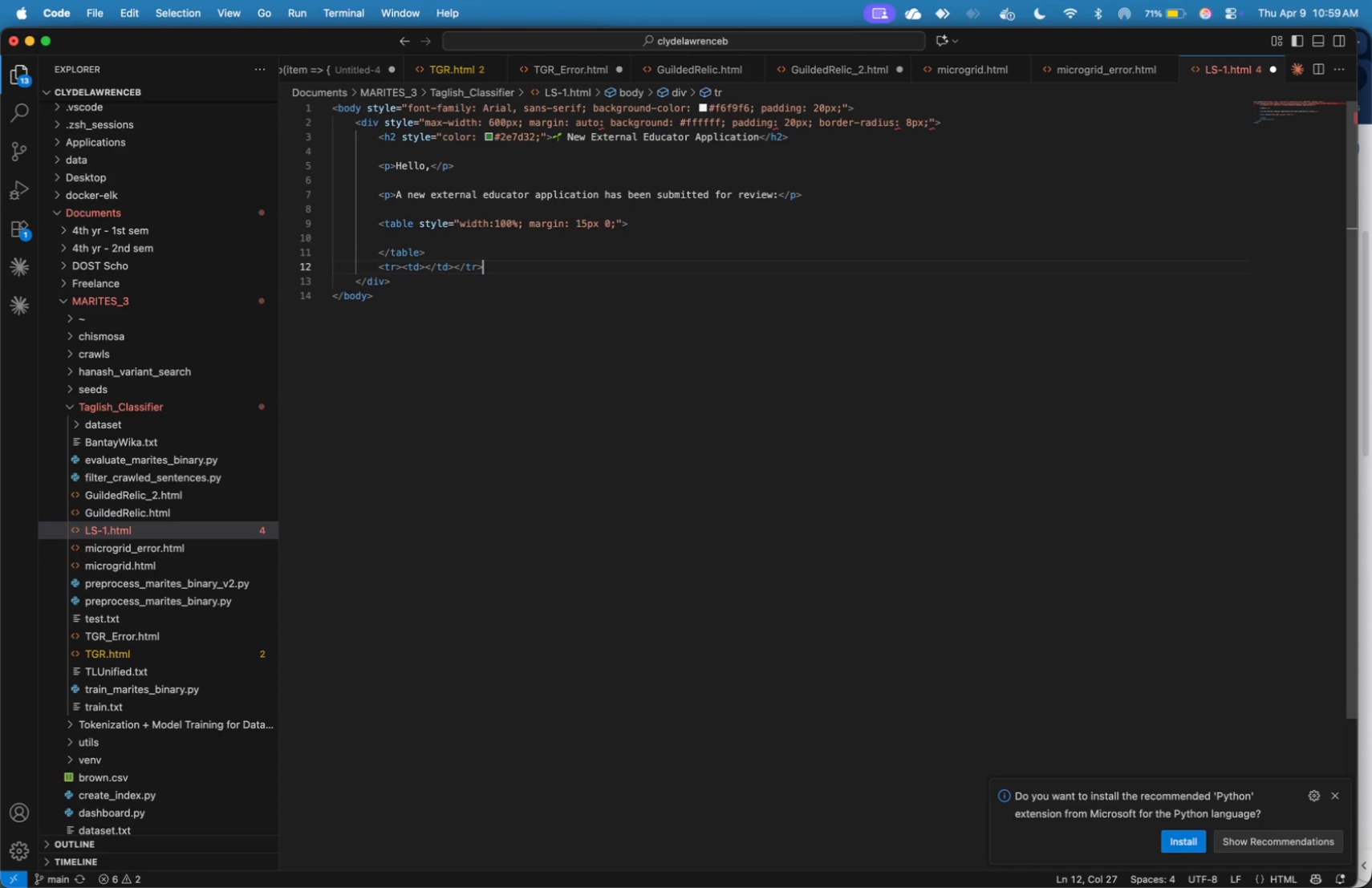 
key(Shift+ArrowUp)
 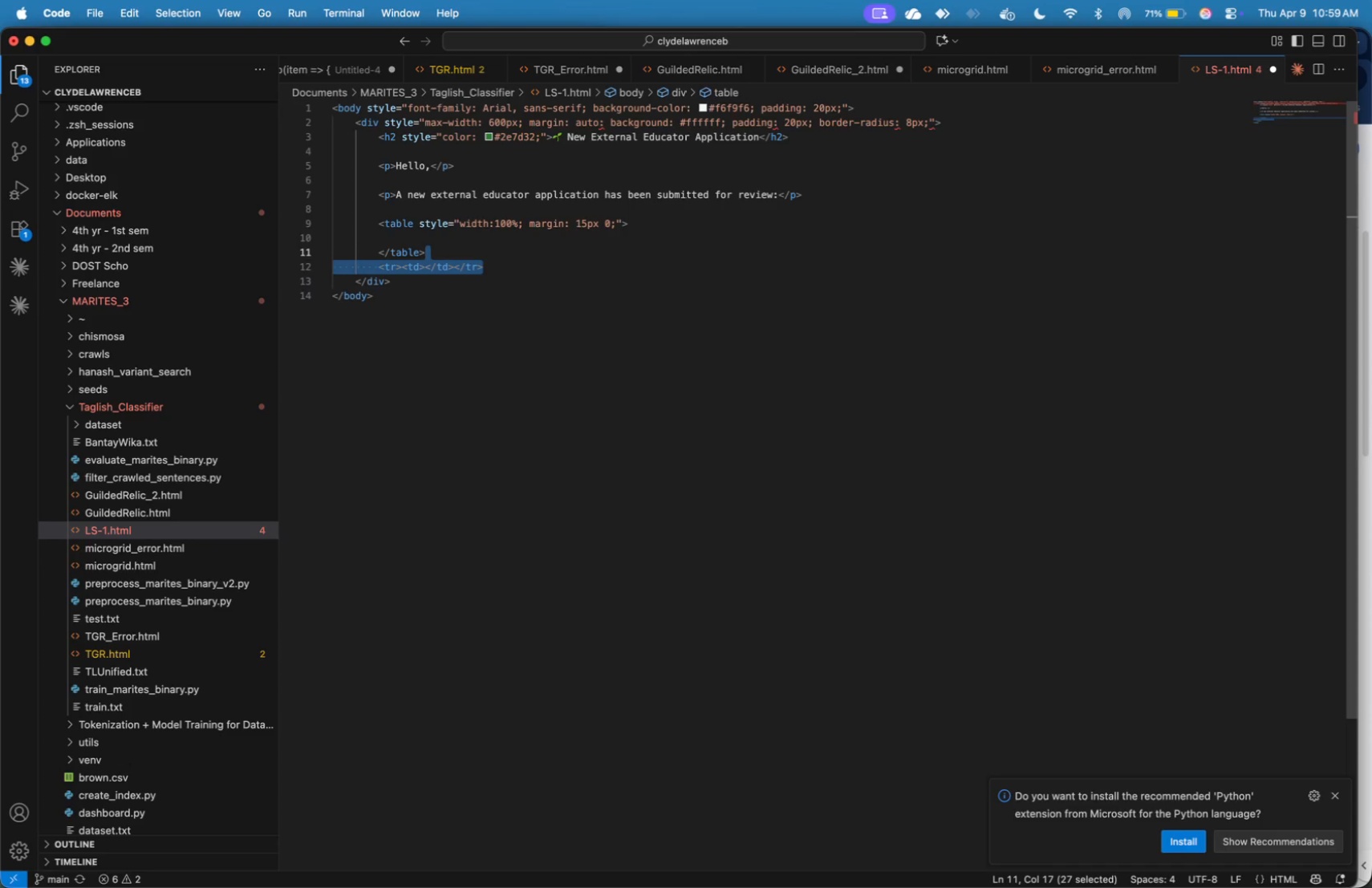 
key(Meta+X)
 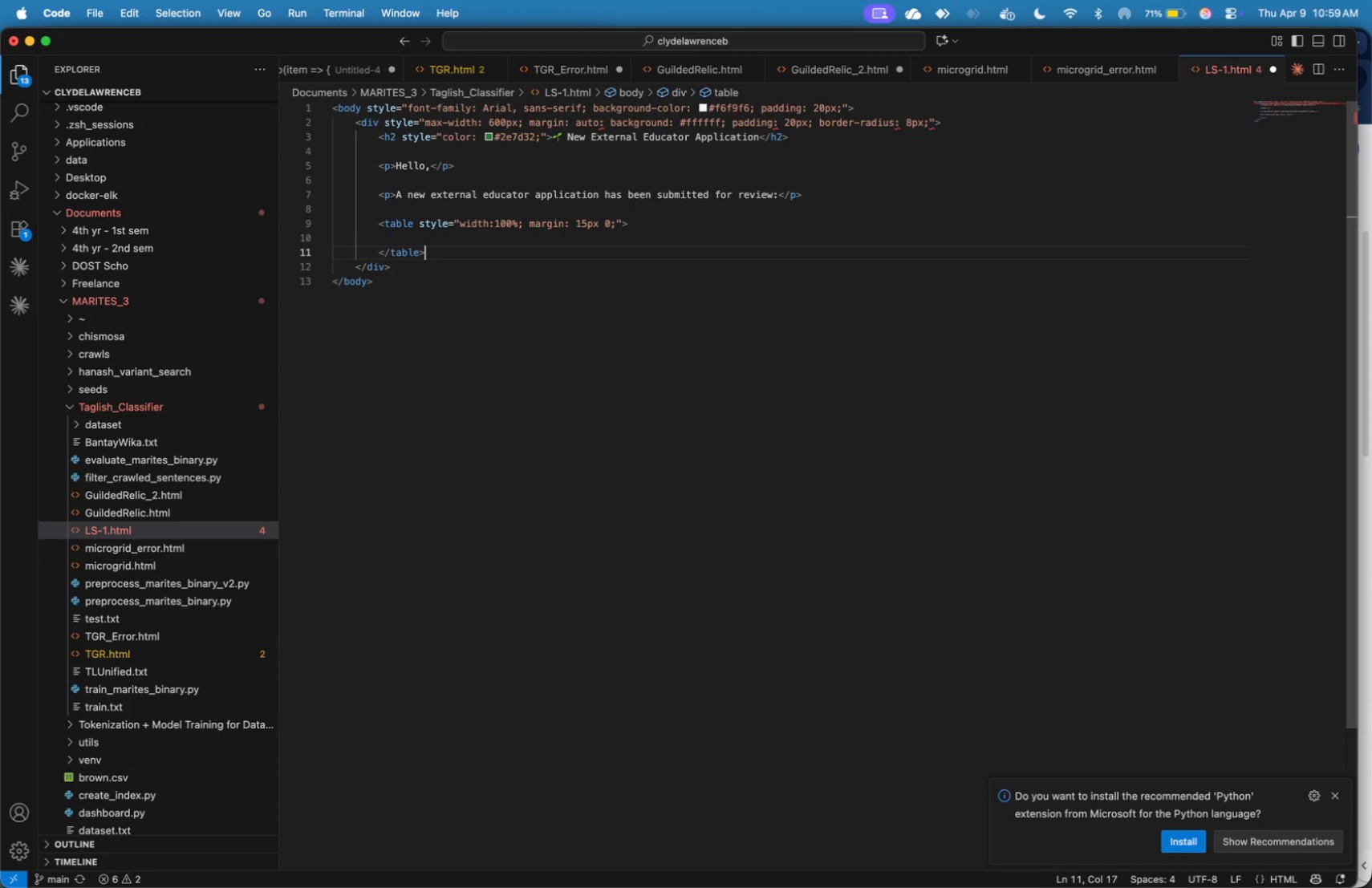 
key(ArrowUp)
 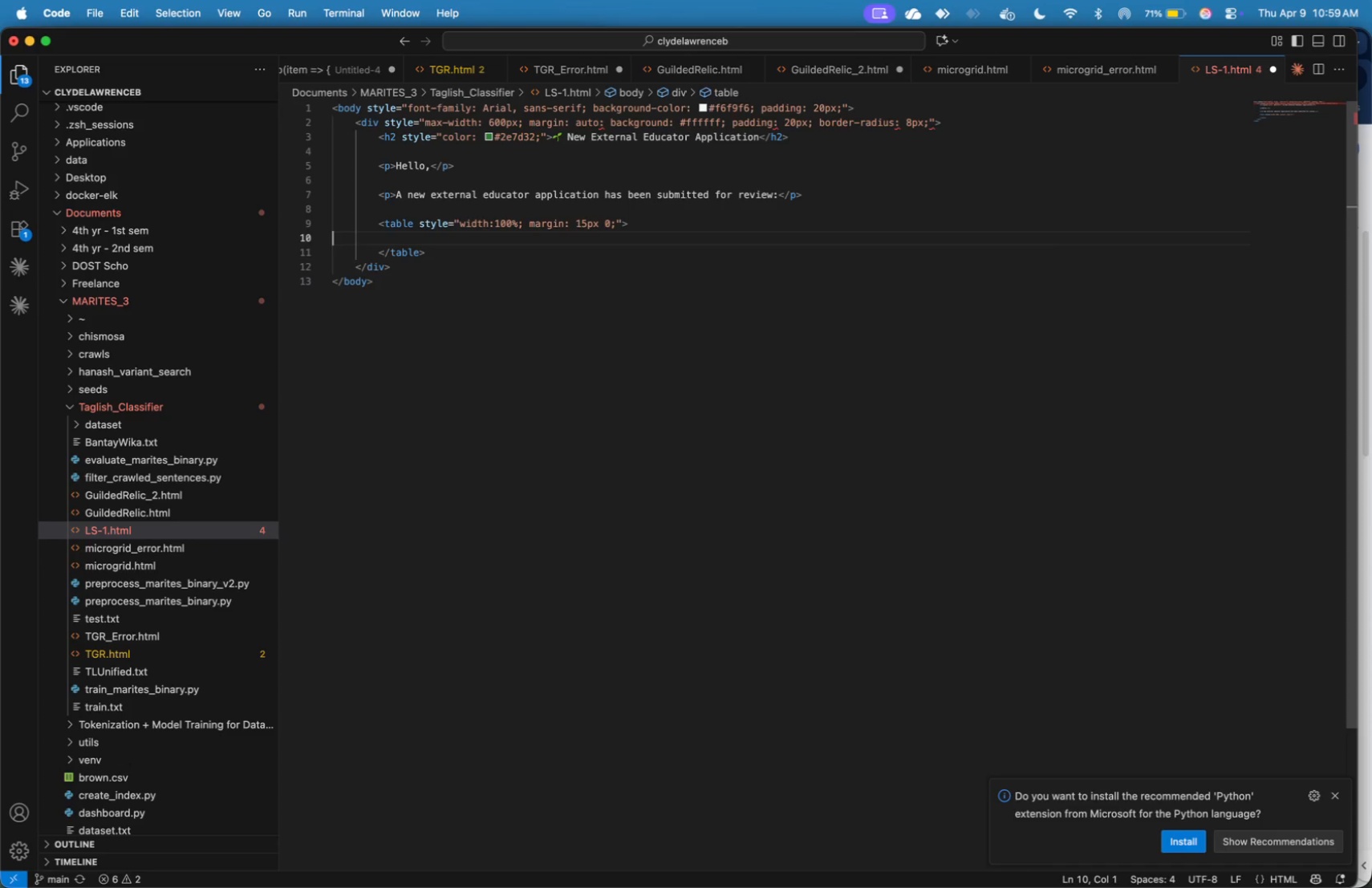 
hold_key(key=CommandLeft, duration=0.52)
 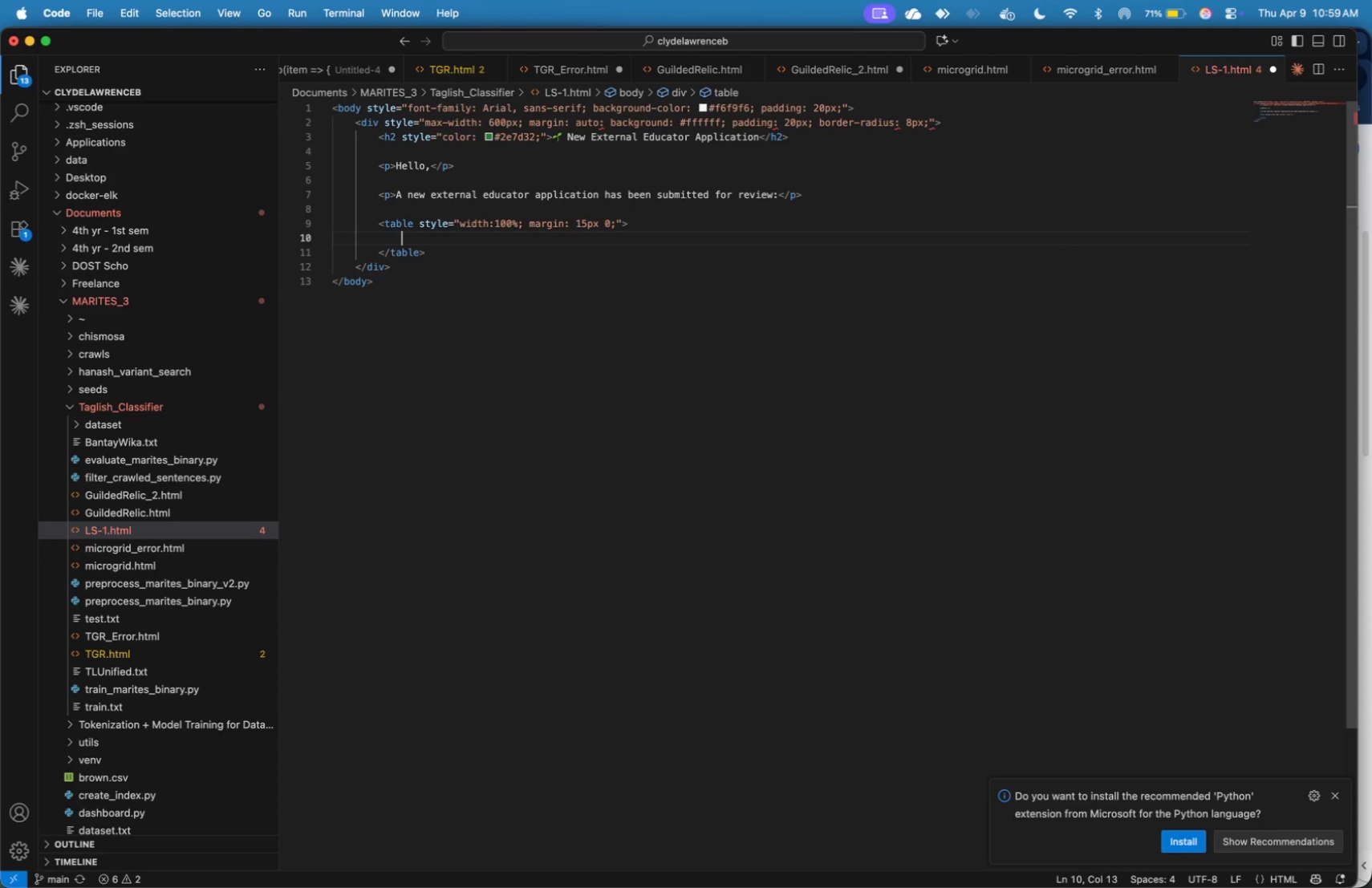 
key(Tab)
 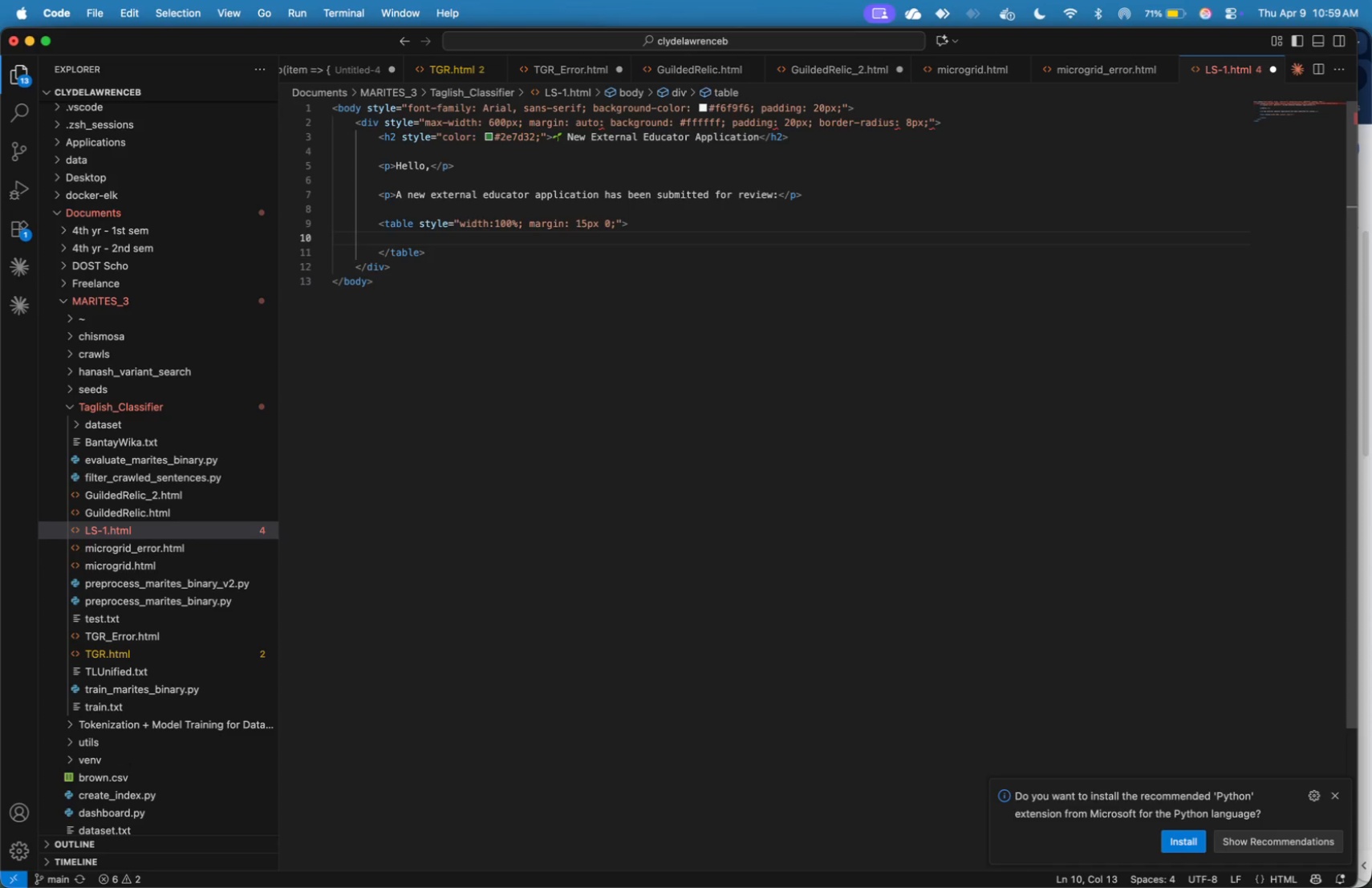 
key(Meta+V)
 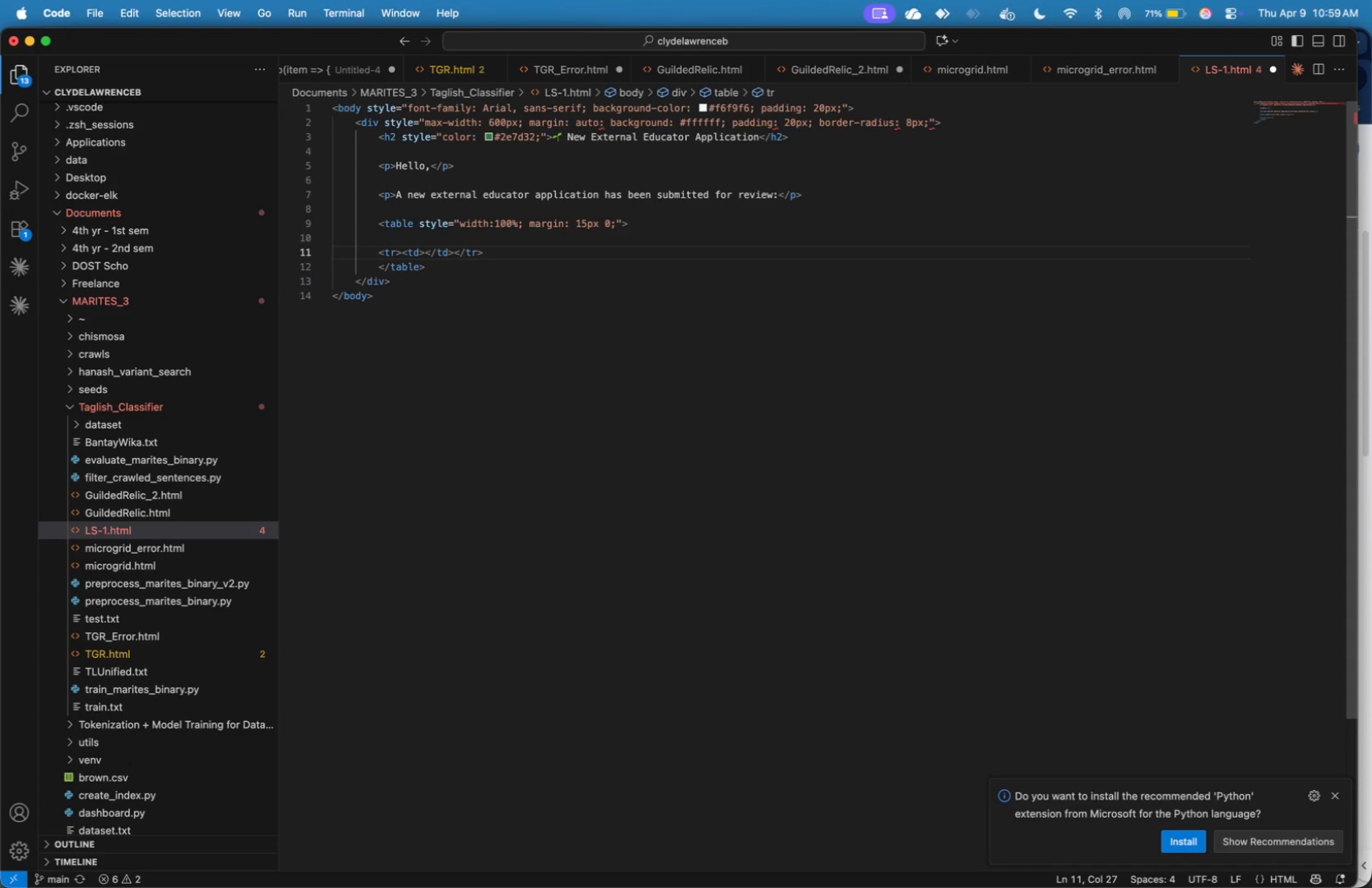 
key(ArrowUp)
 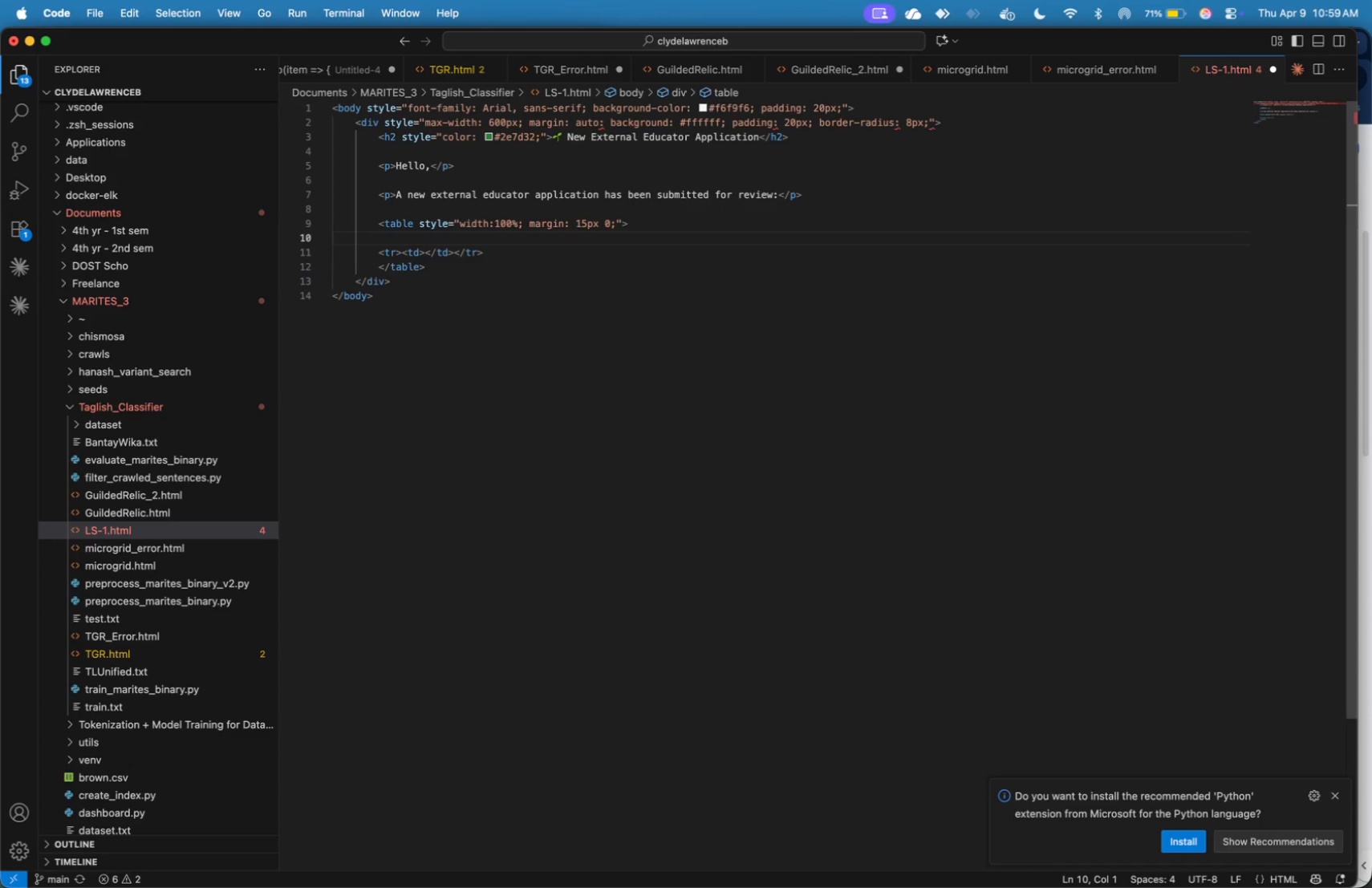 
key(ArrowRight)
 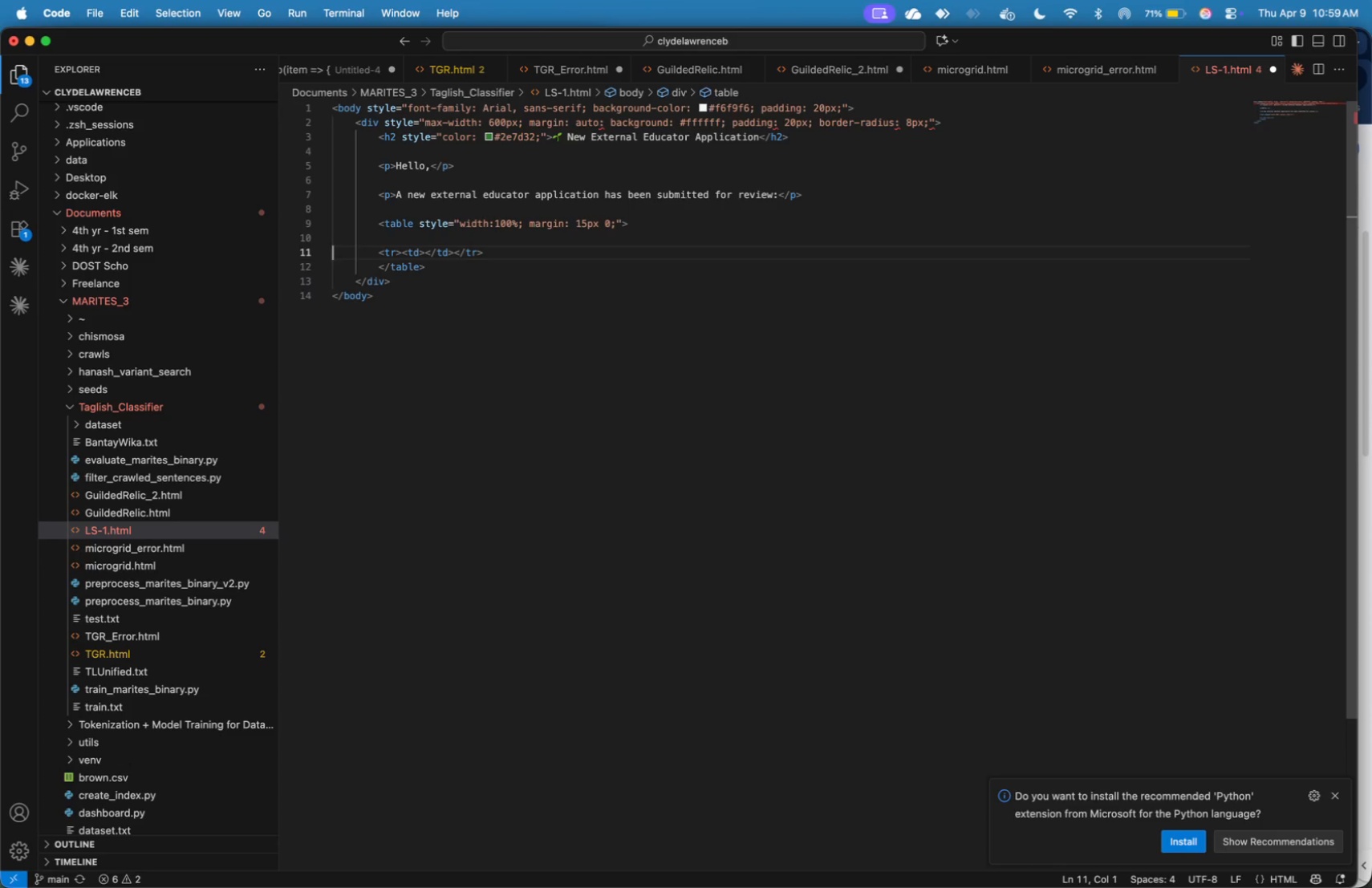 
key(Backspace)
 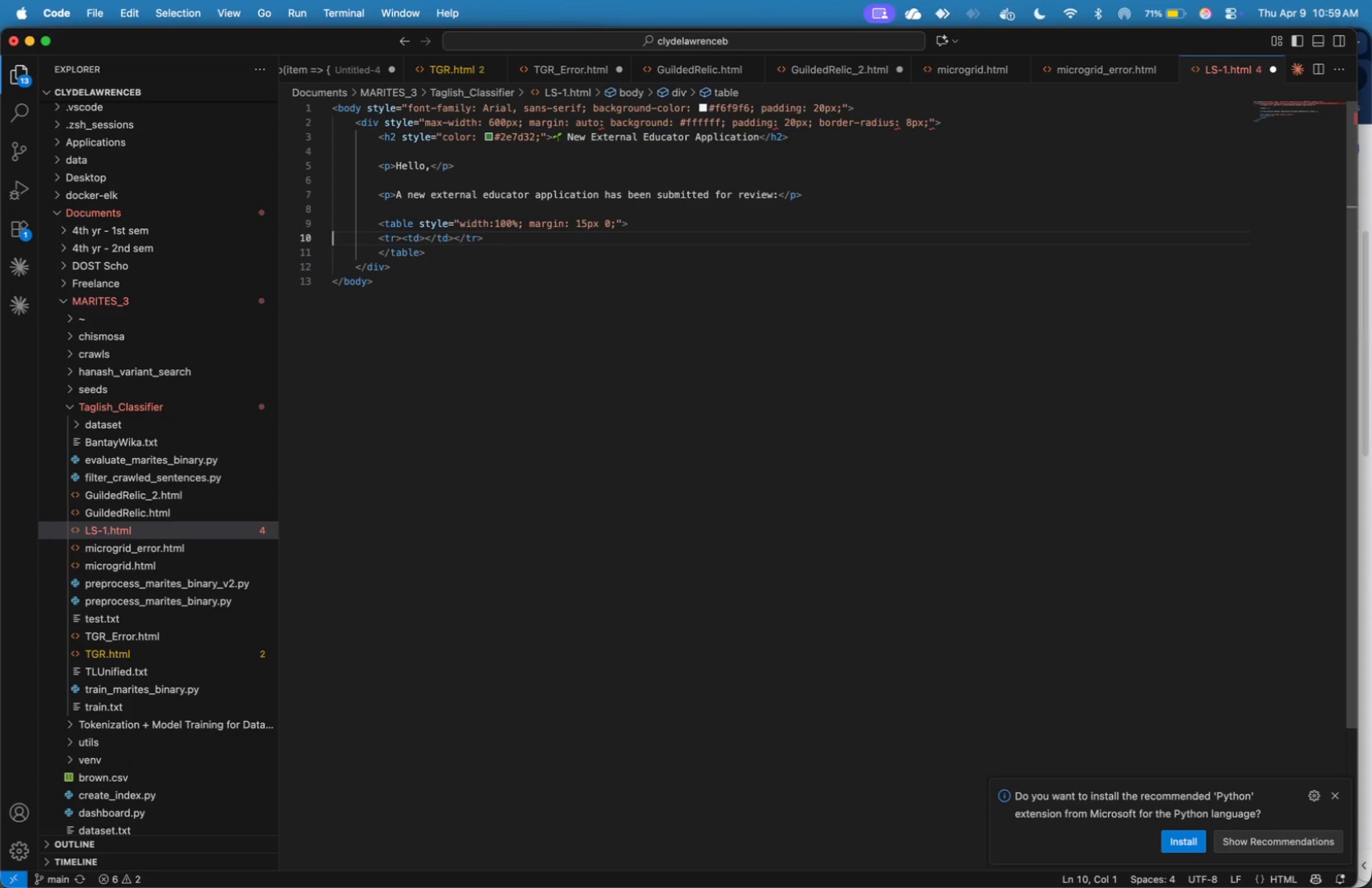 
key(Tab)
 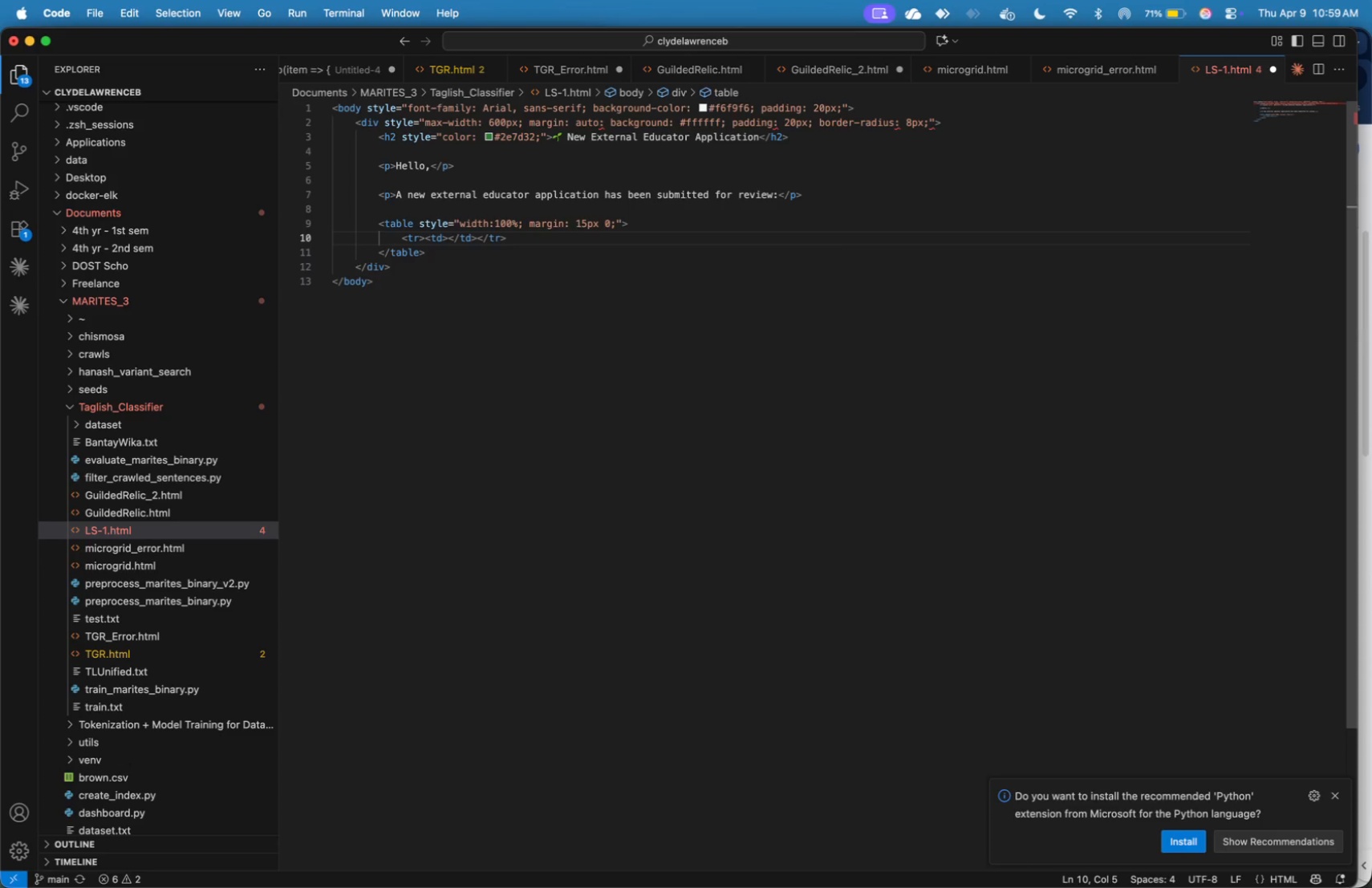 
hold_key(key=ArrowRight, duration=1.51)
 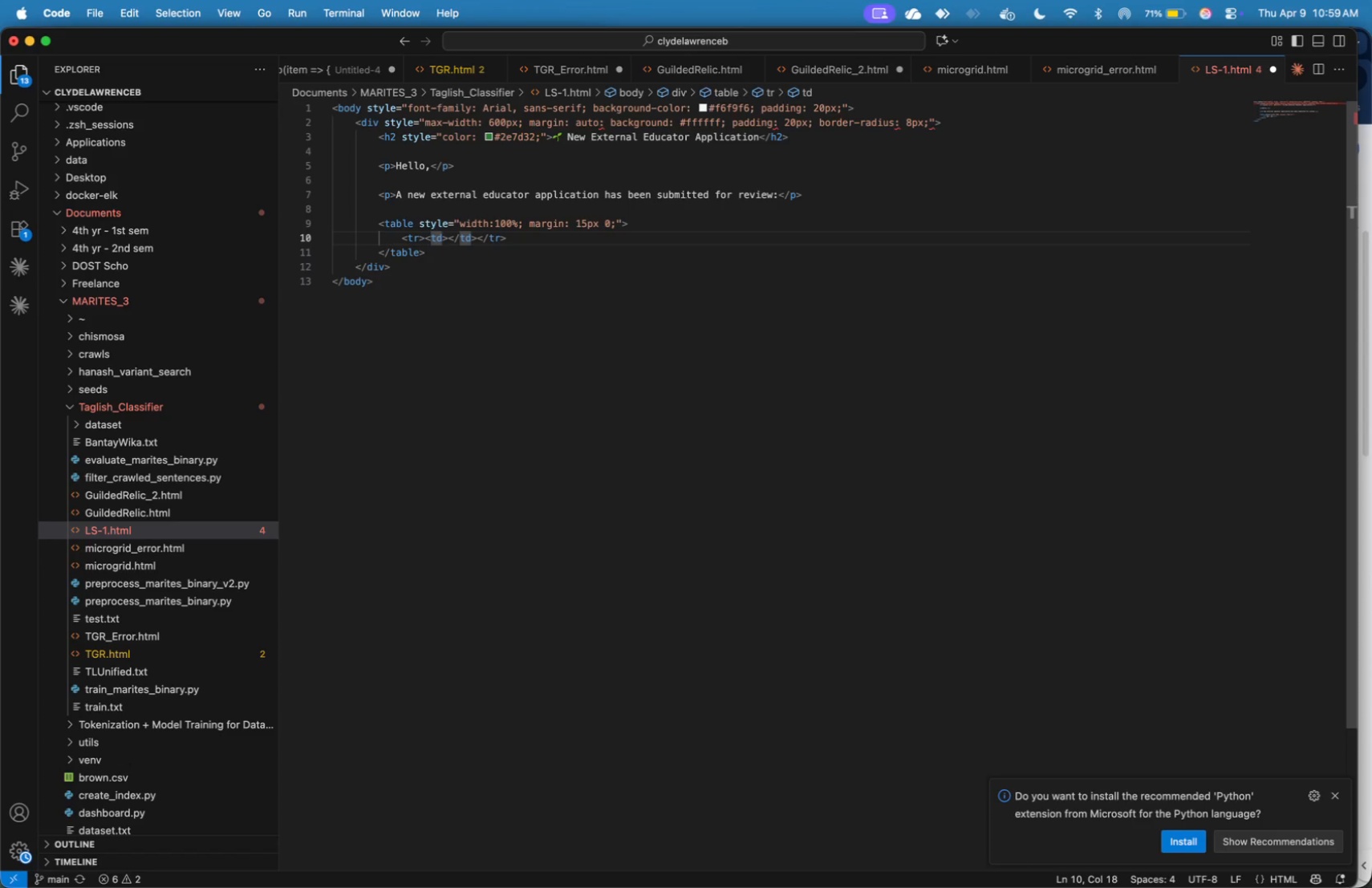 
key(ArrowRight)
 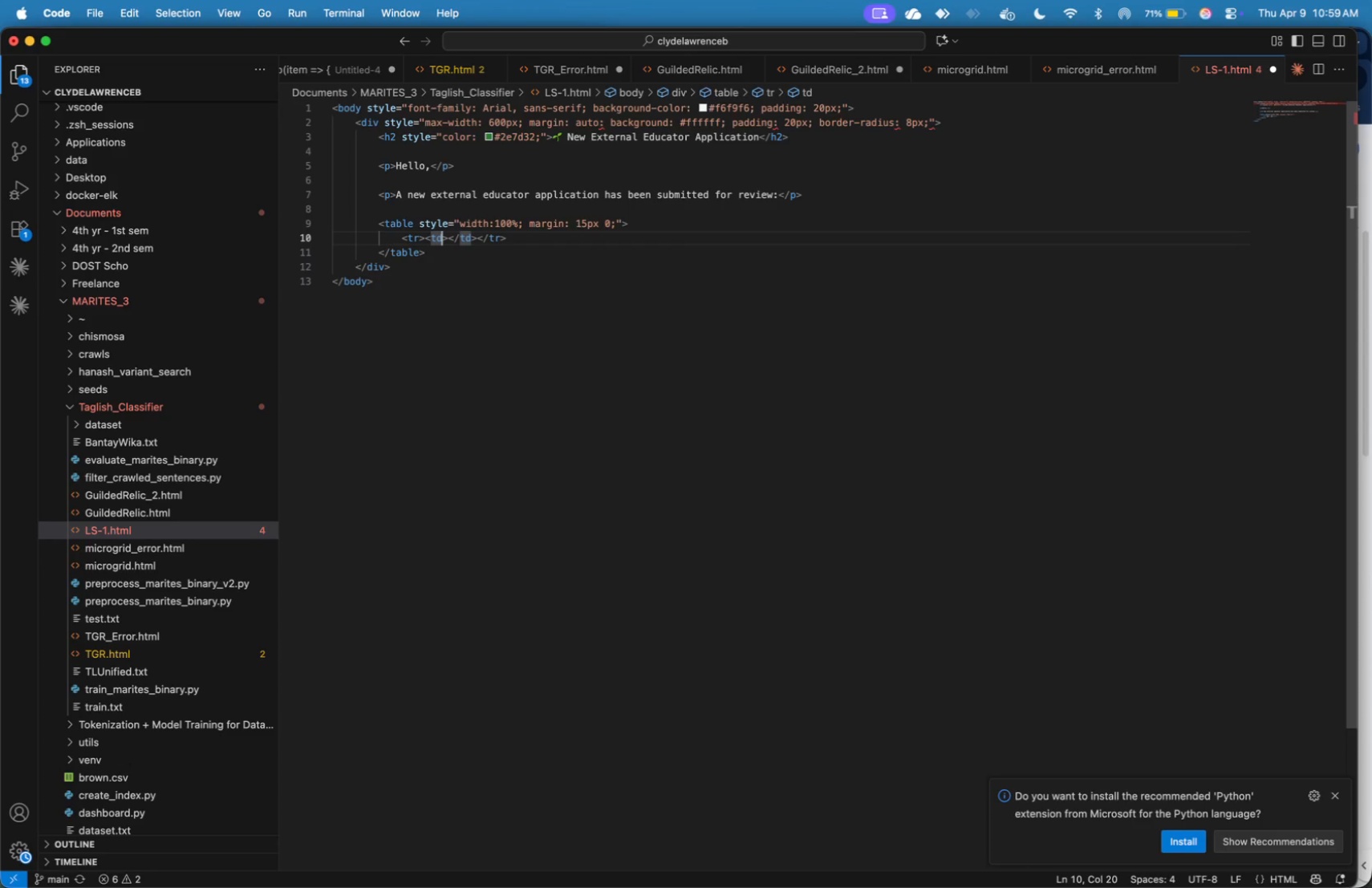 
key(ArrowRight)
 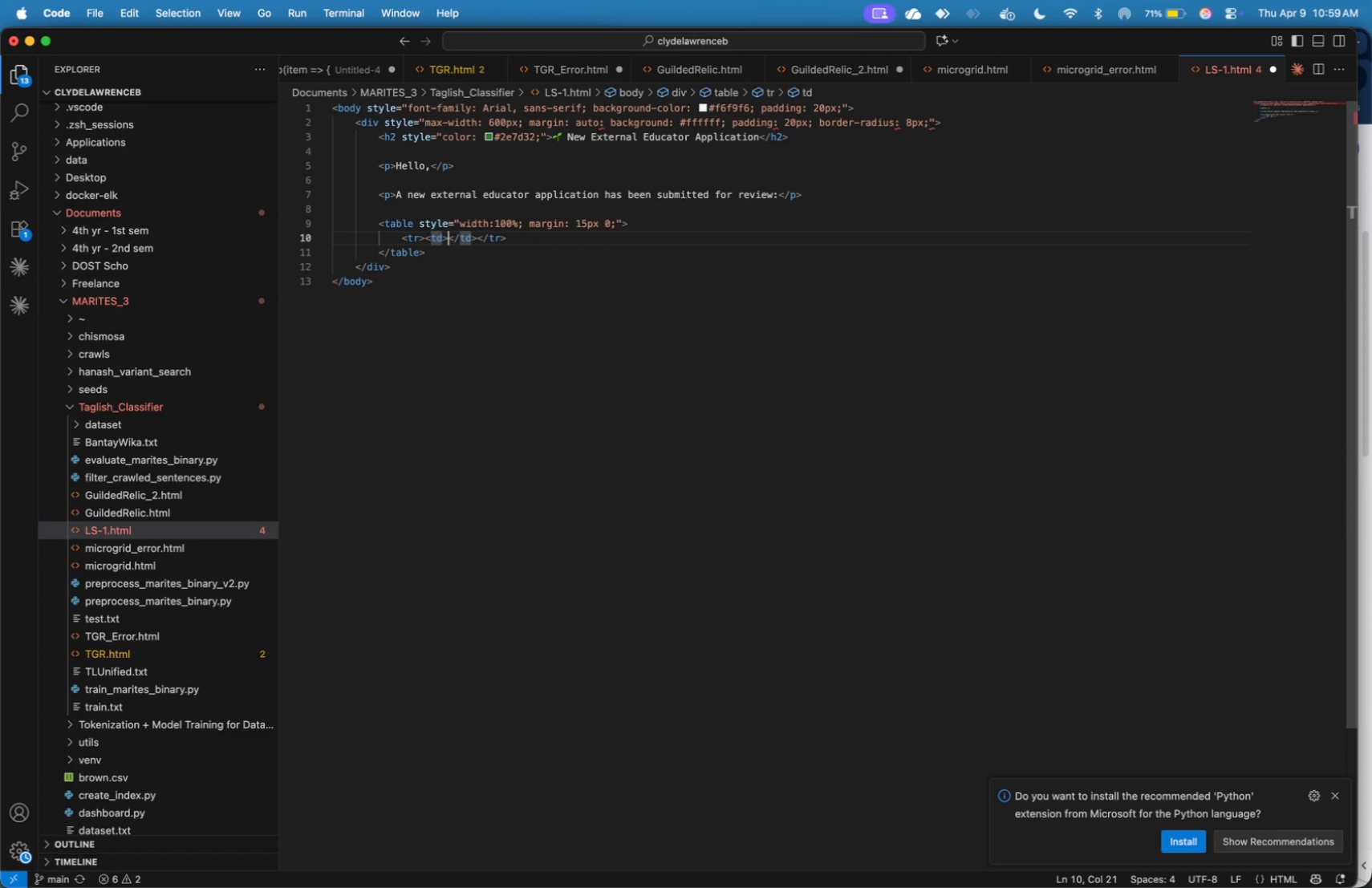 
key(ArrowRight)
 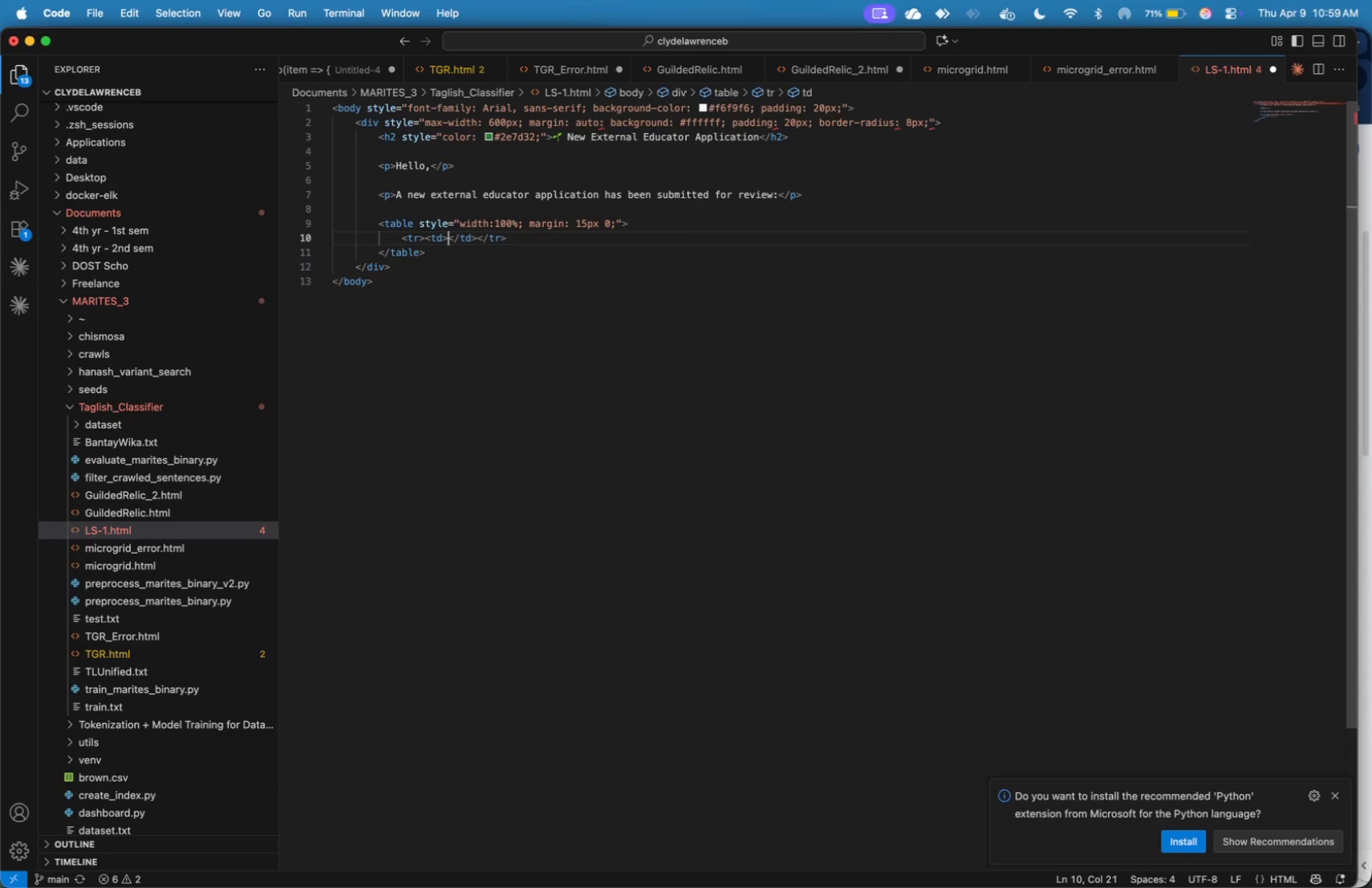 
key(ArrowRight)
 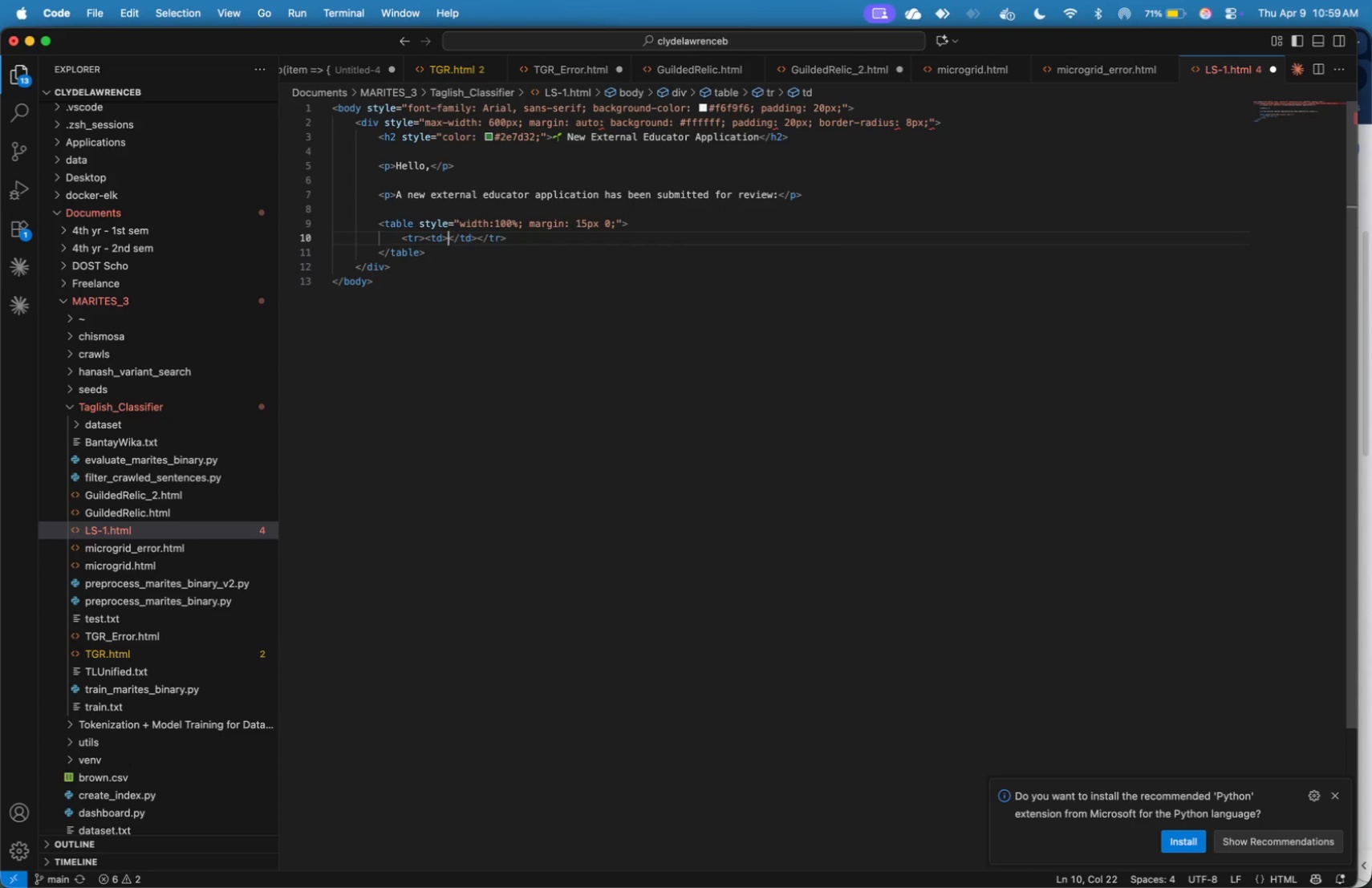 
key(ArrowLeft)
 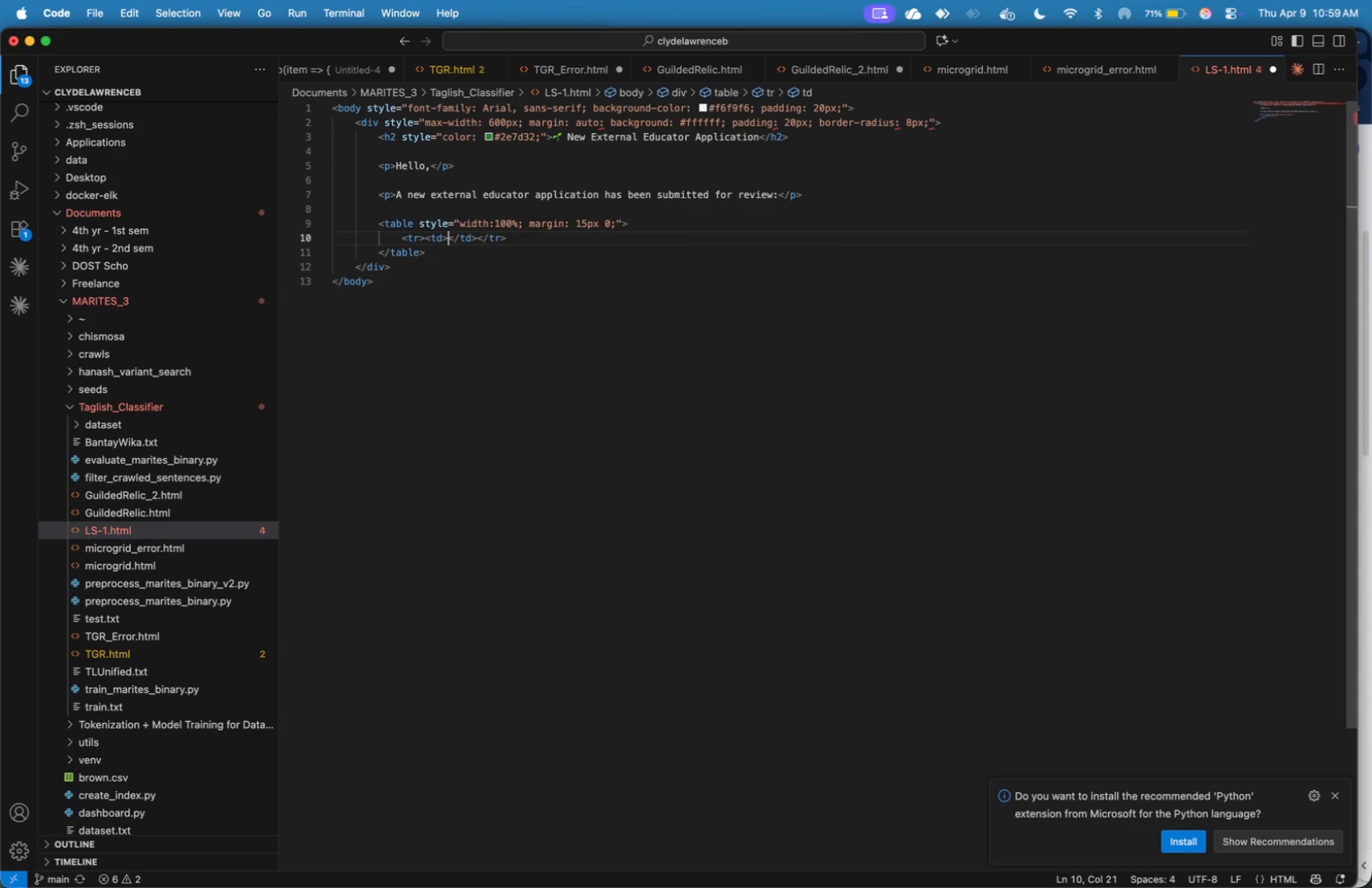 
type(<strong>)
 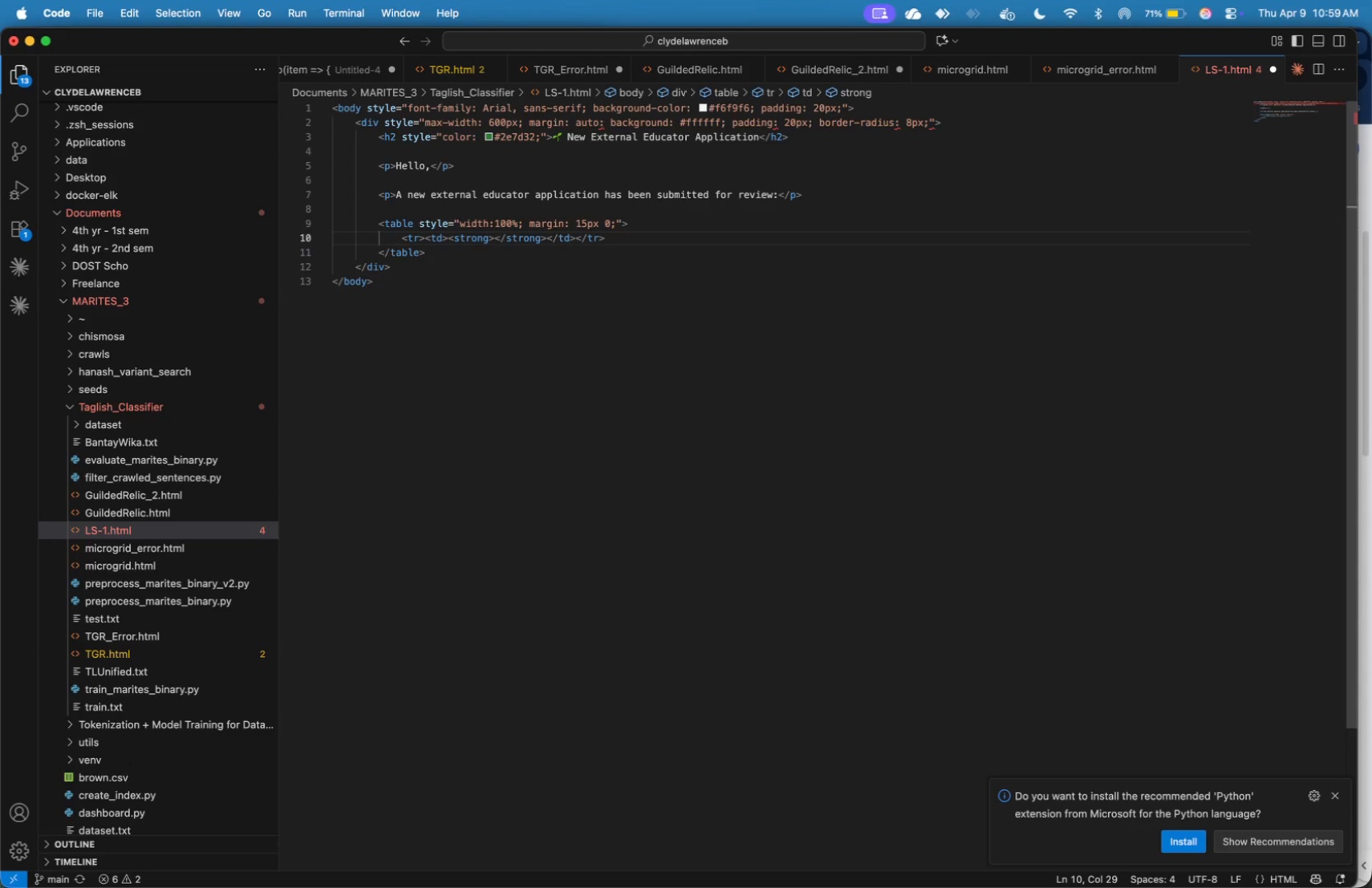 
type(Name:)
 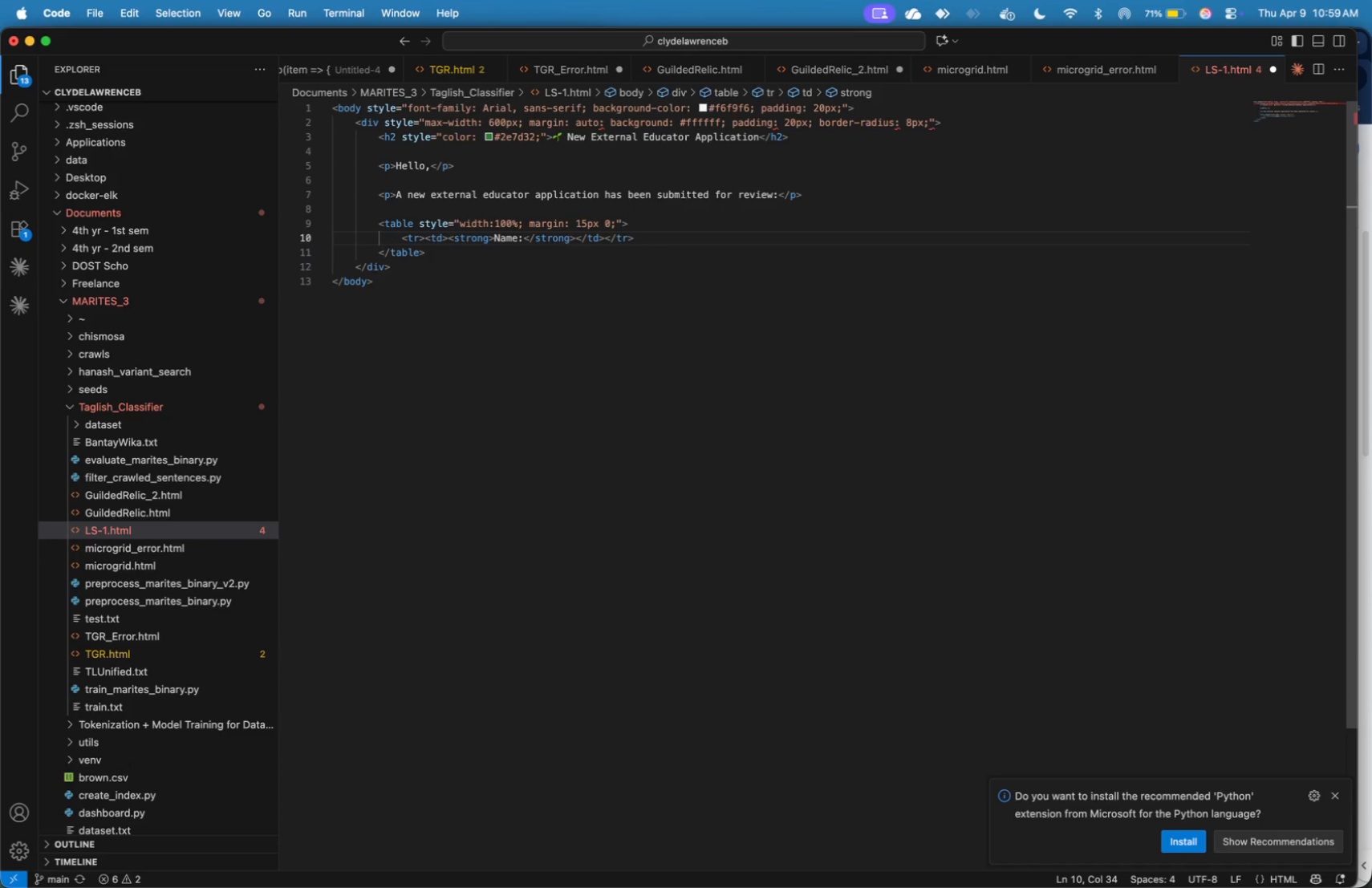 
wait(13.15)
 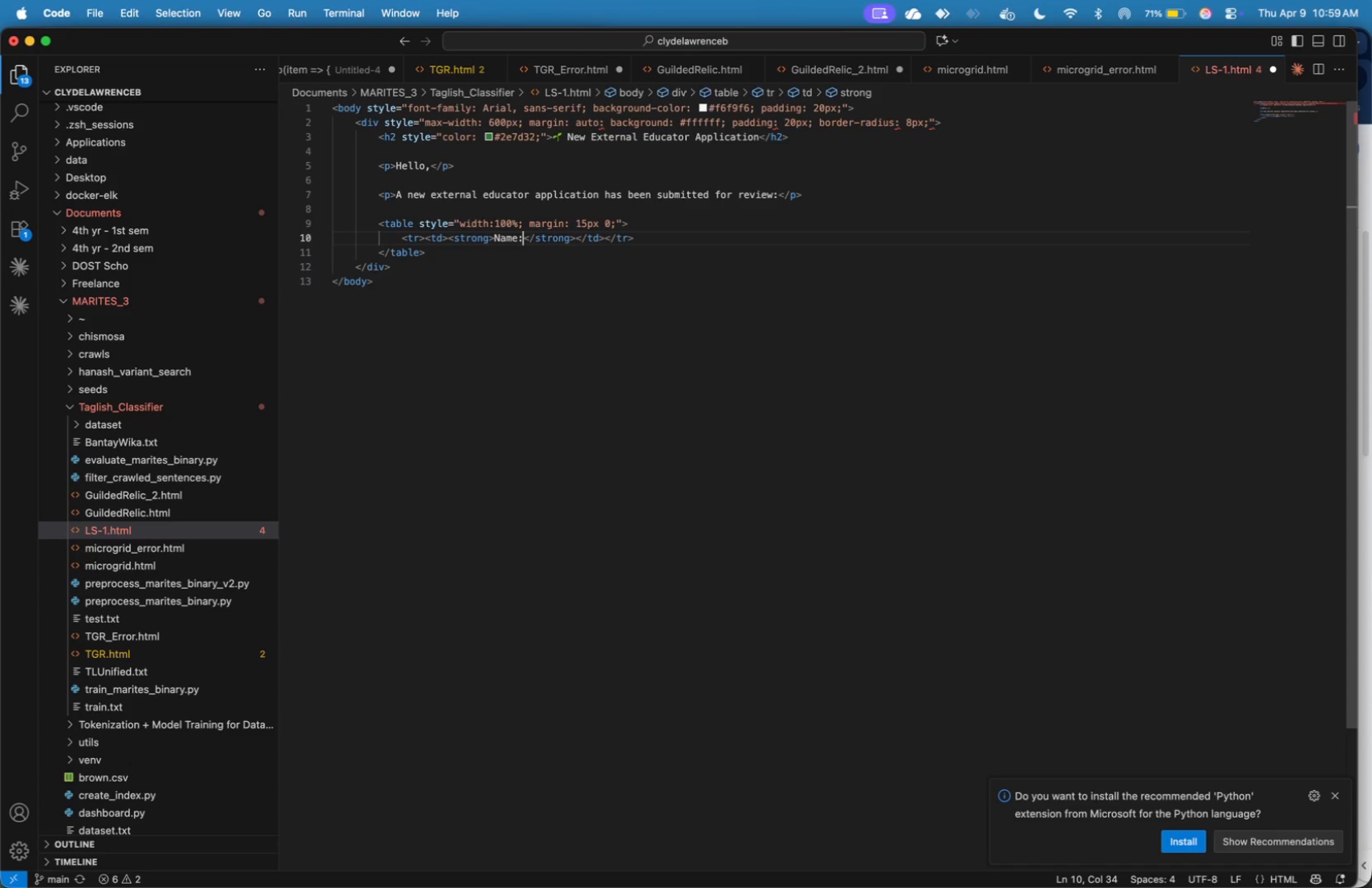 
hold_key(key=ArrowRight, duration=1.19)
 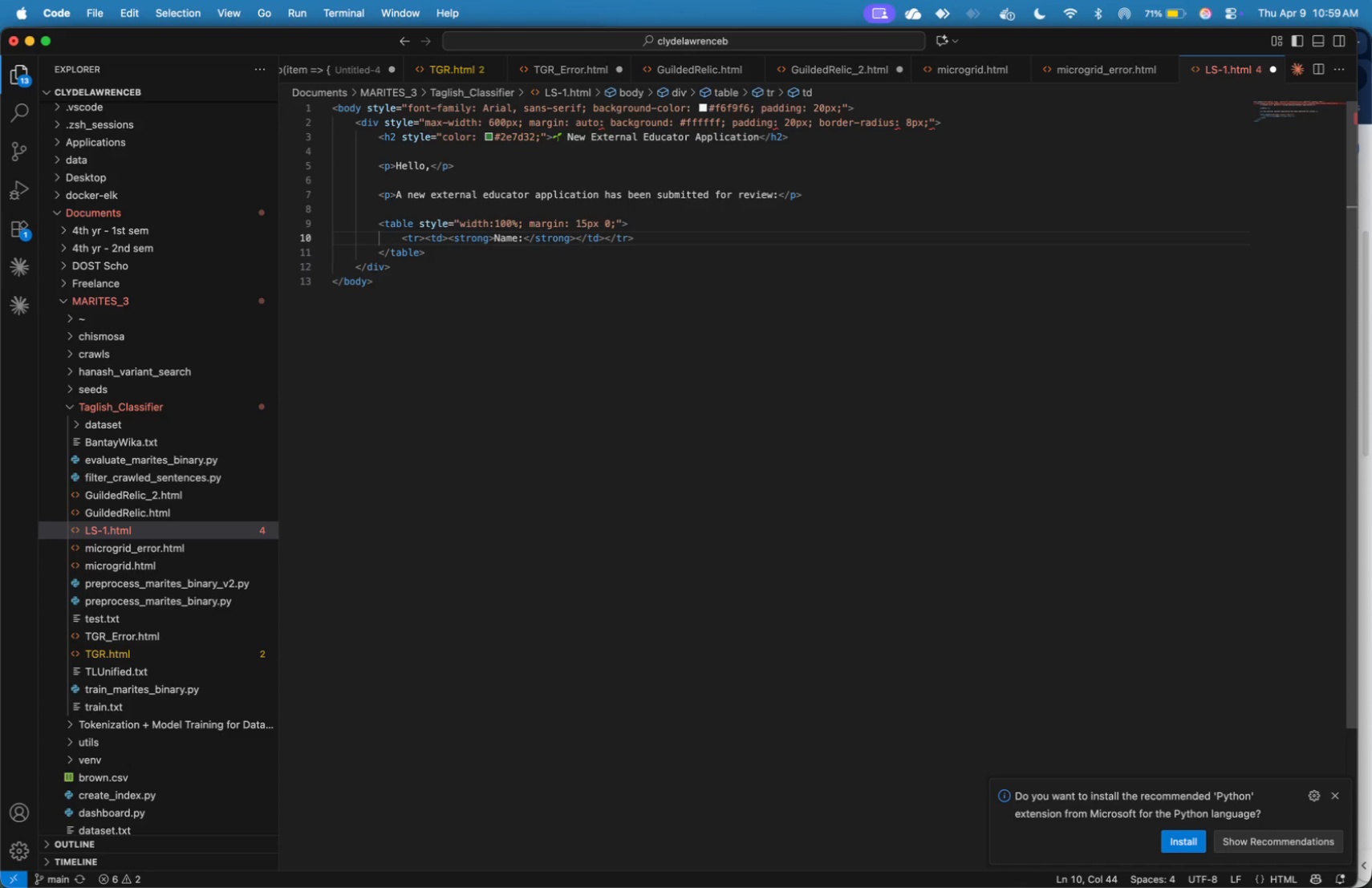 
key(ArrowRight)
 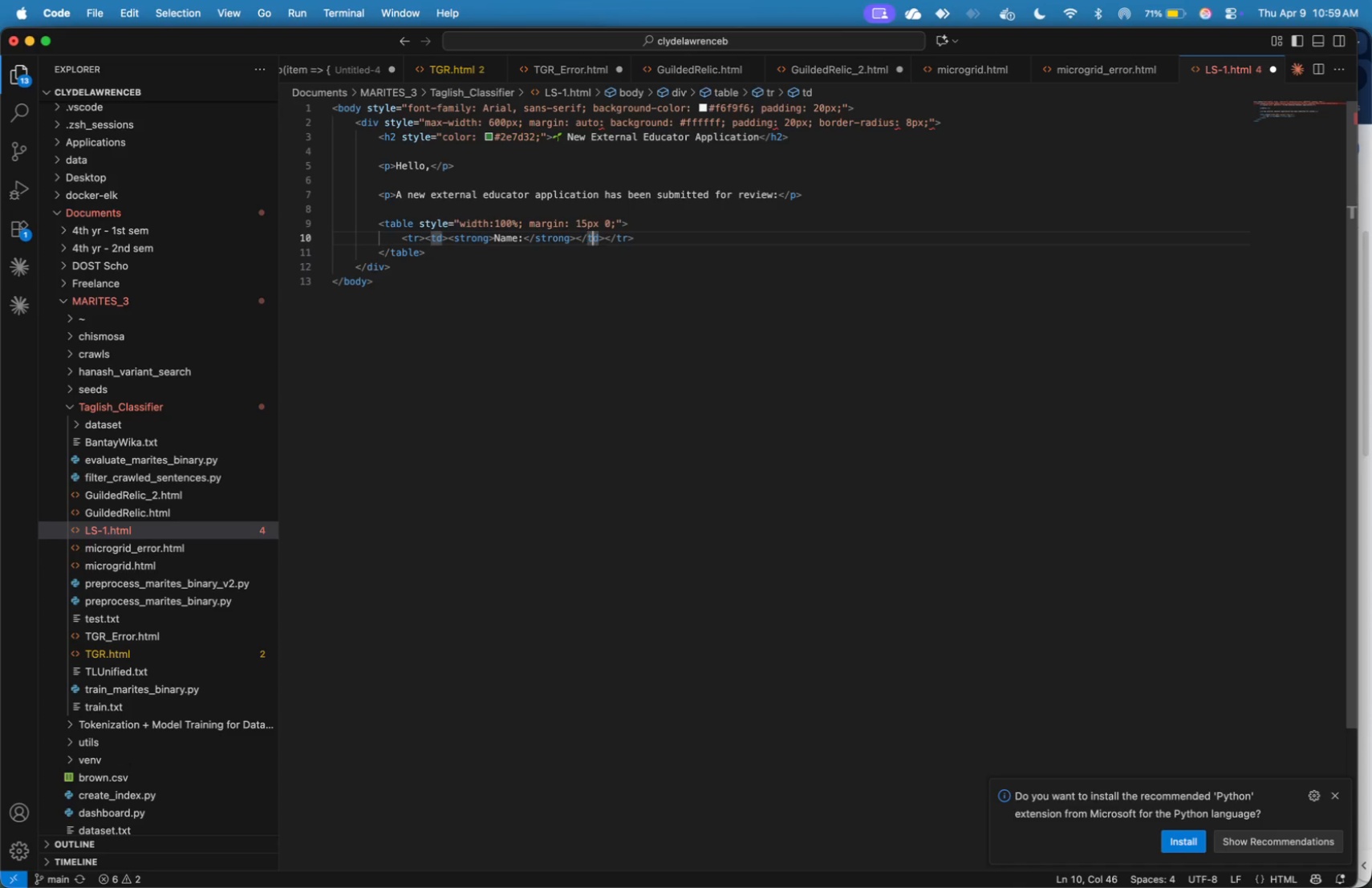 
key(ArrowRight)
 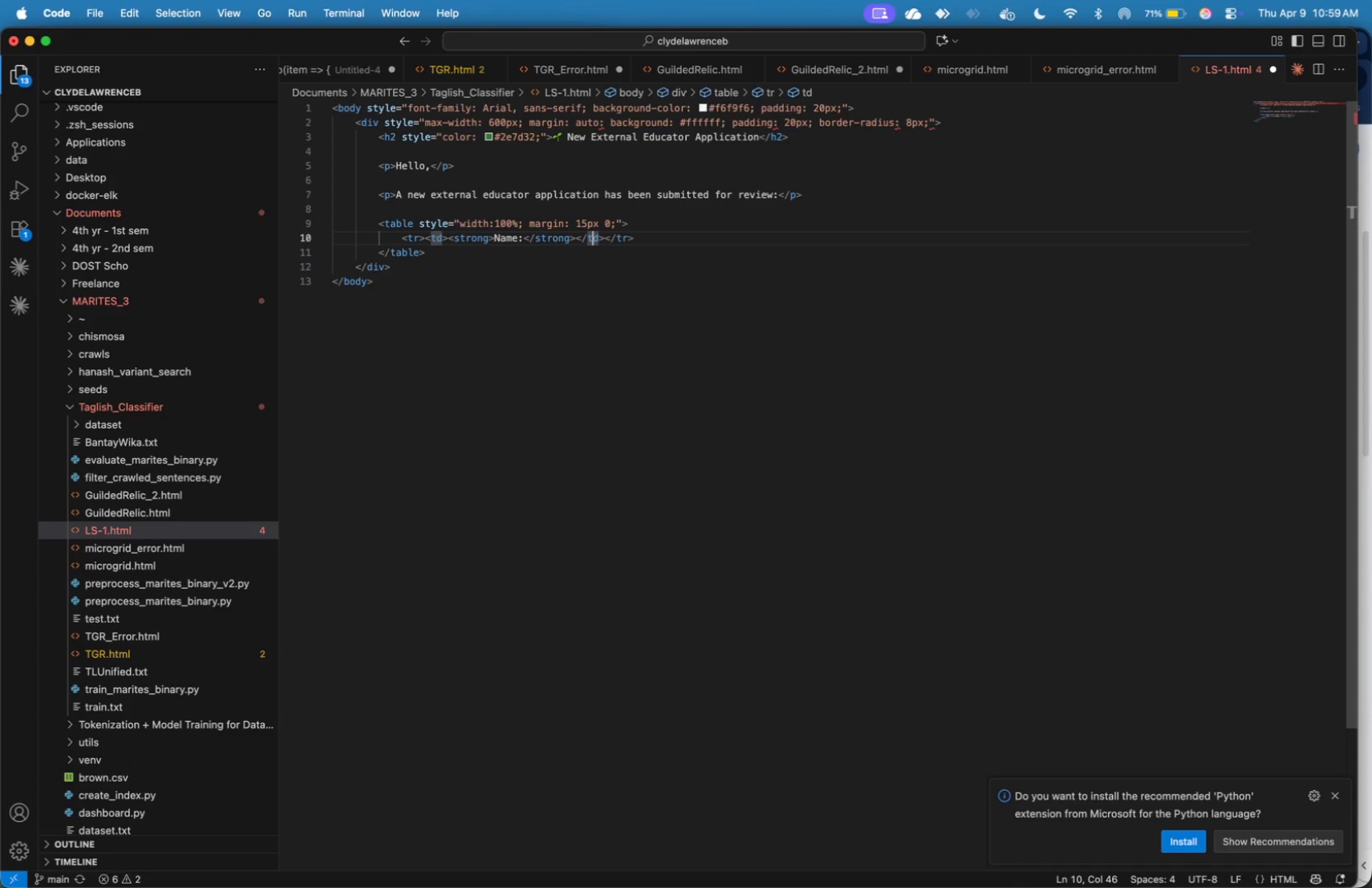 
key(ArrowRight)
 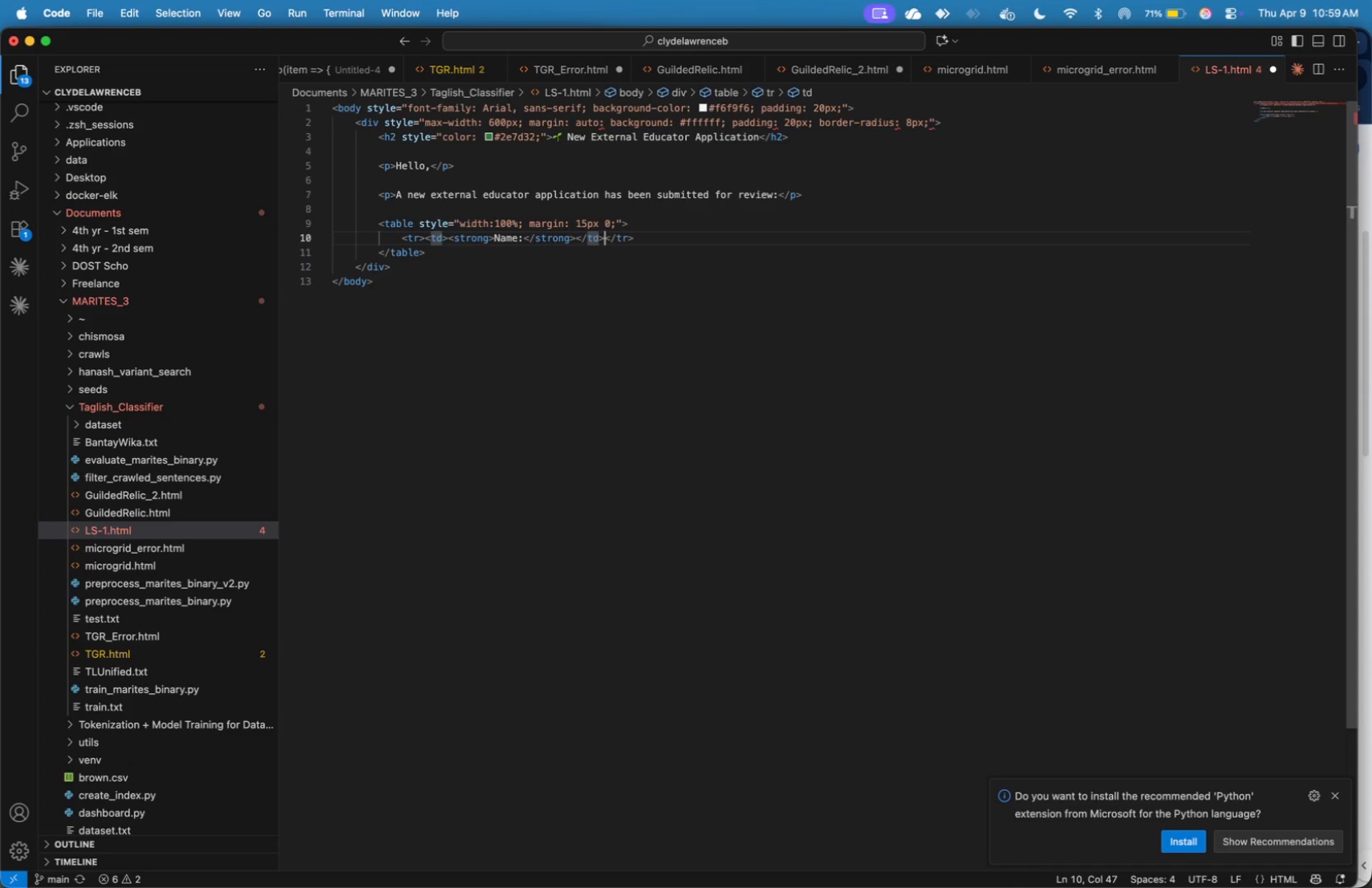 
key(ArrowRight)
 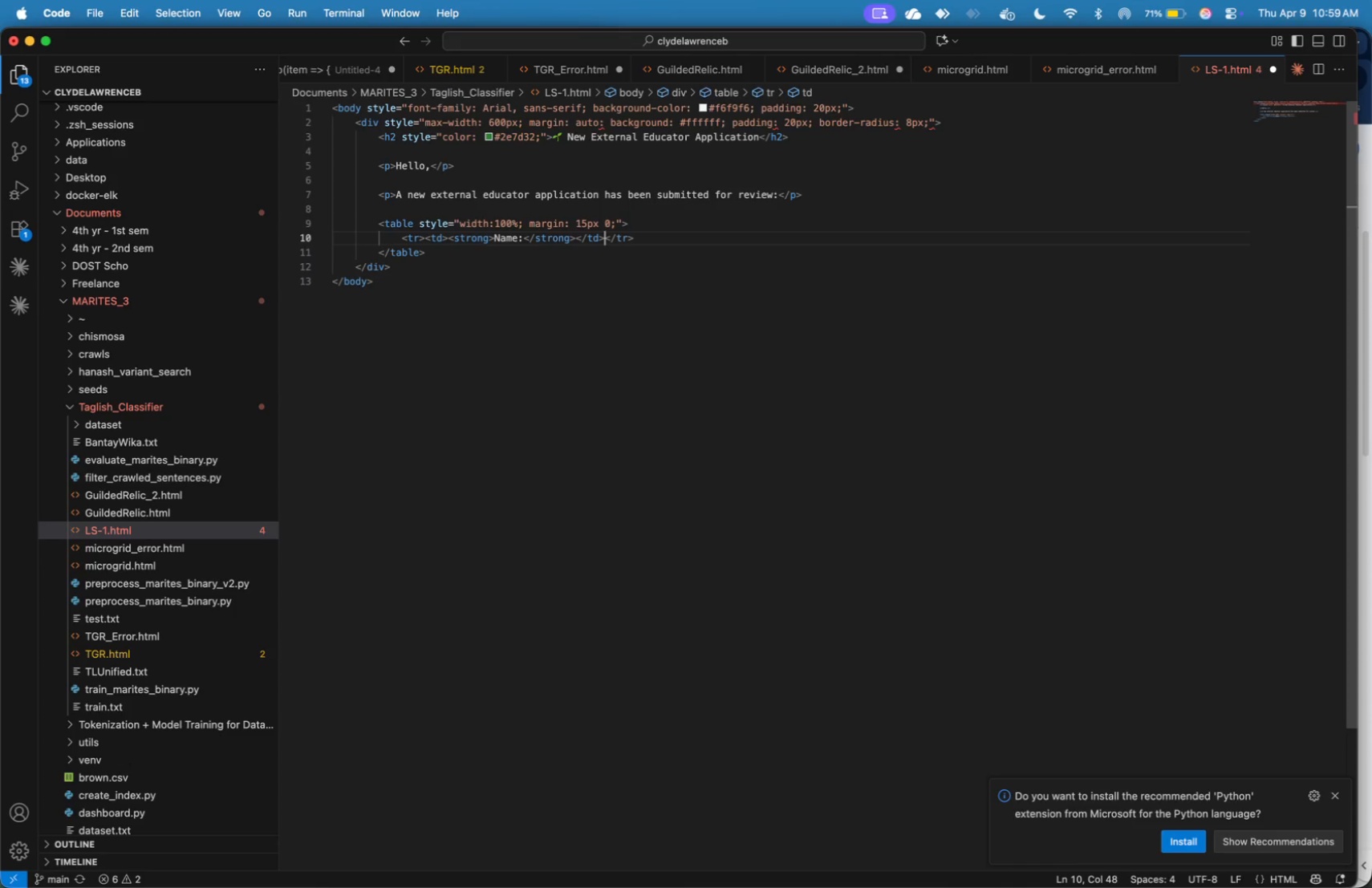 
type(<td>{})
 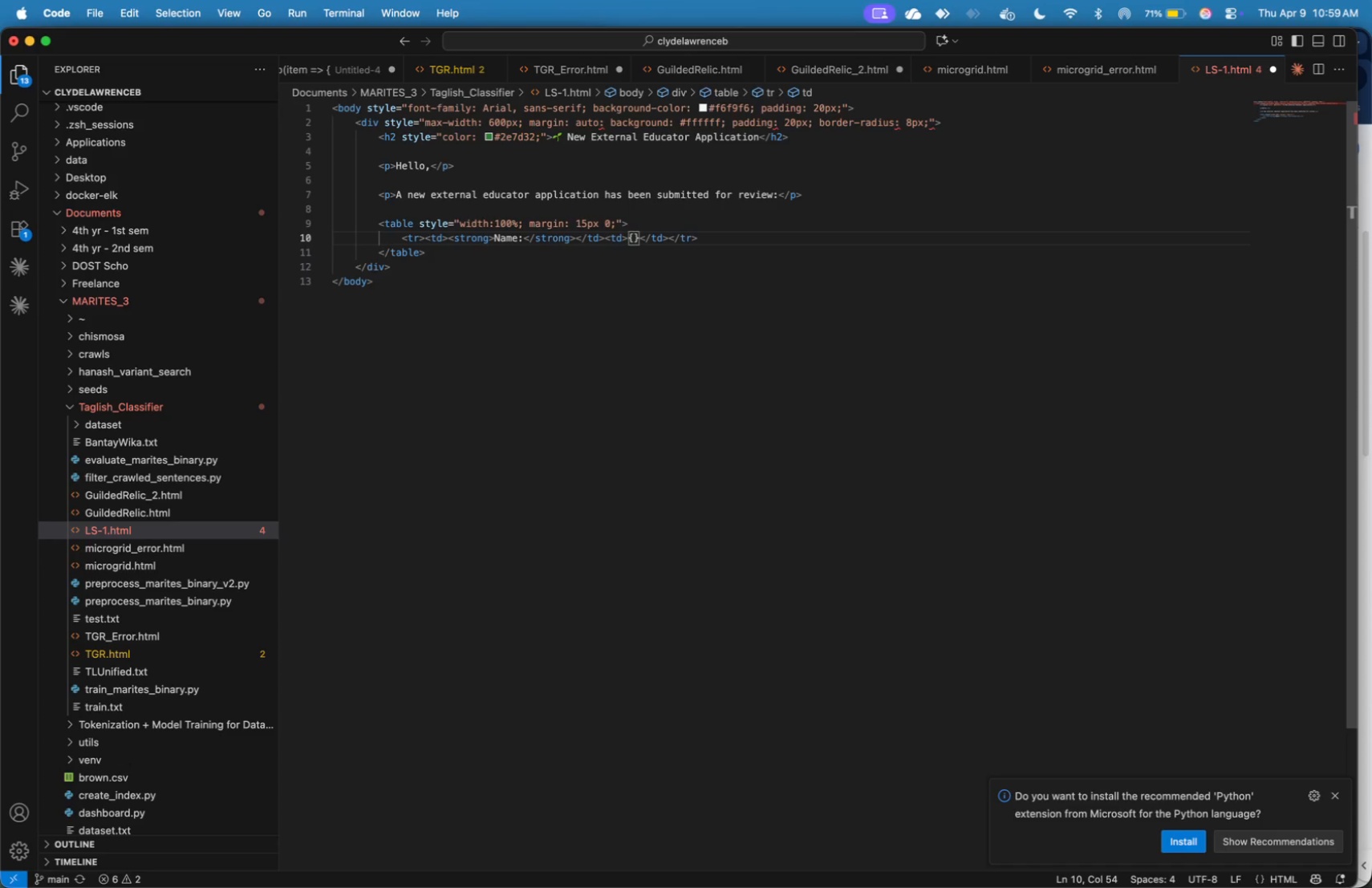 
hold_key(key=ArrowRight, duration=0.5)
 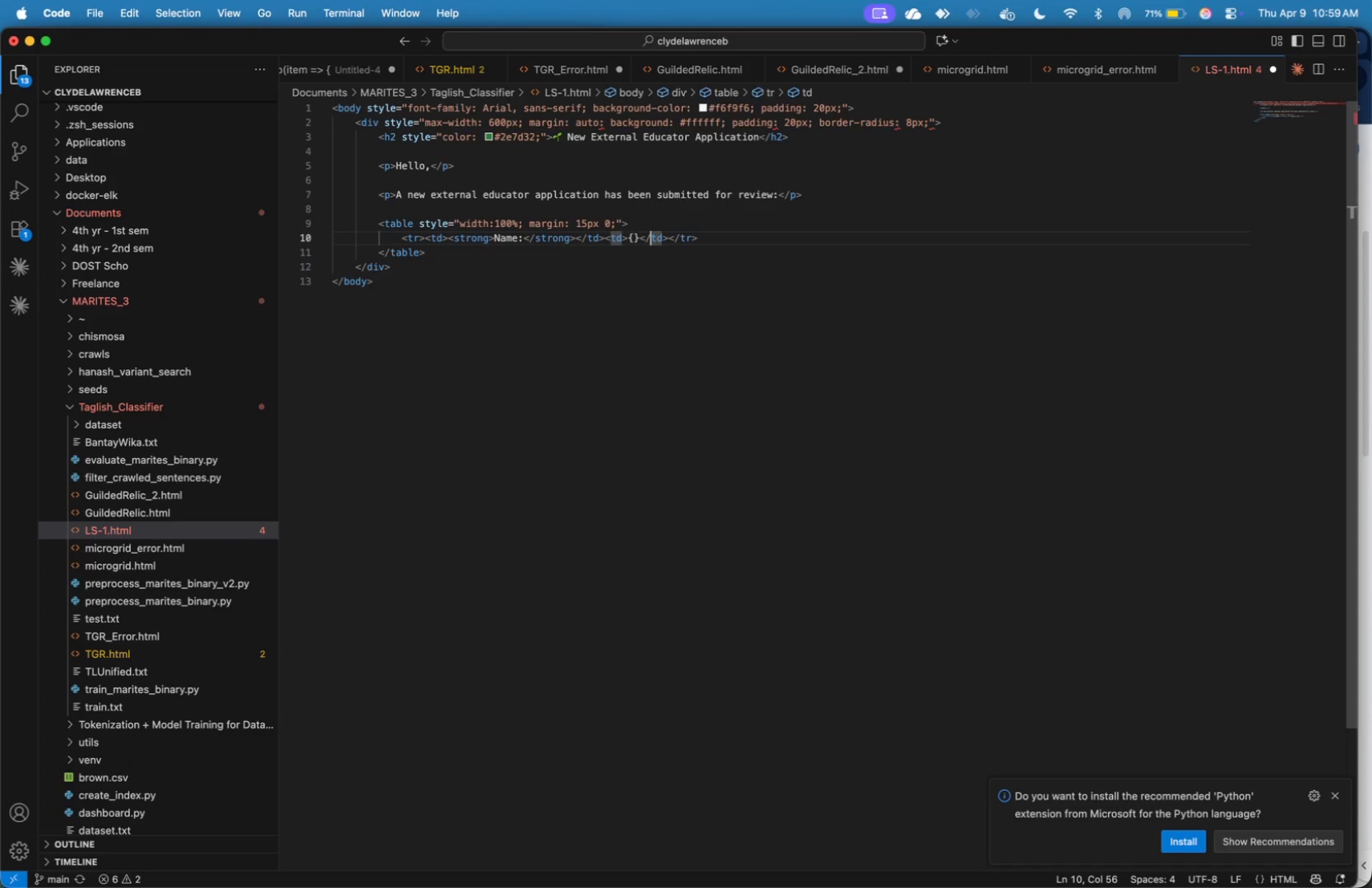 
hold_key(key=ArrowRight, duration=0.94)
 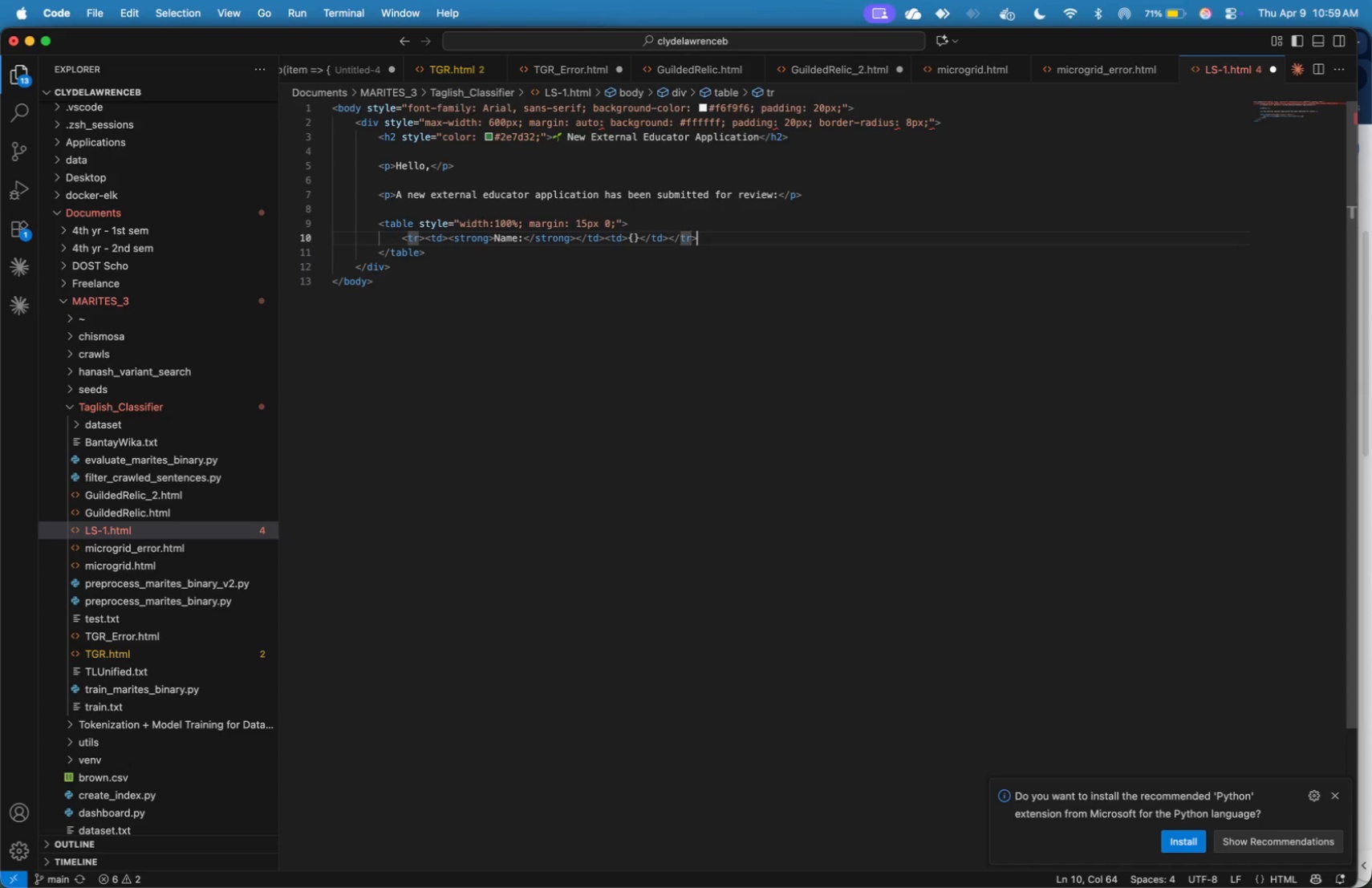 
key(ArrowRight)
 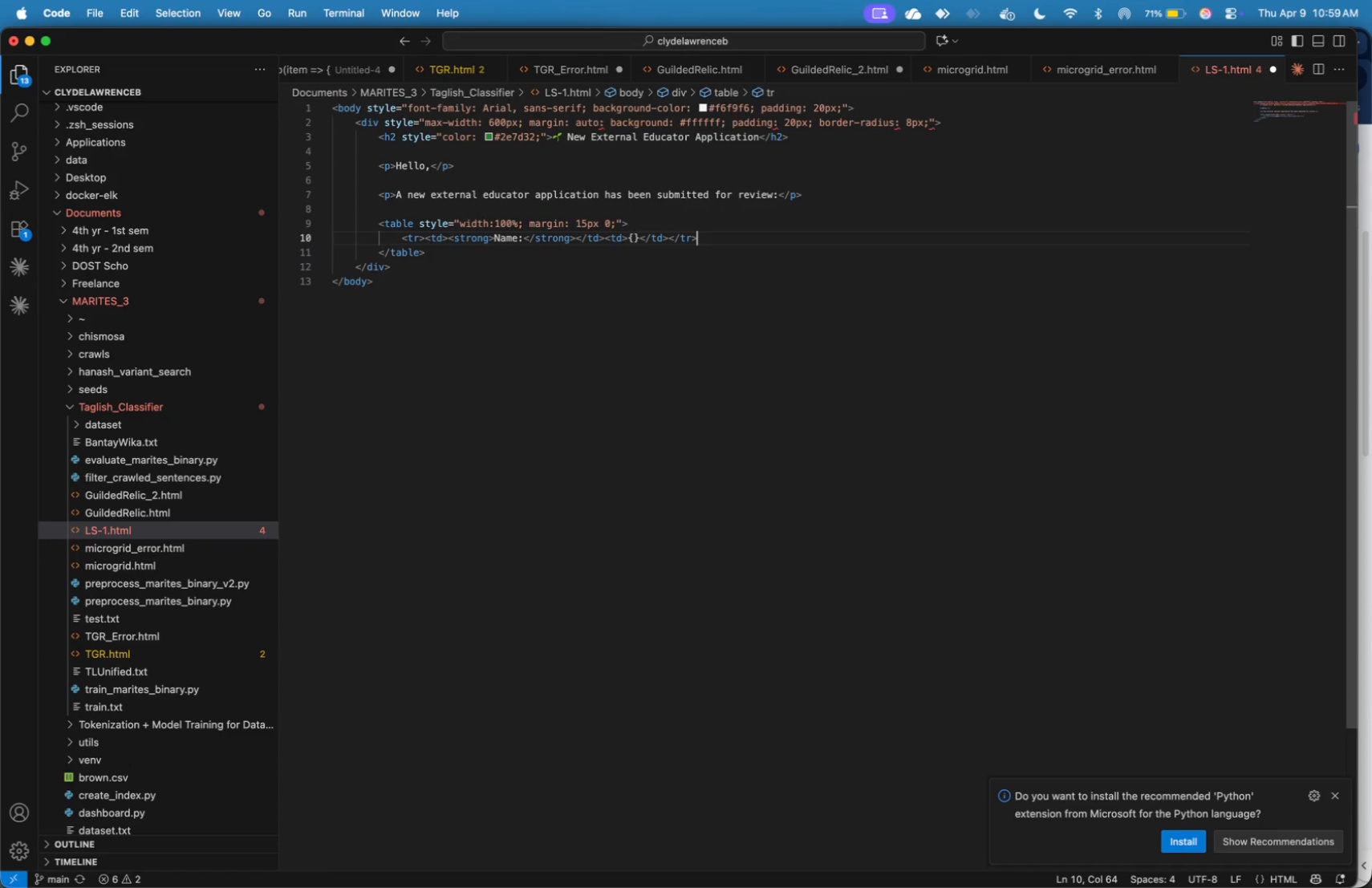 
key(Shift+ArrowUp)
 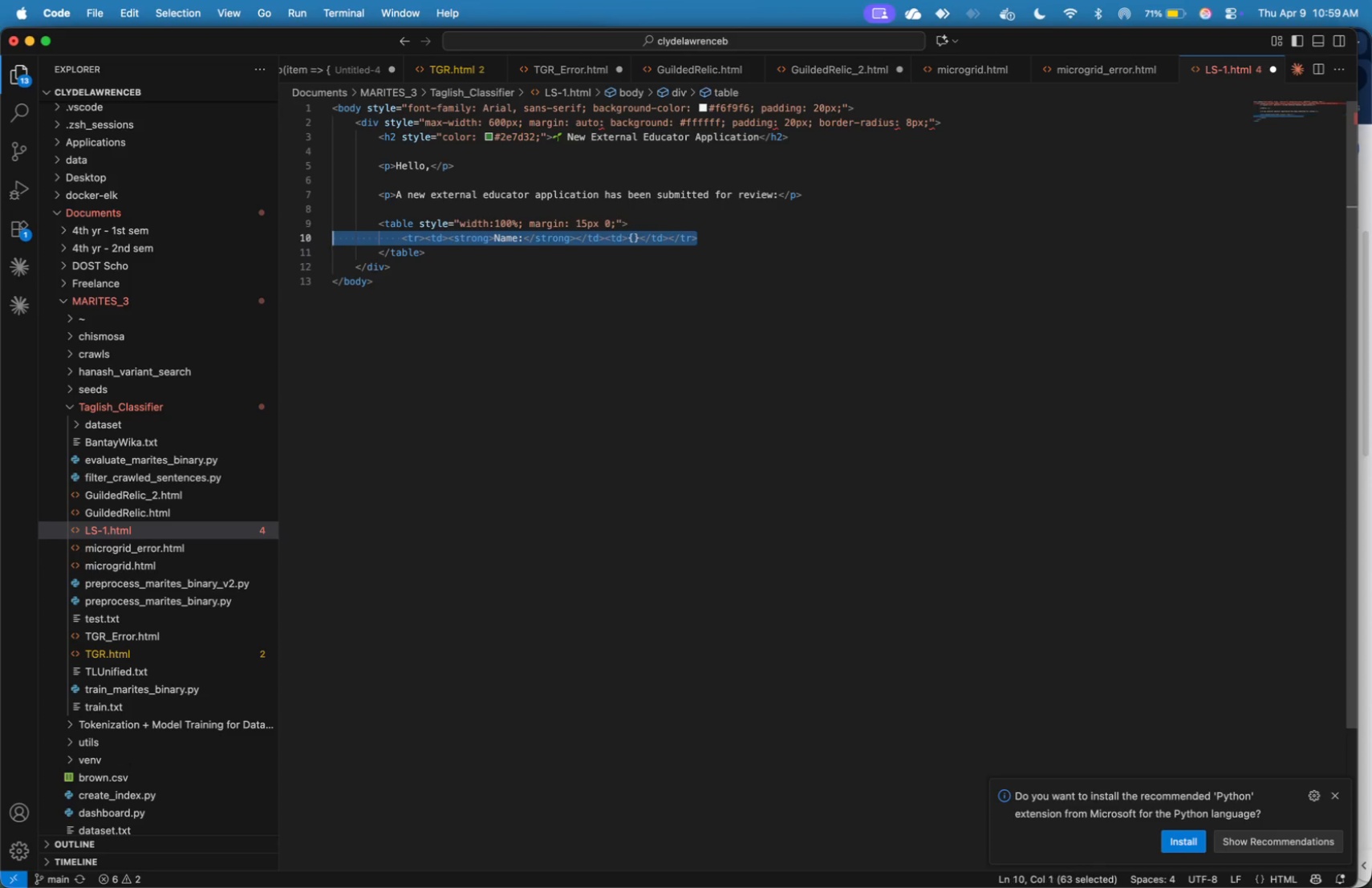 
hold_key(key=ArrowRight, duration=1.35)
 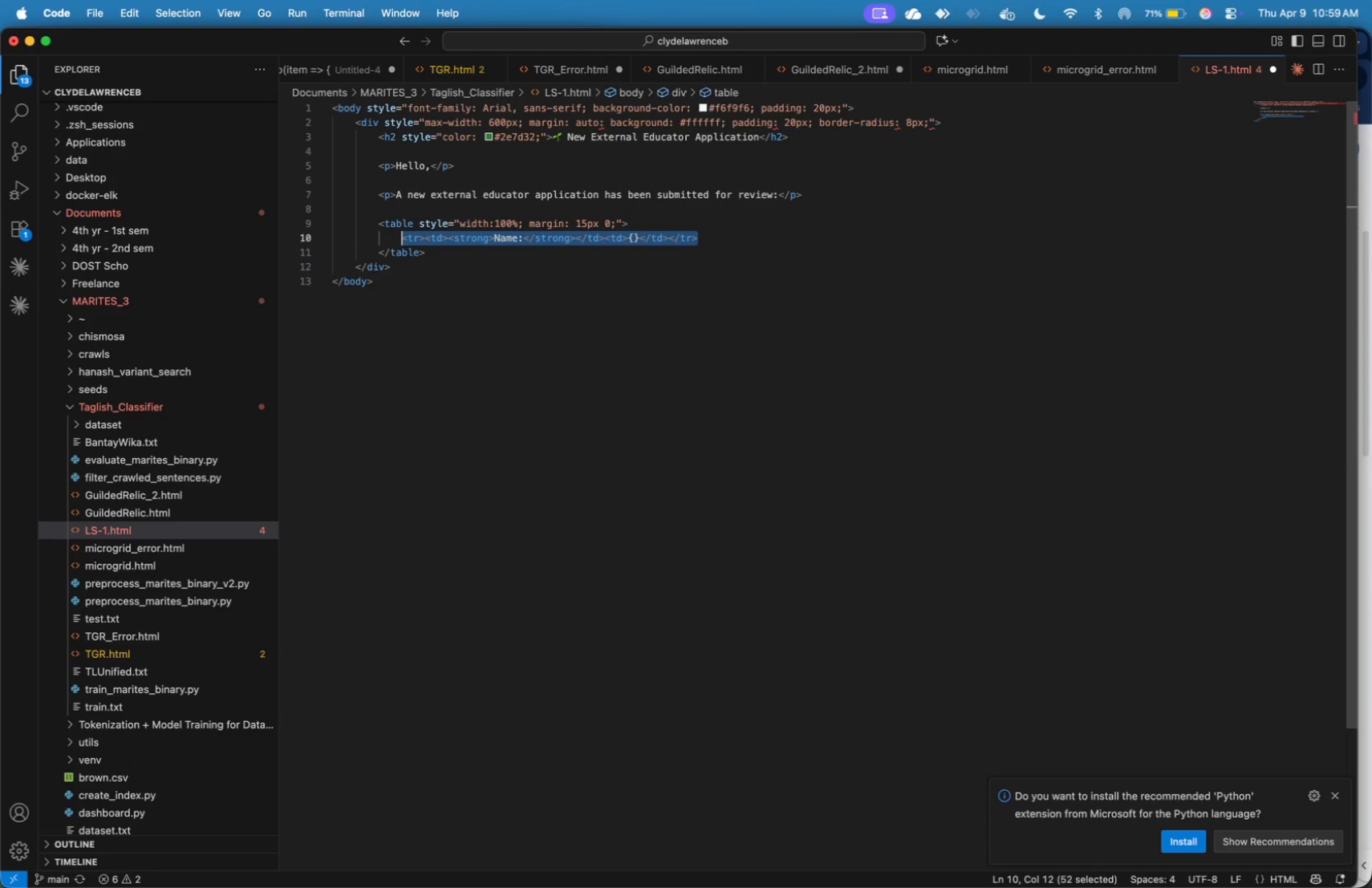 
key(Shift+ArrowRight)
 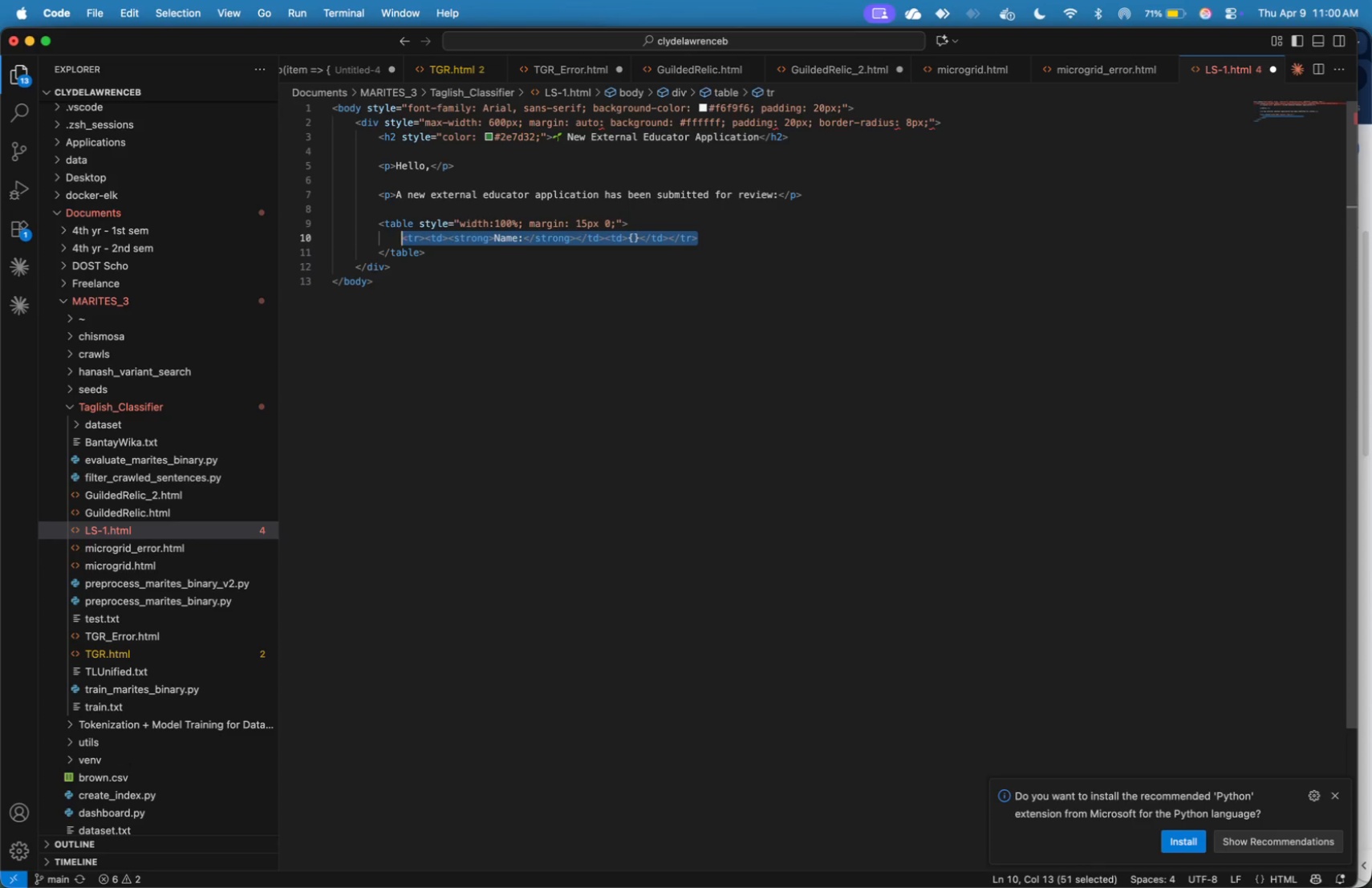 
key(Meta+C)
 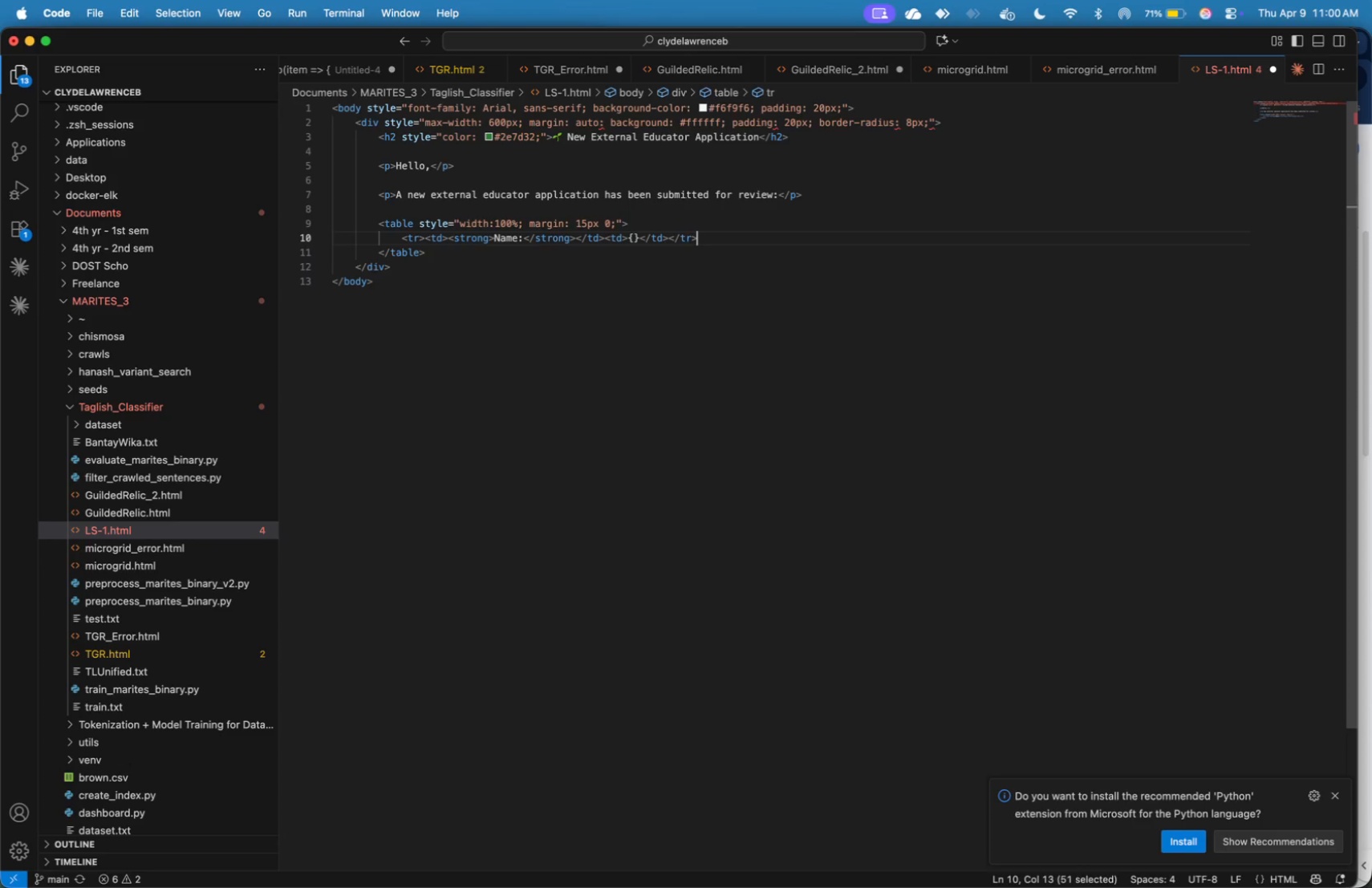 
key(ArrowRight)
 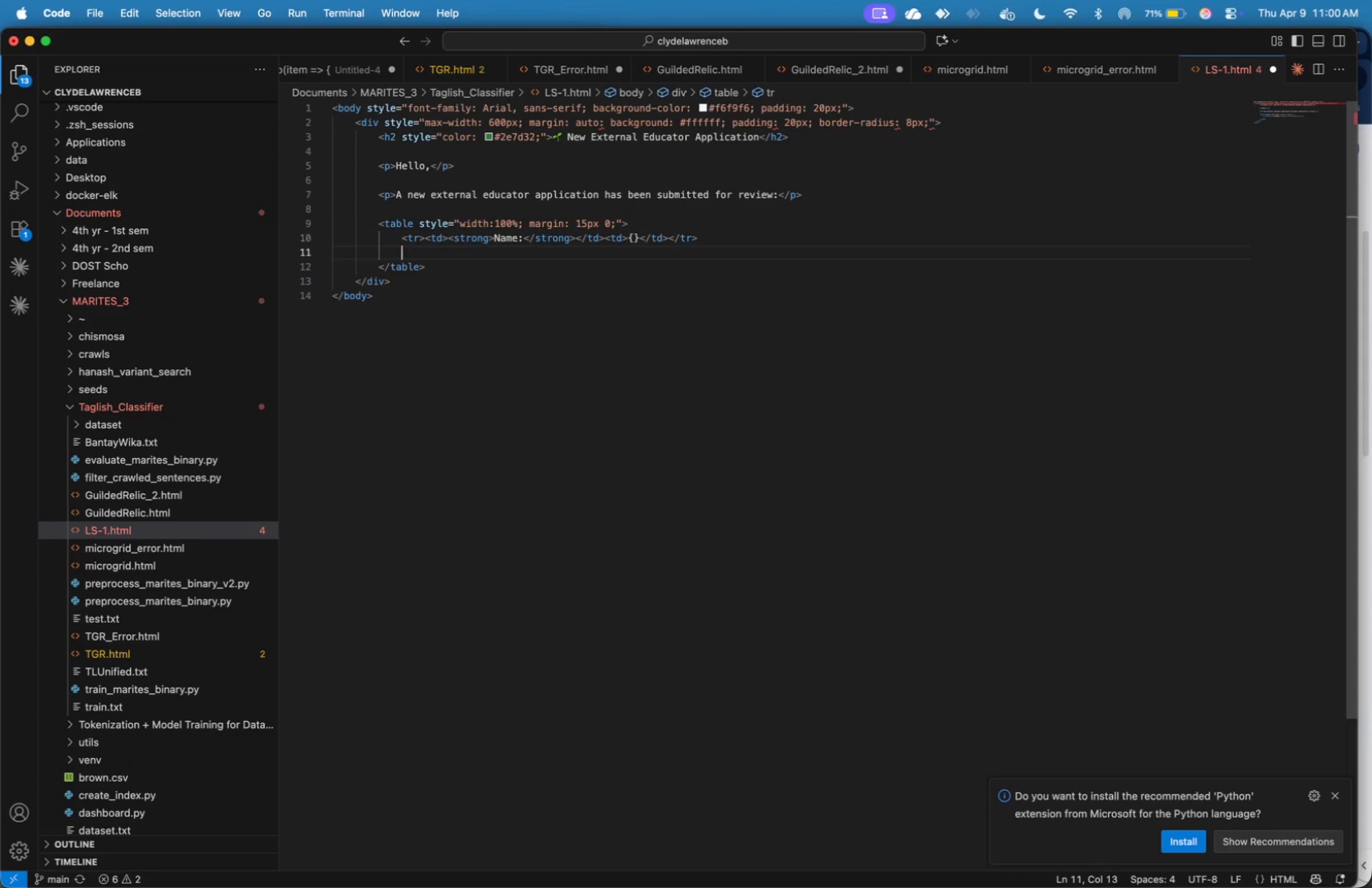 
key(Enter)
 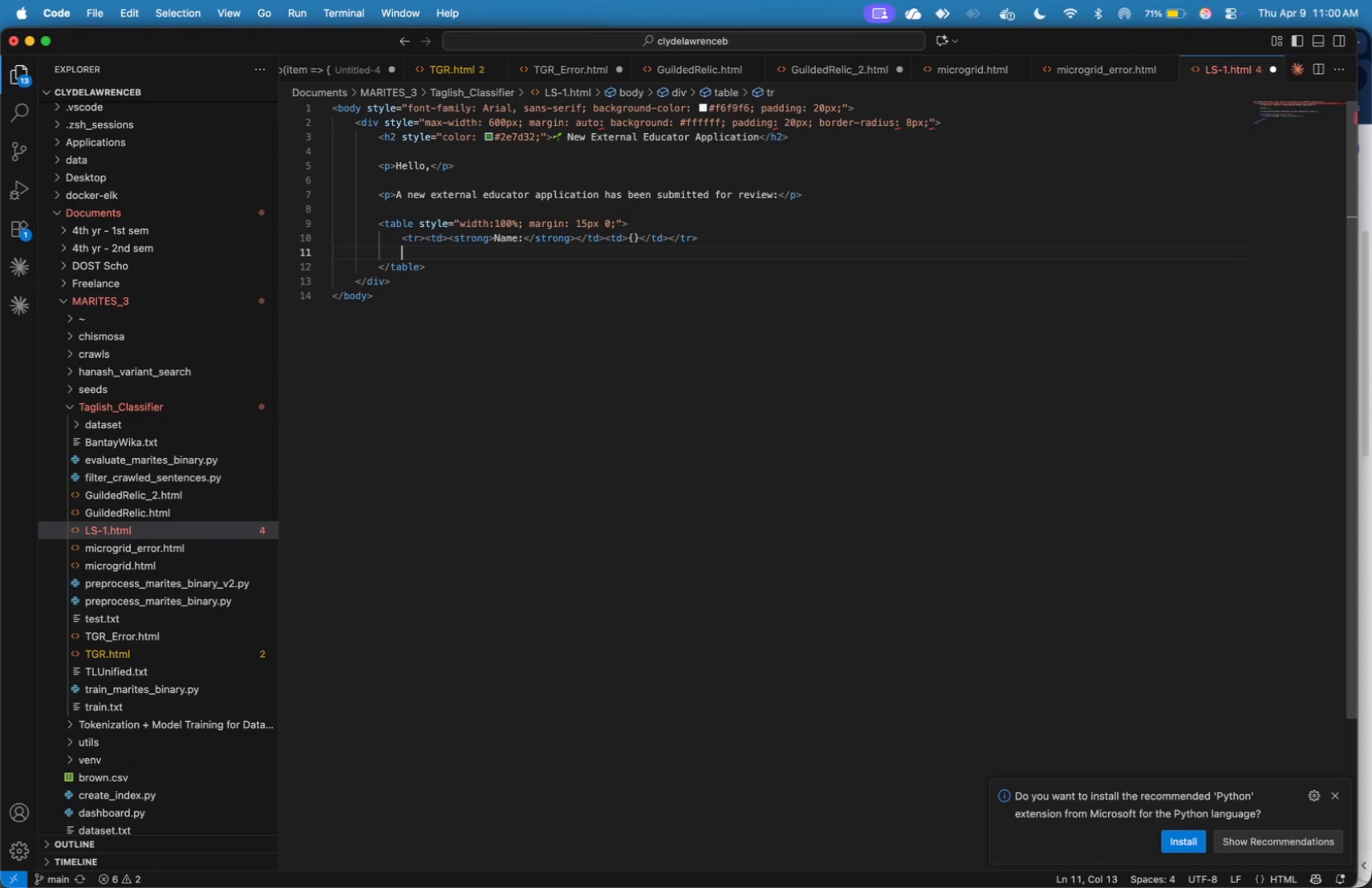 
key(Meta+V)
 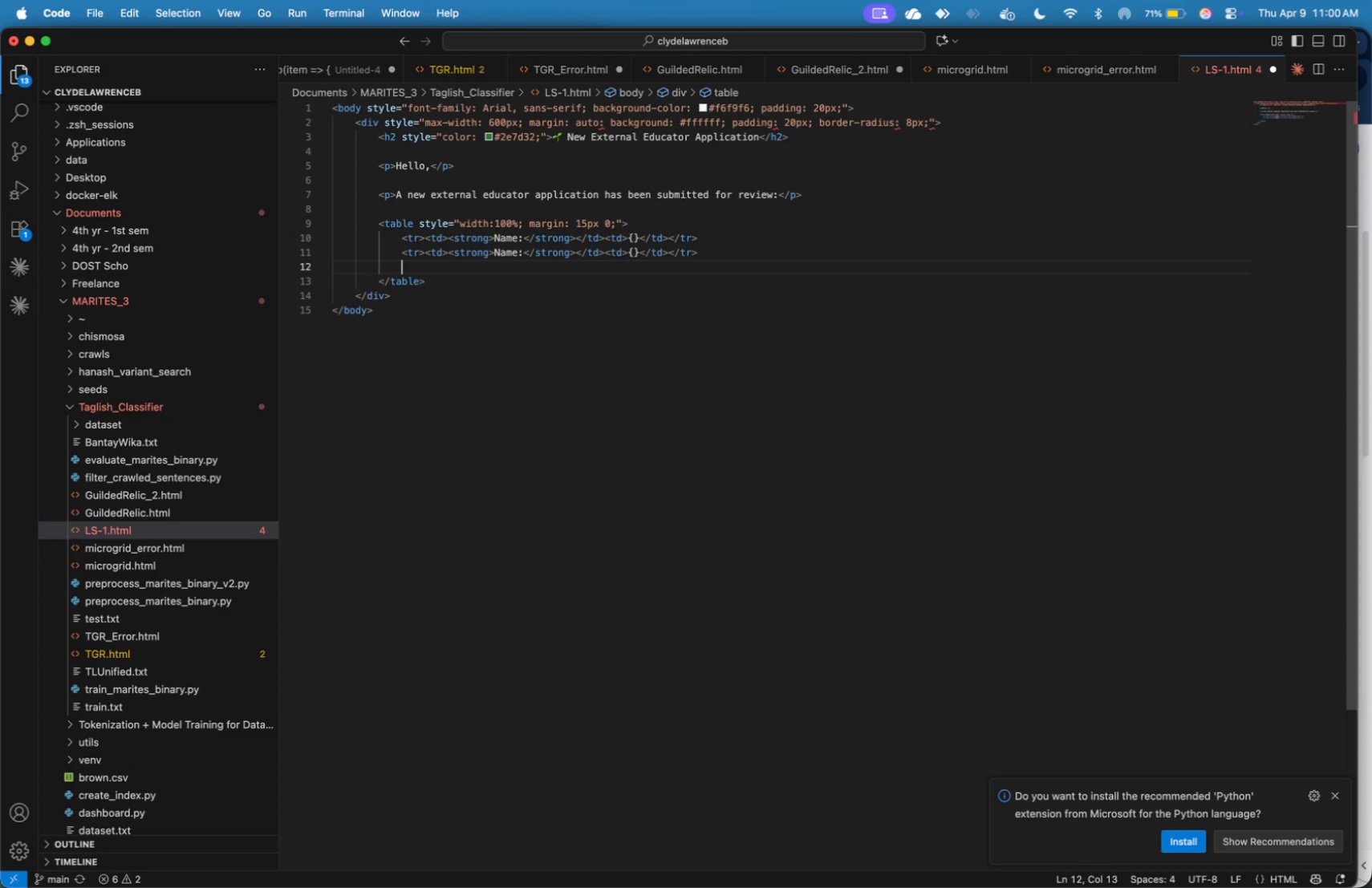 
key(Enter)
 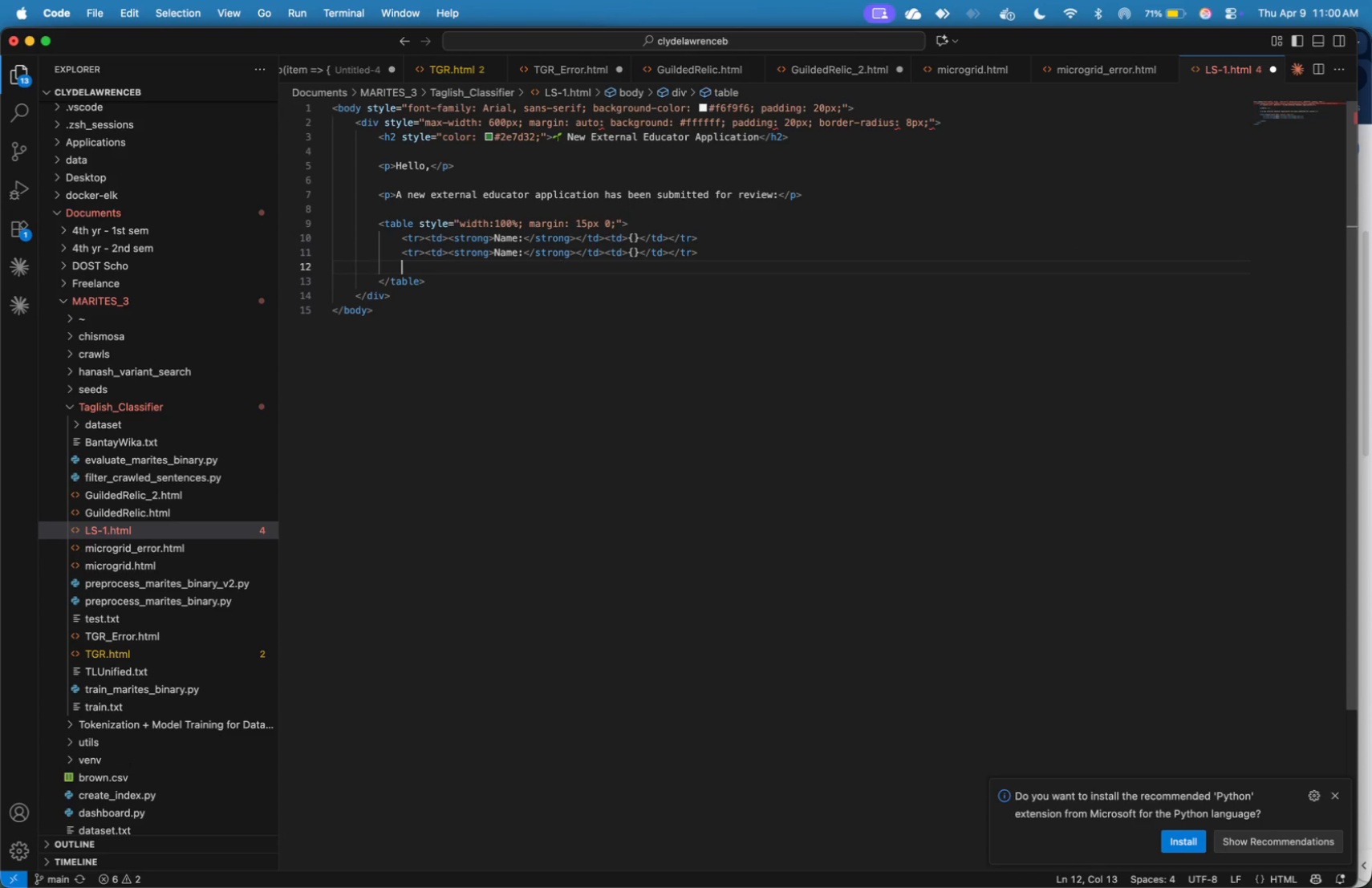 
key(Meta+CommandLeft)
 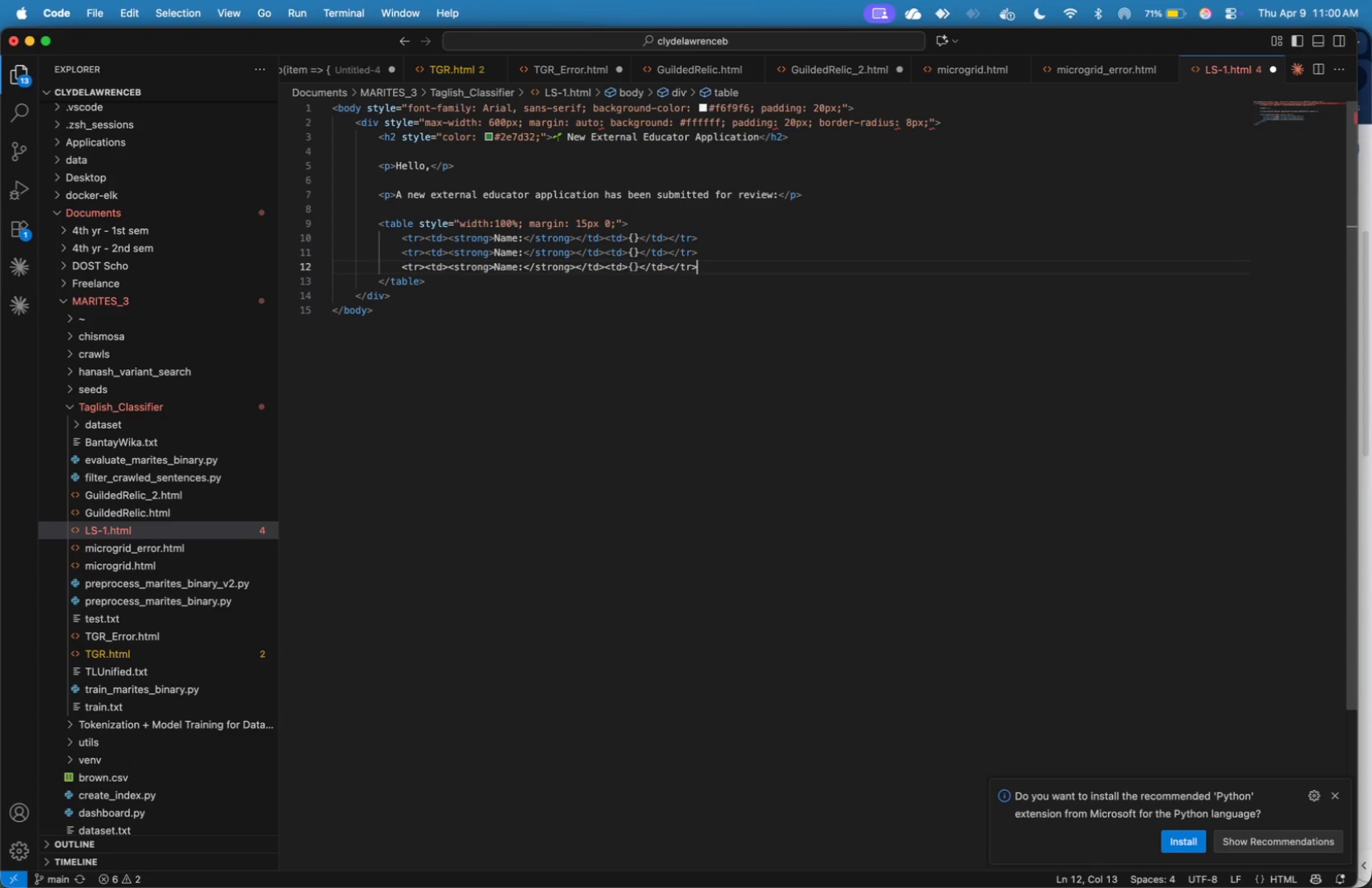 
key(Meta+V)
 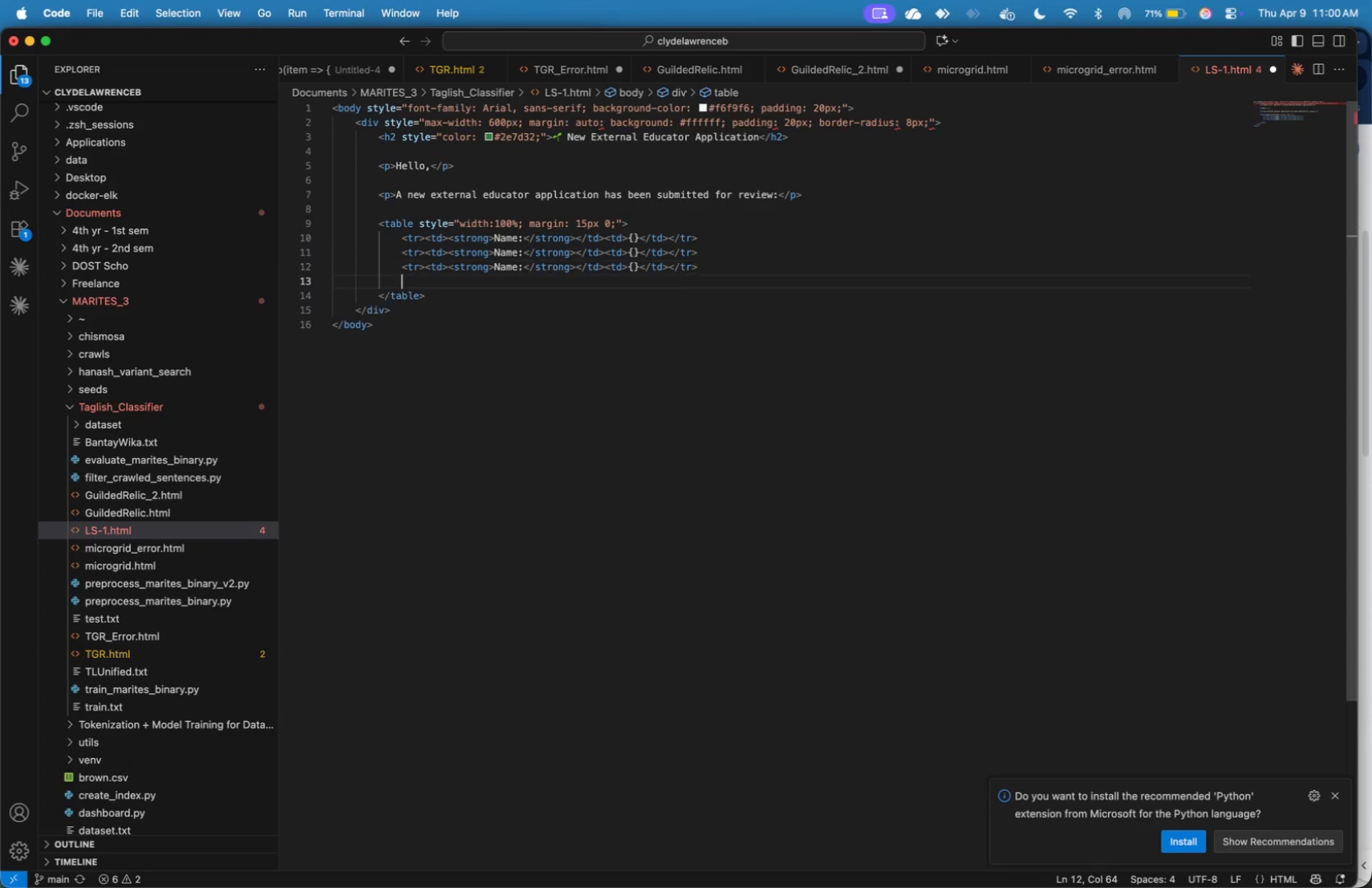 
key(Enter)
 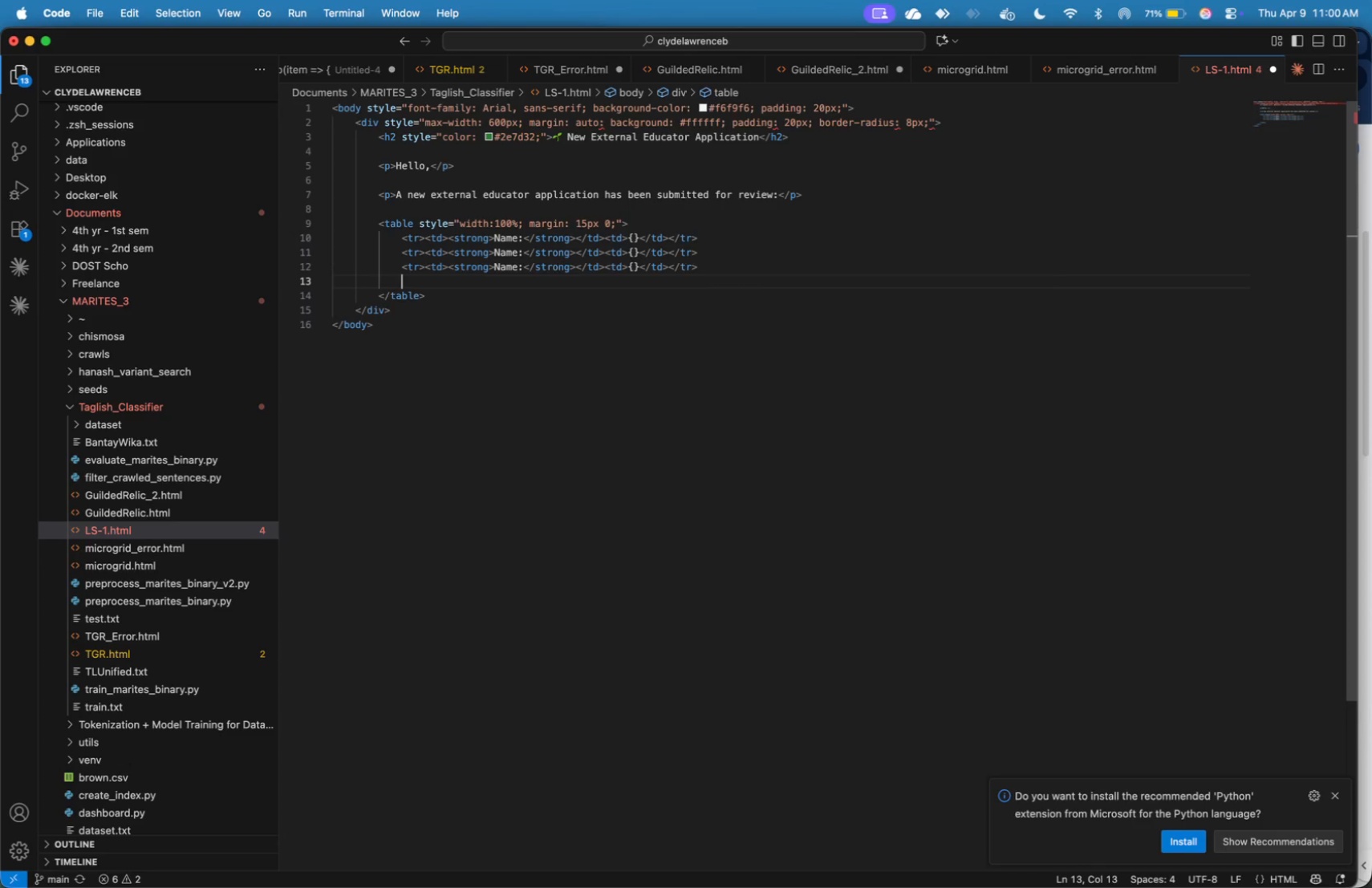 
key(Meta+CommandLeft)
 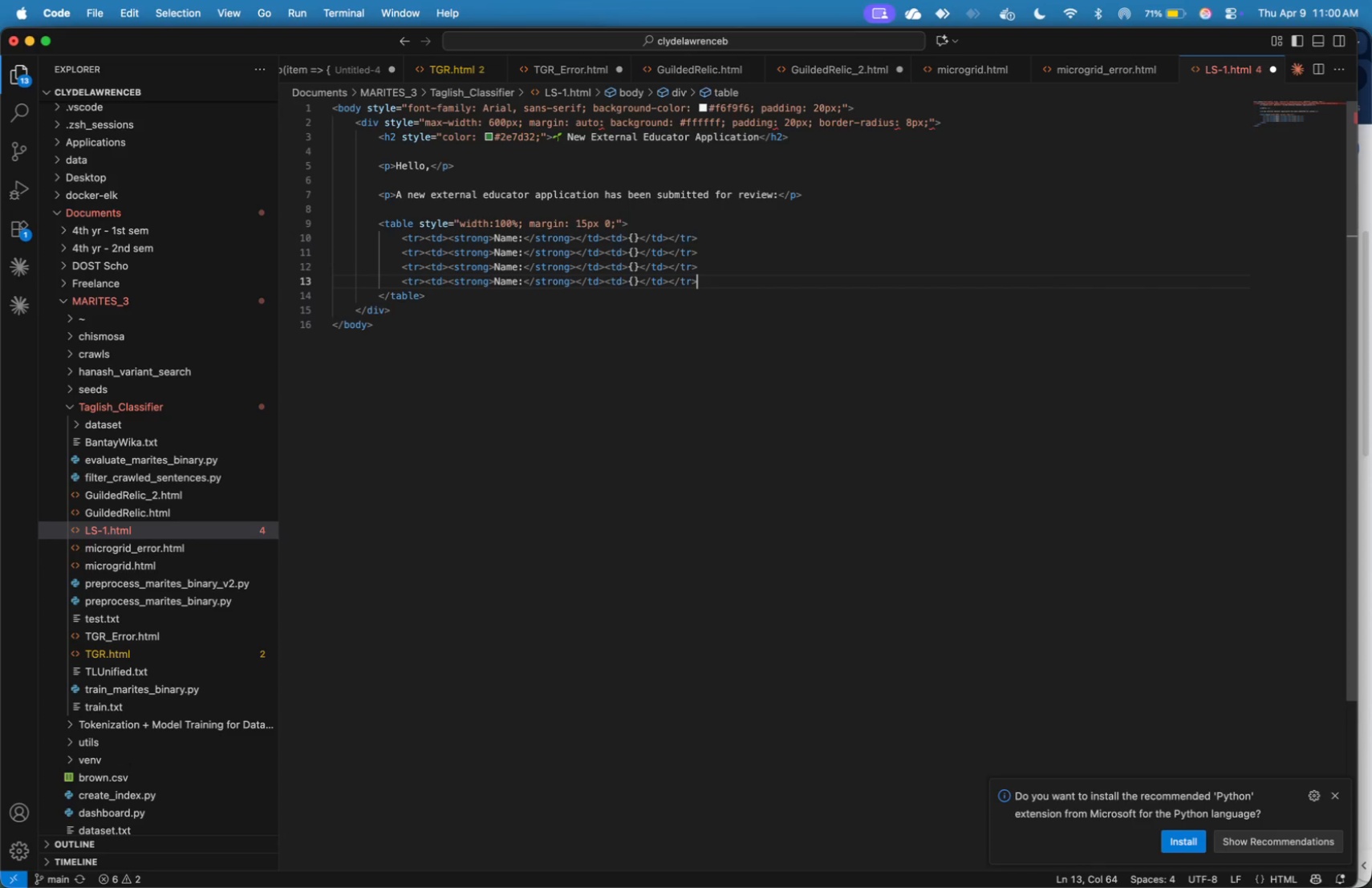 
key(Meta+V)
 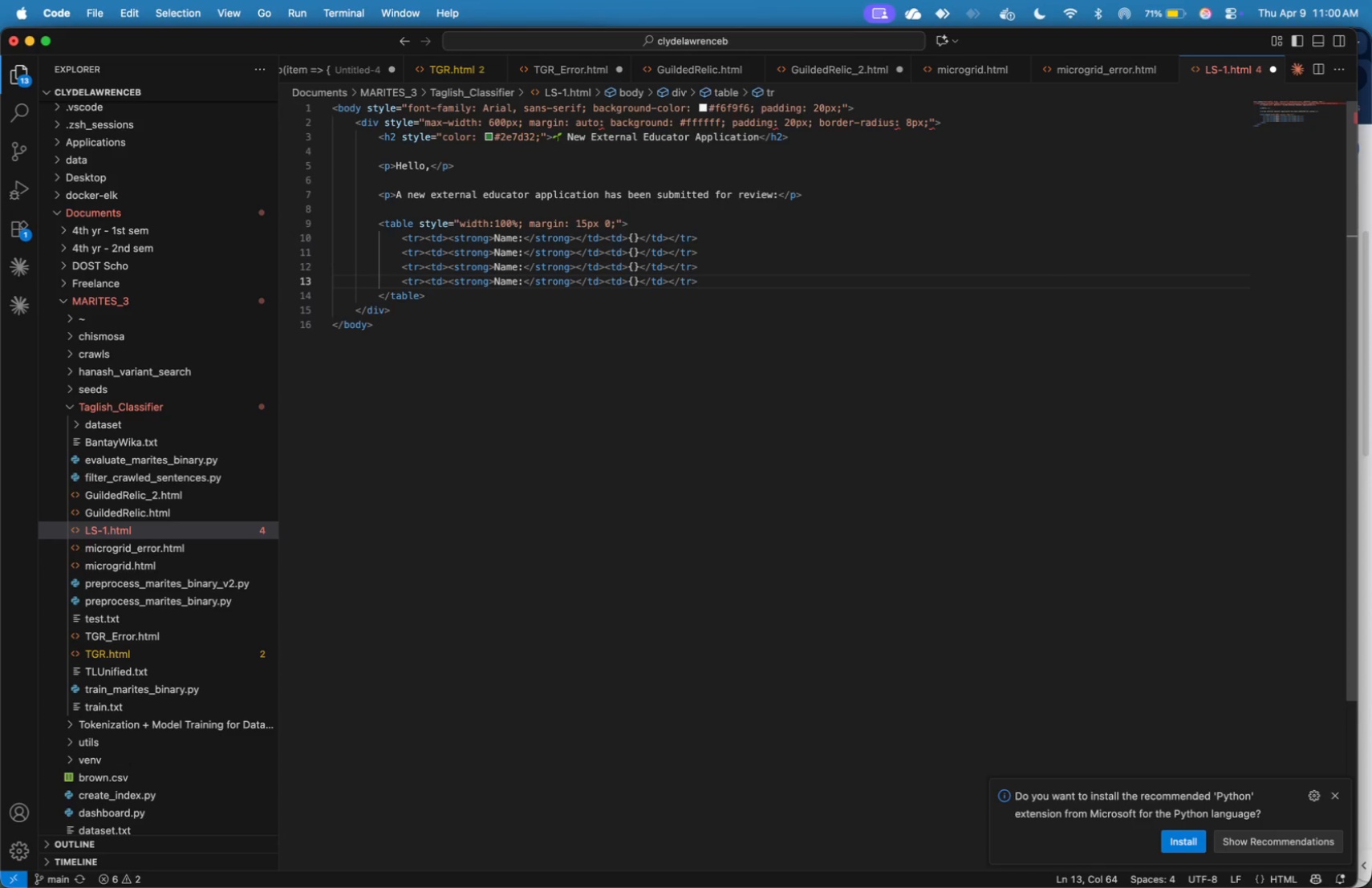 
key(ArrowUp)
 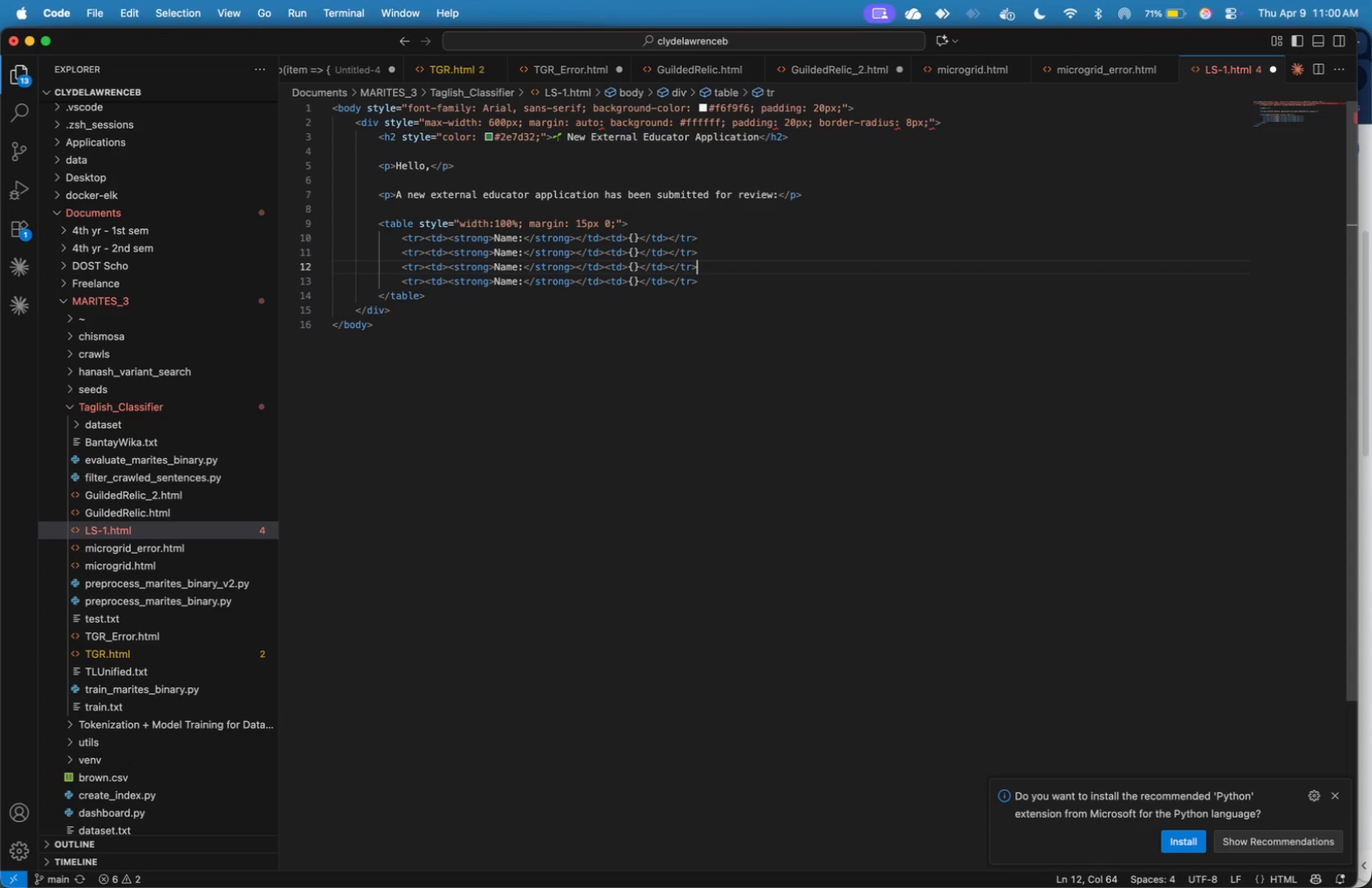 
key(ArrowUp)
 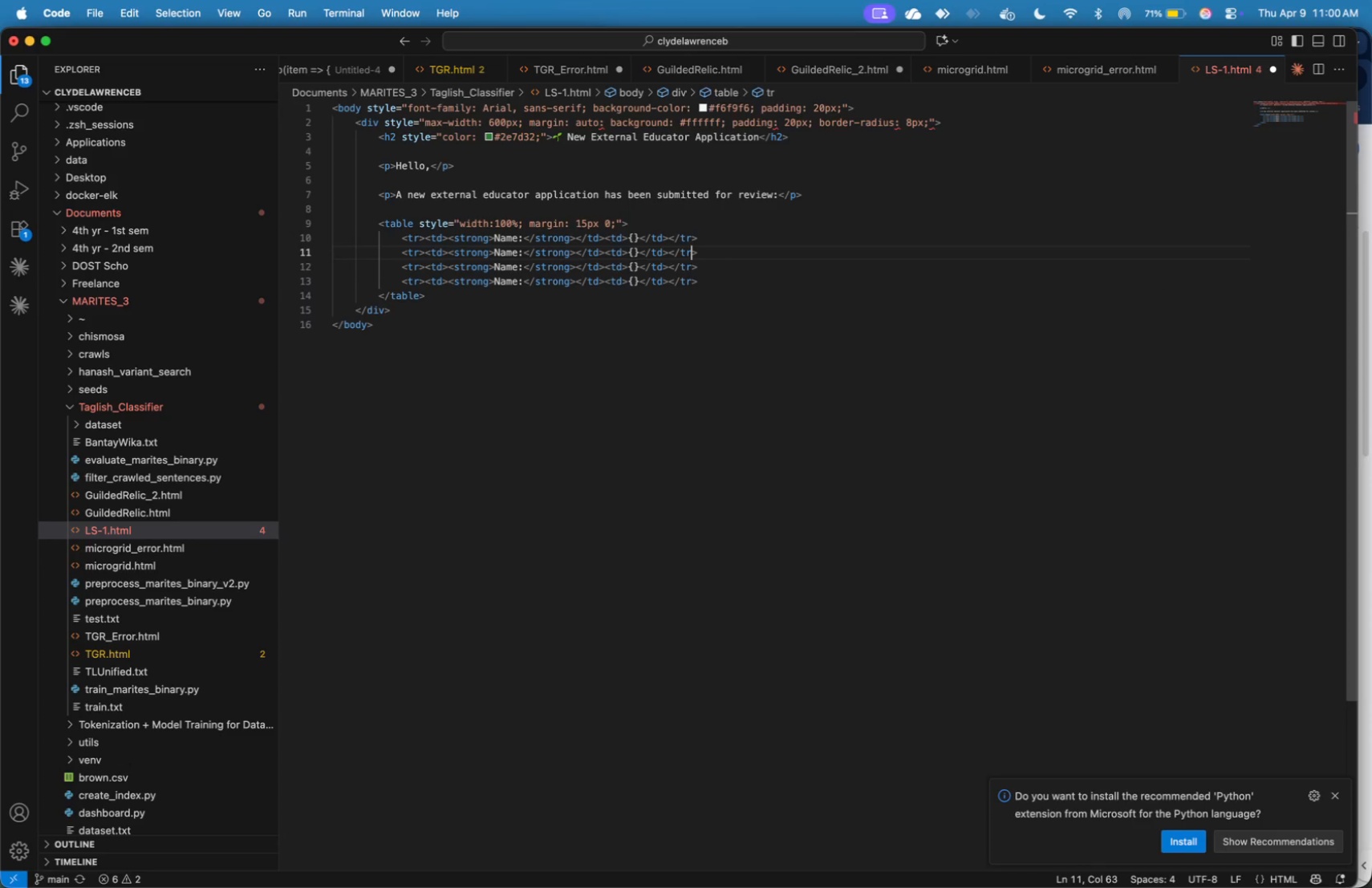 
hold_key(key=ArrowLeft, duration=1.58)
 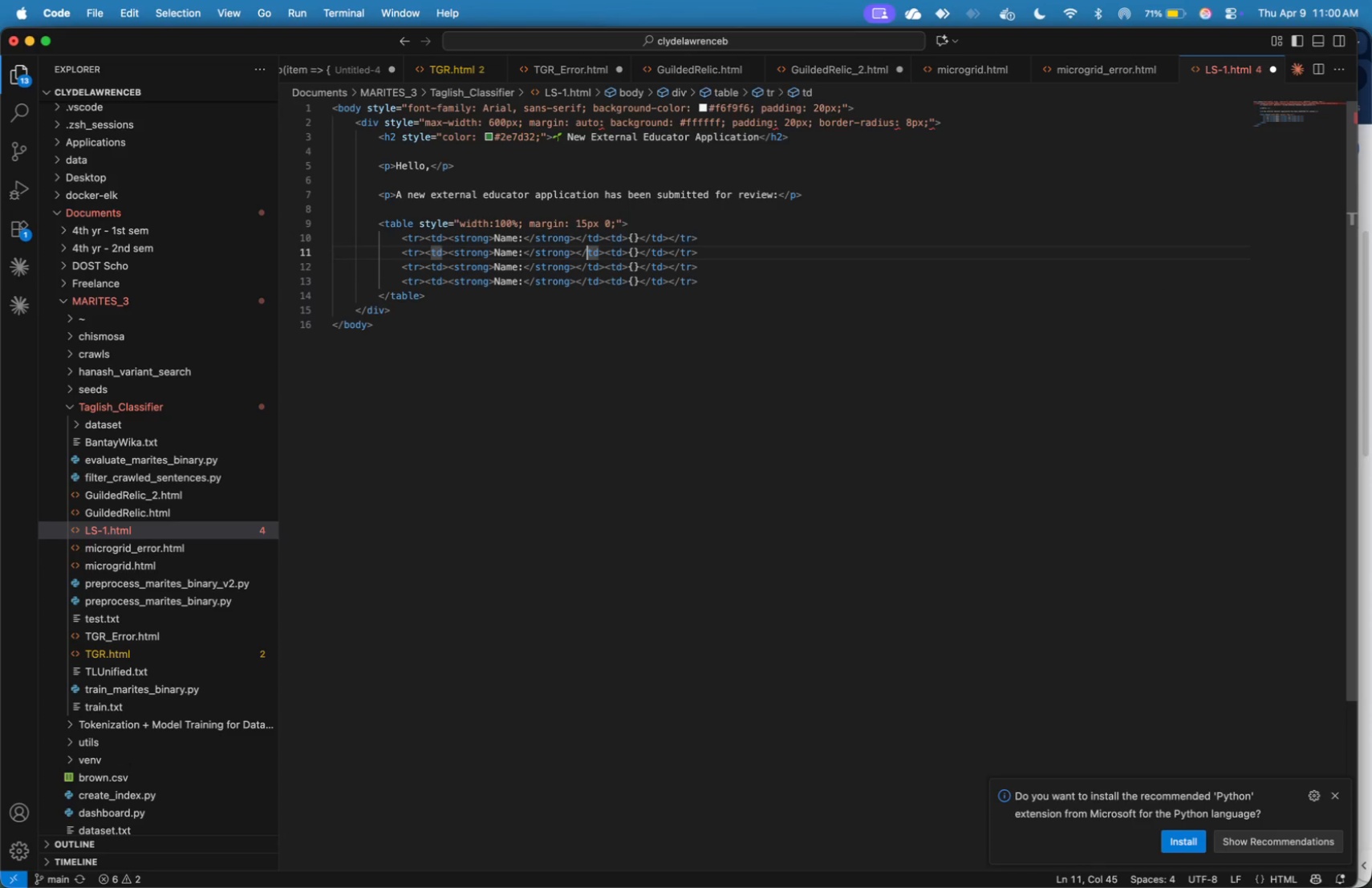 
hold_key(key=ArrowLeft, duration=0.41)
 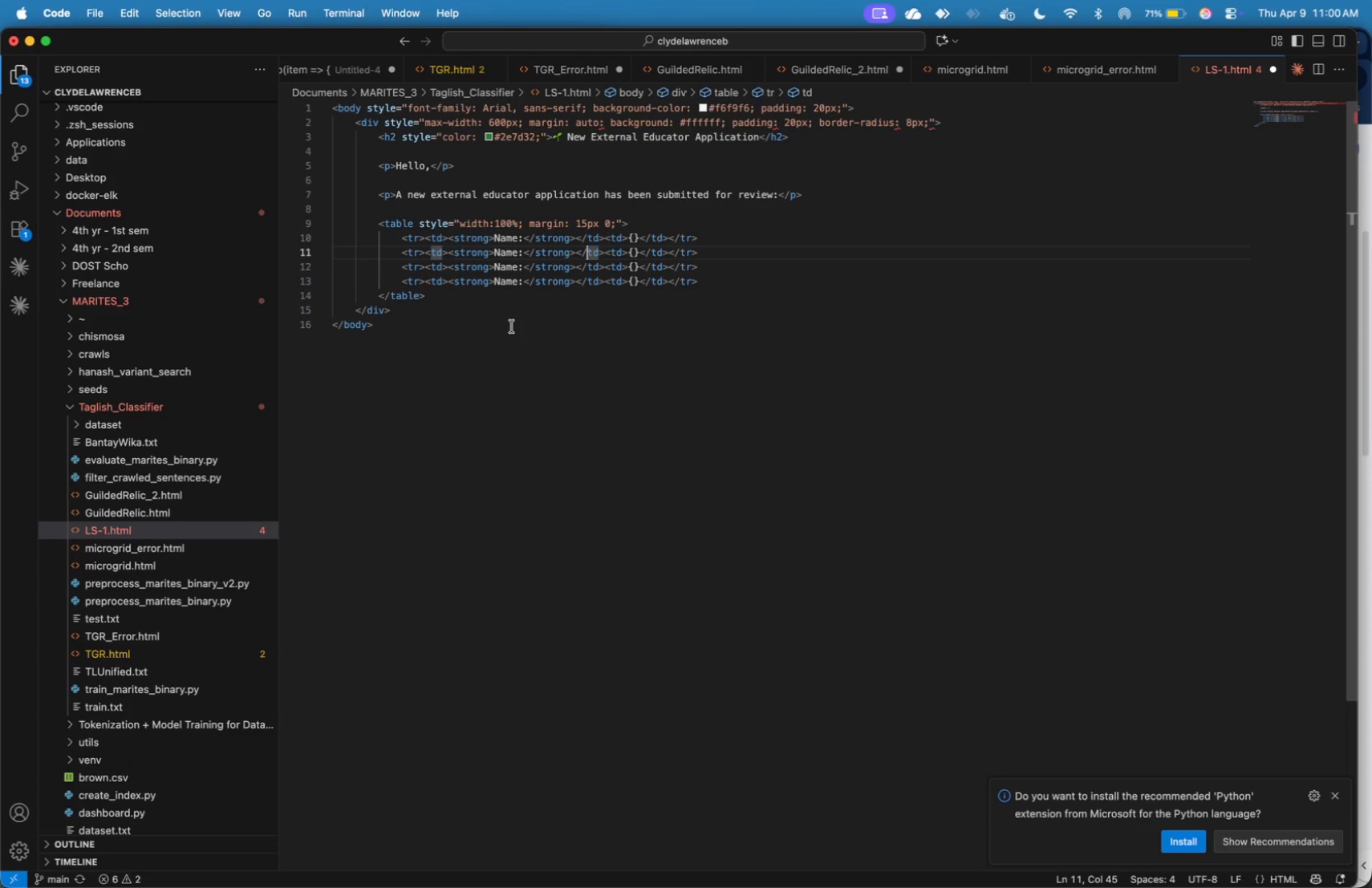 
wait(6.55)
 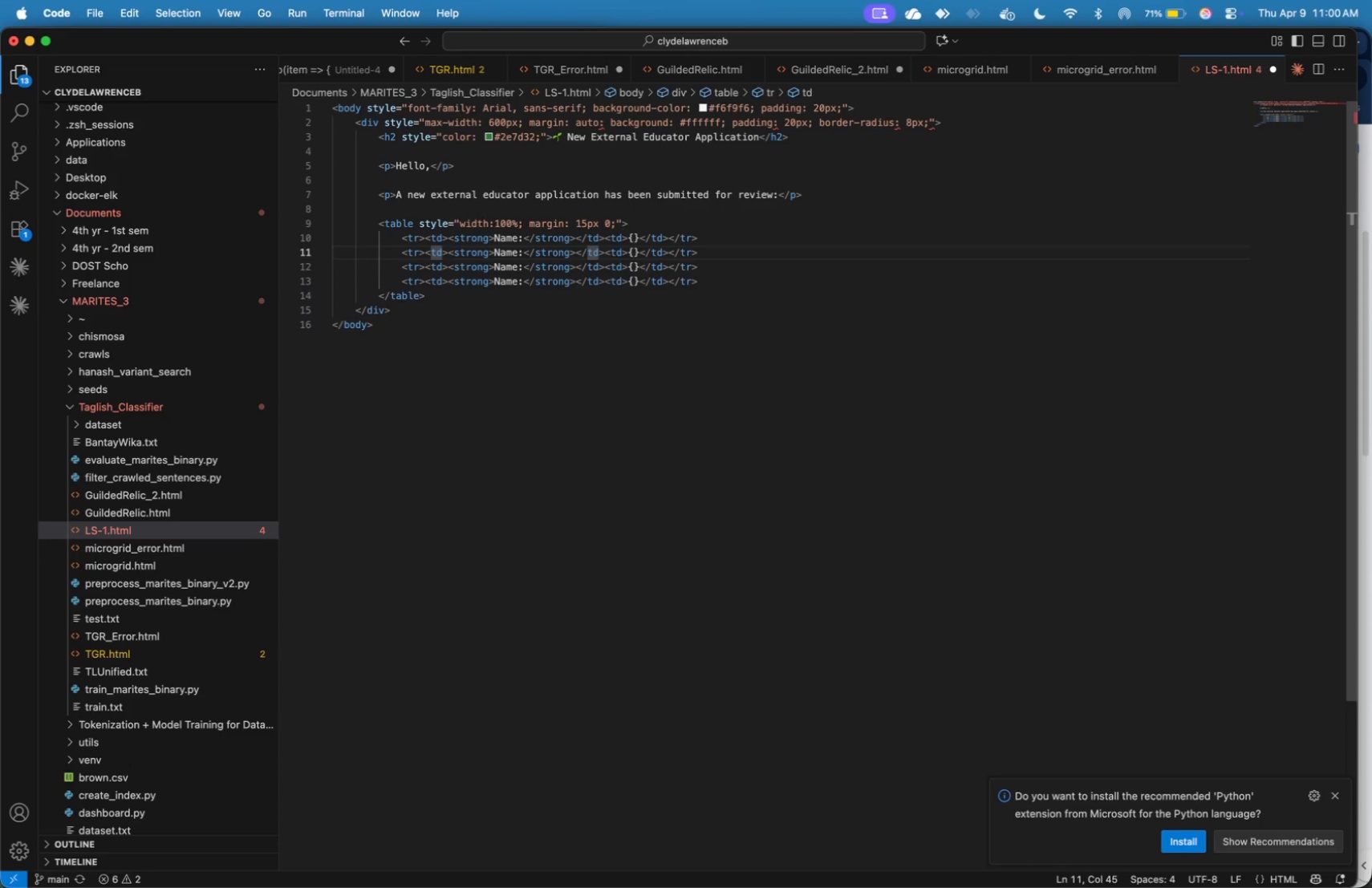 
key(ArrowLeft)
 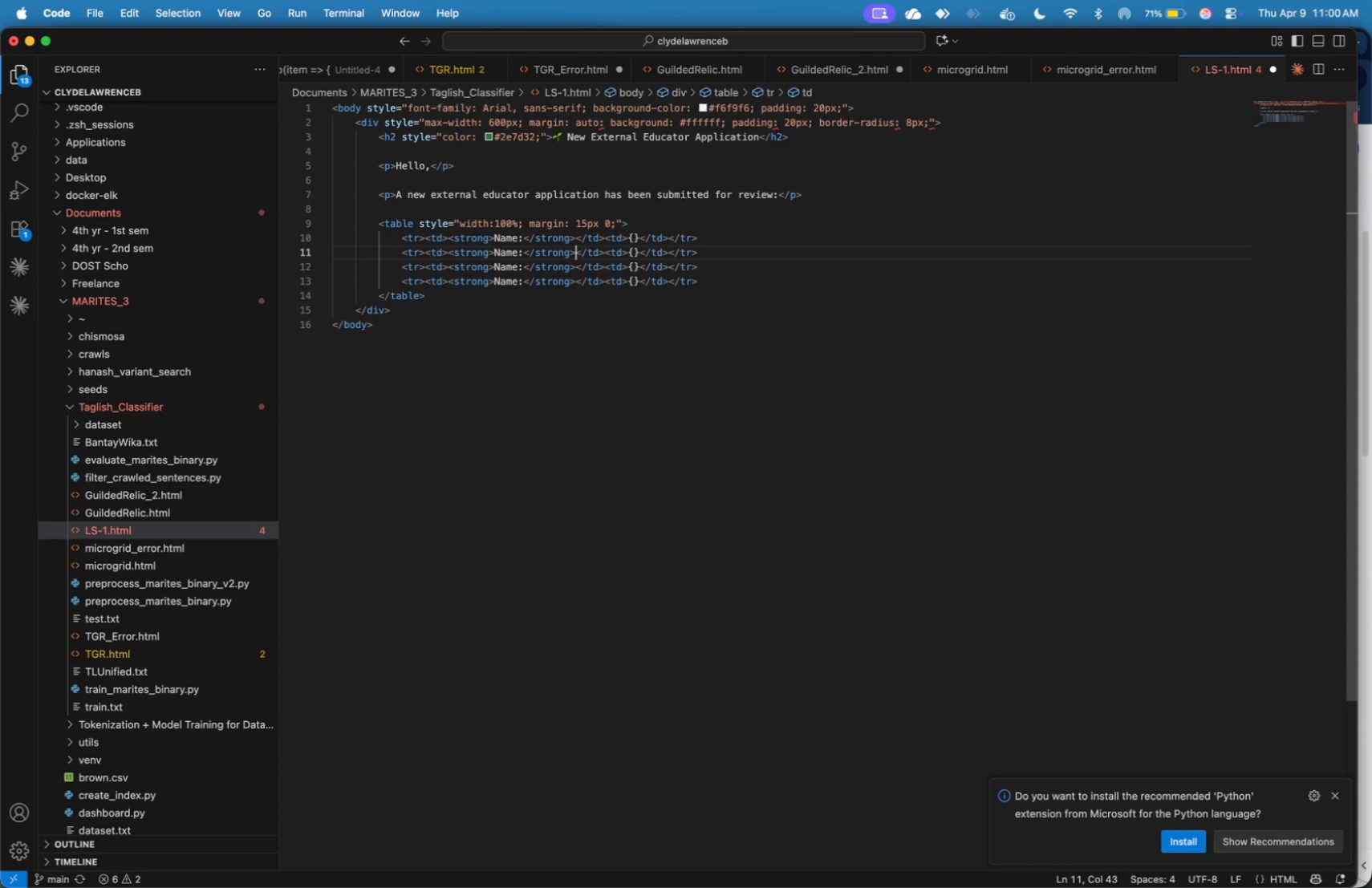 
key(ArrowLeft)
 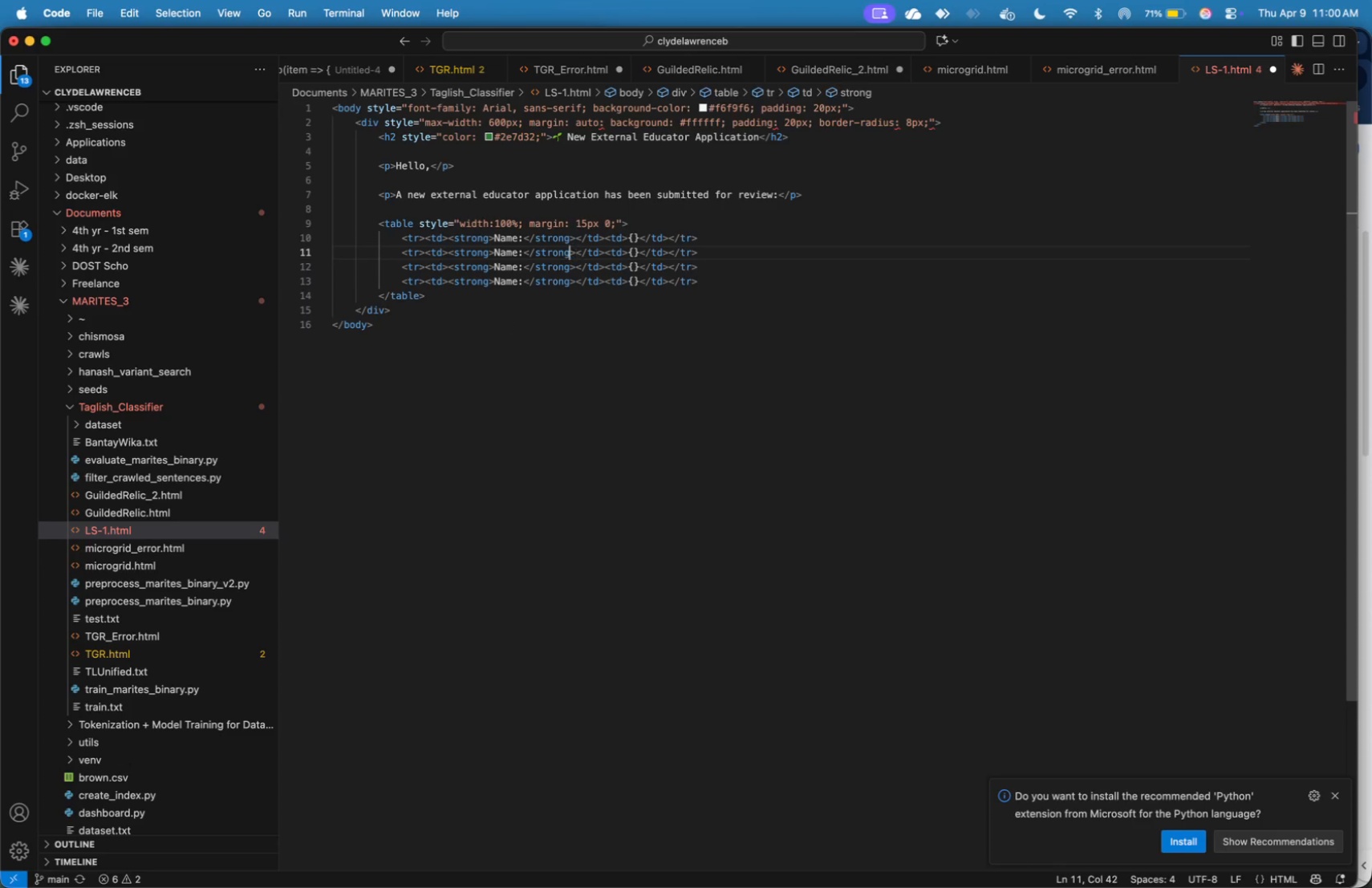 
key(ArrowLeft)
 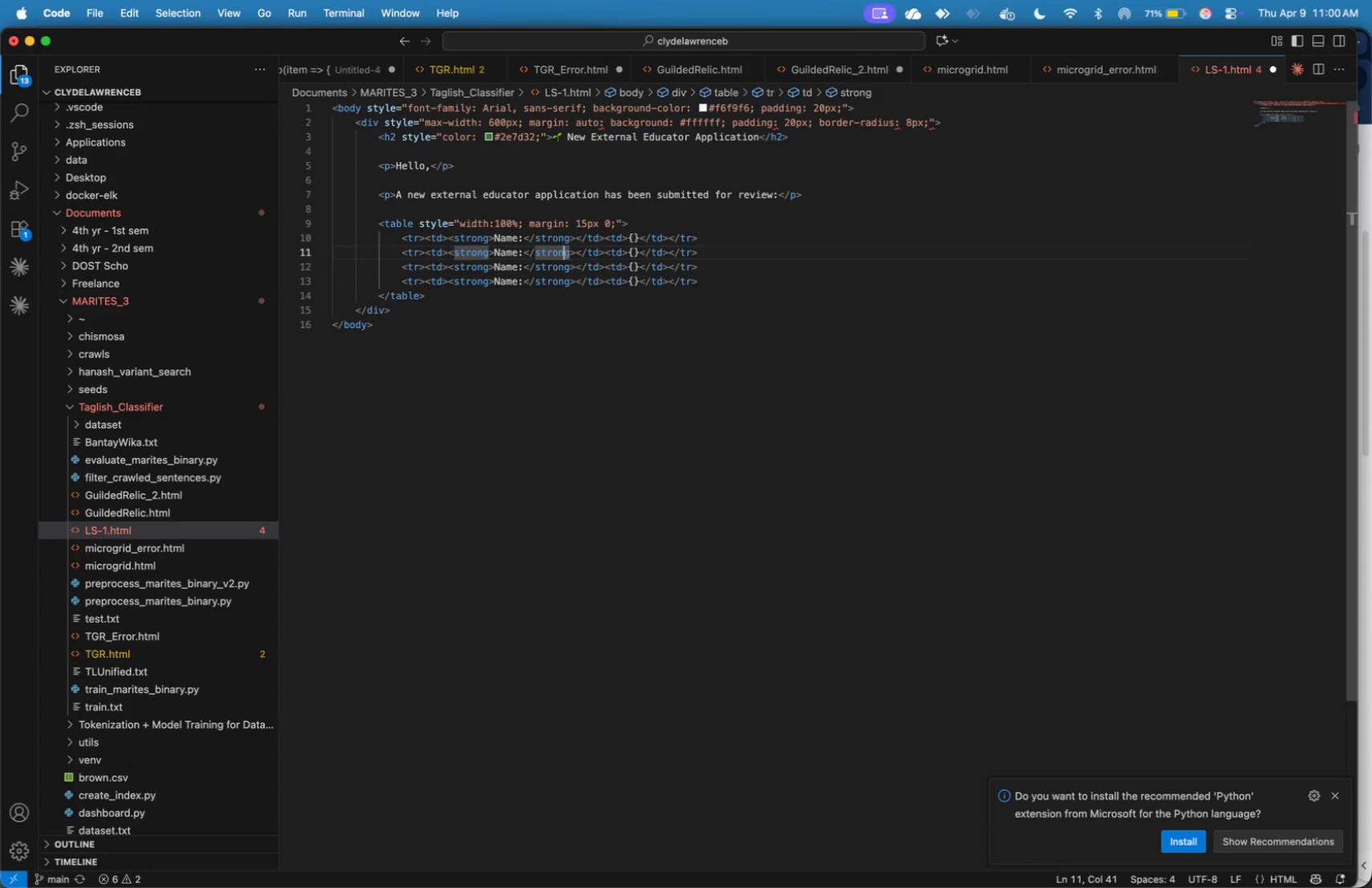 
hold_key(key=ArrowLeft, duration=0.88)
 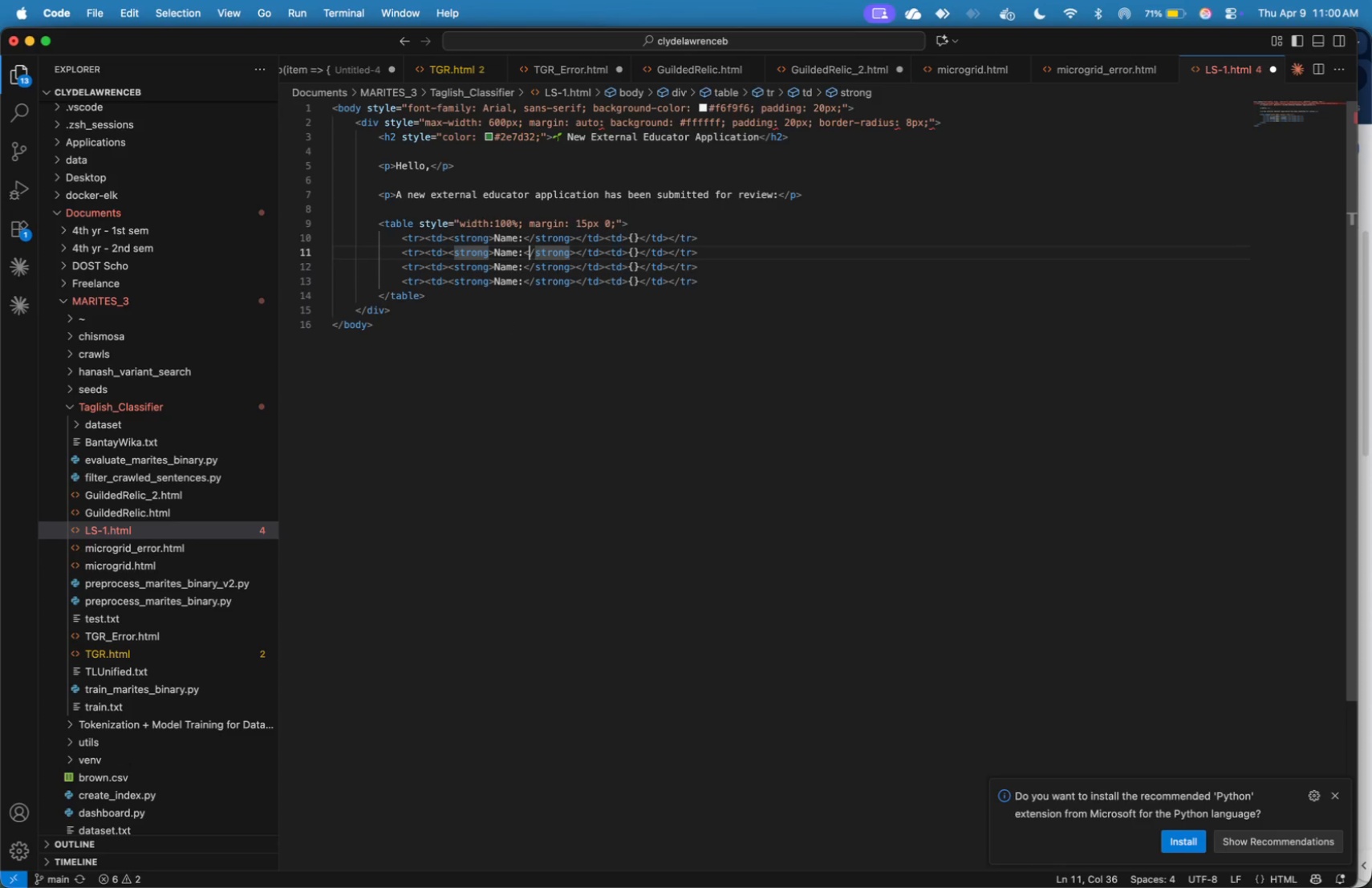 
key(ArrowLeft)
 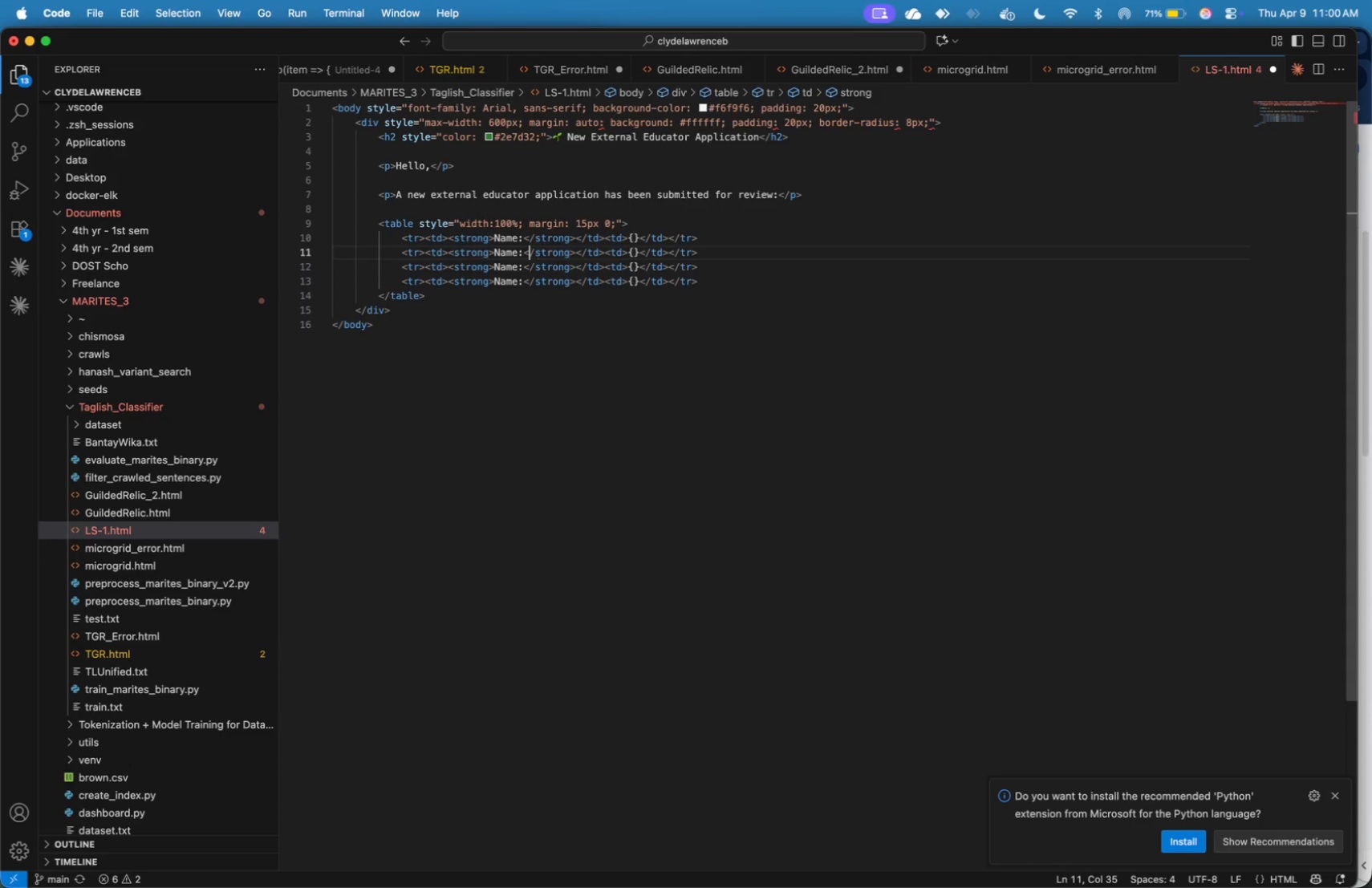 
key(ArrowLeft)
 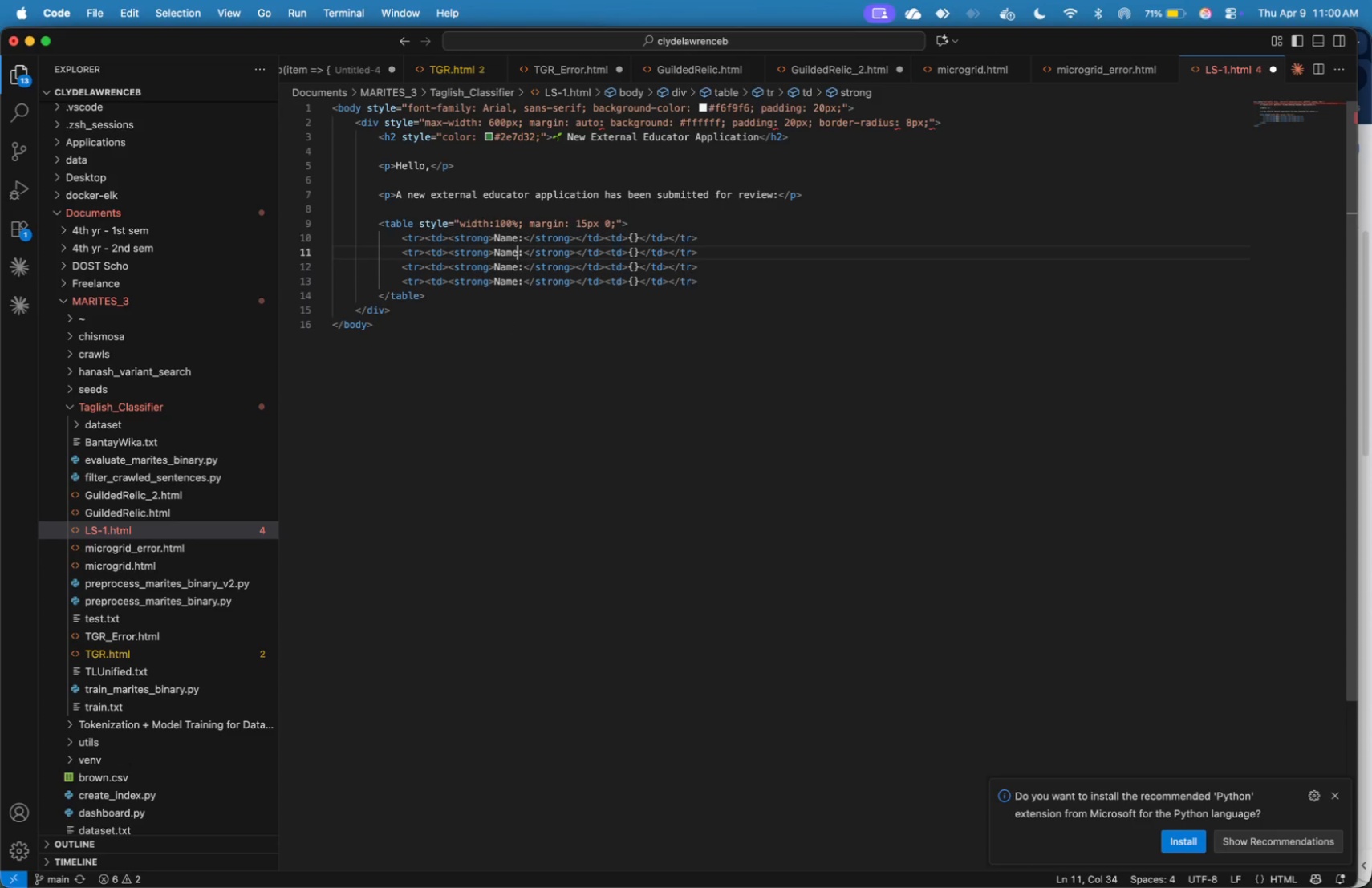 
key(ArrowLeft)
 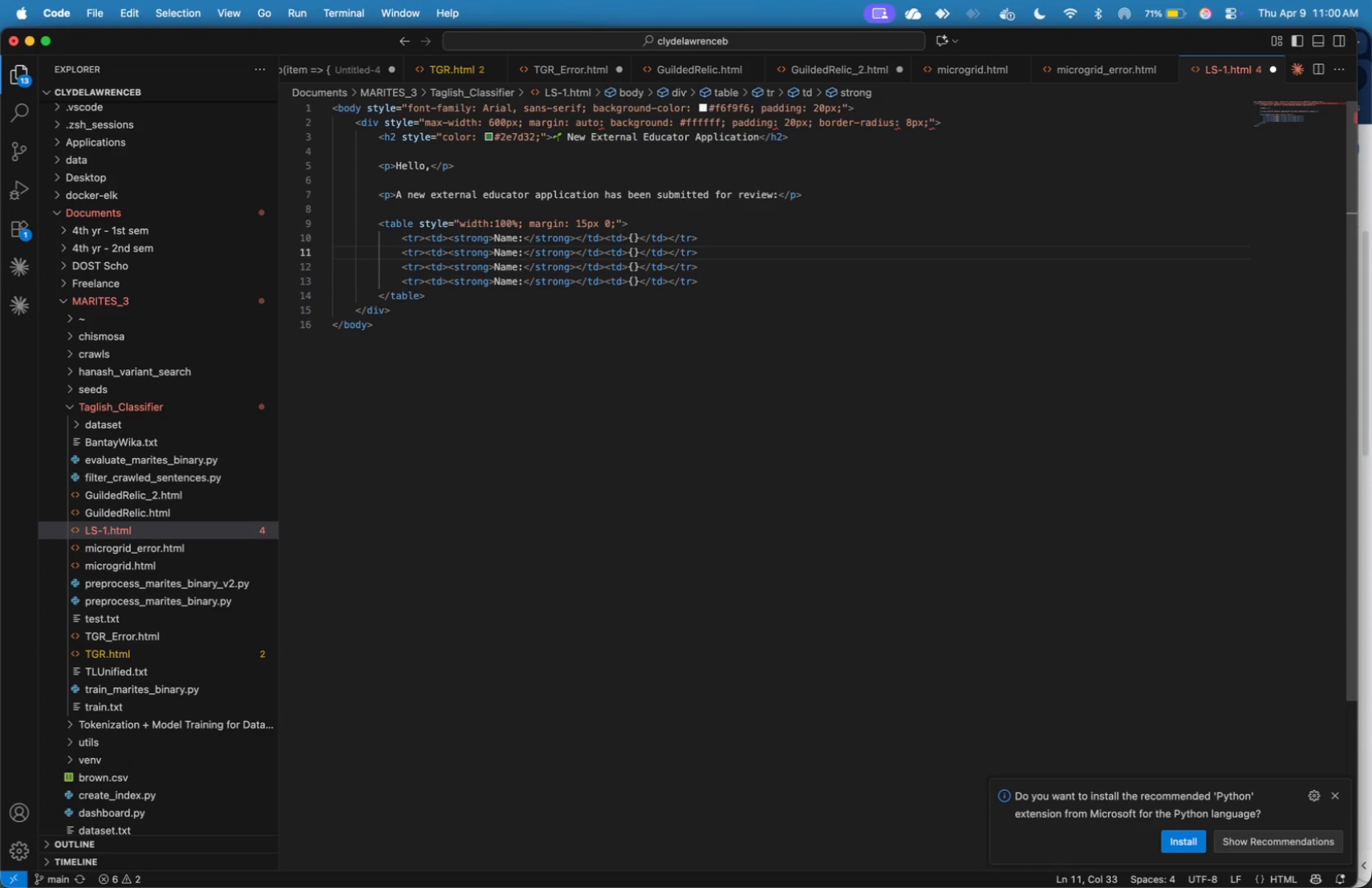 
key(Backspace)
key(Backspace)
key(Backspace)
key(Backspace)
type(Specialty)
 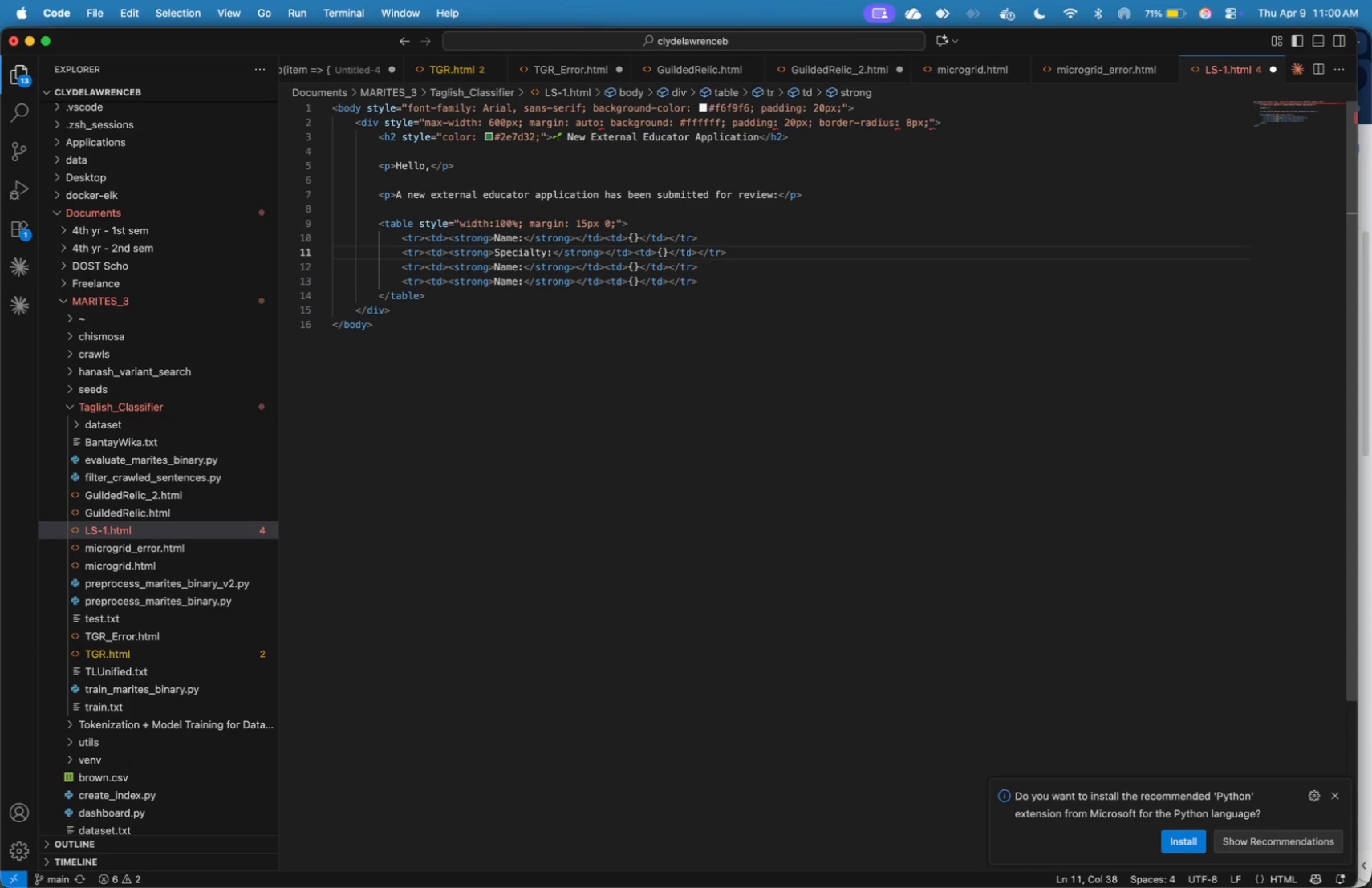 
key(ArrowDown)
 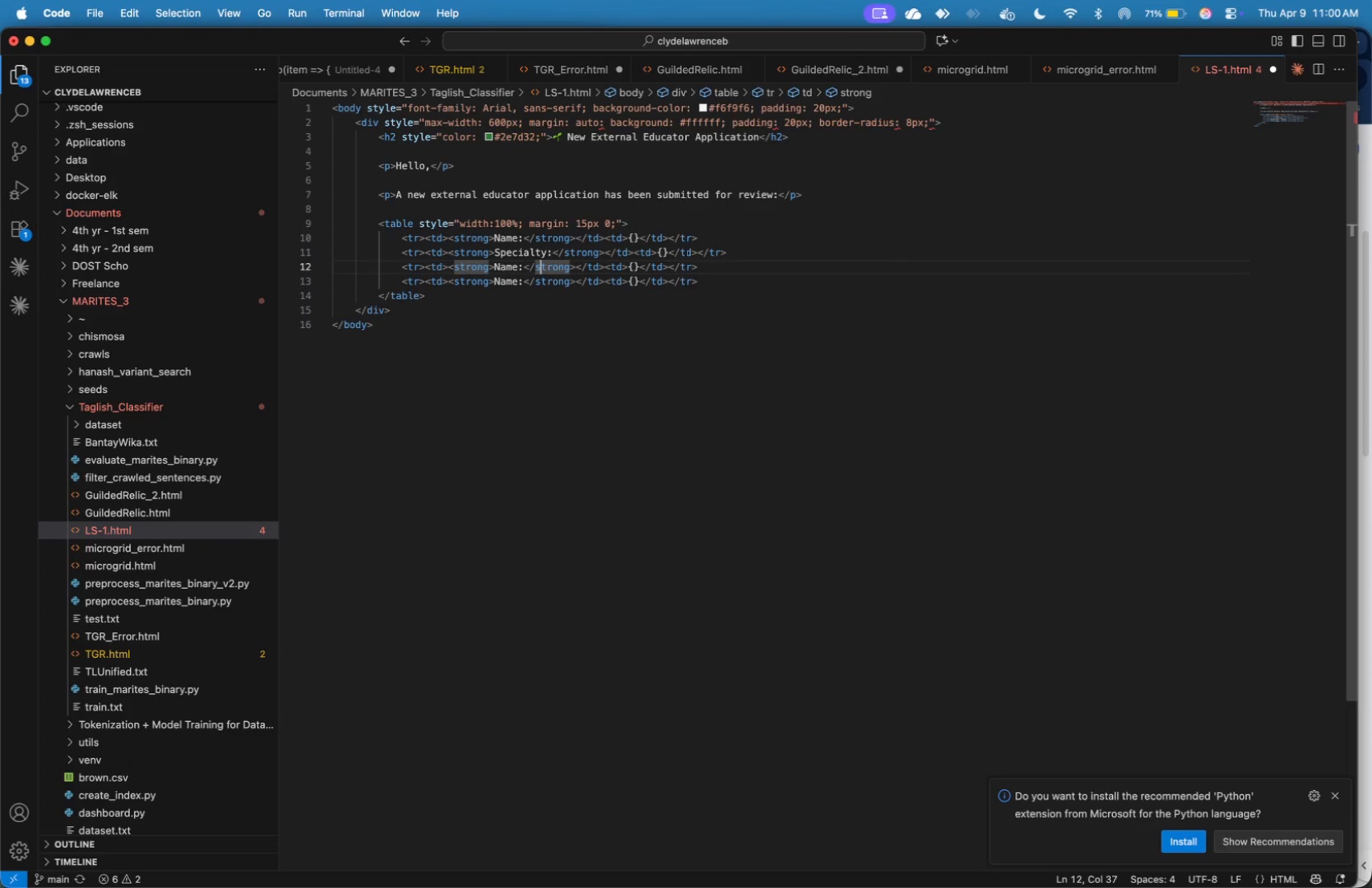 
key(ArrowLeft)
 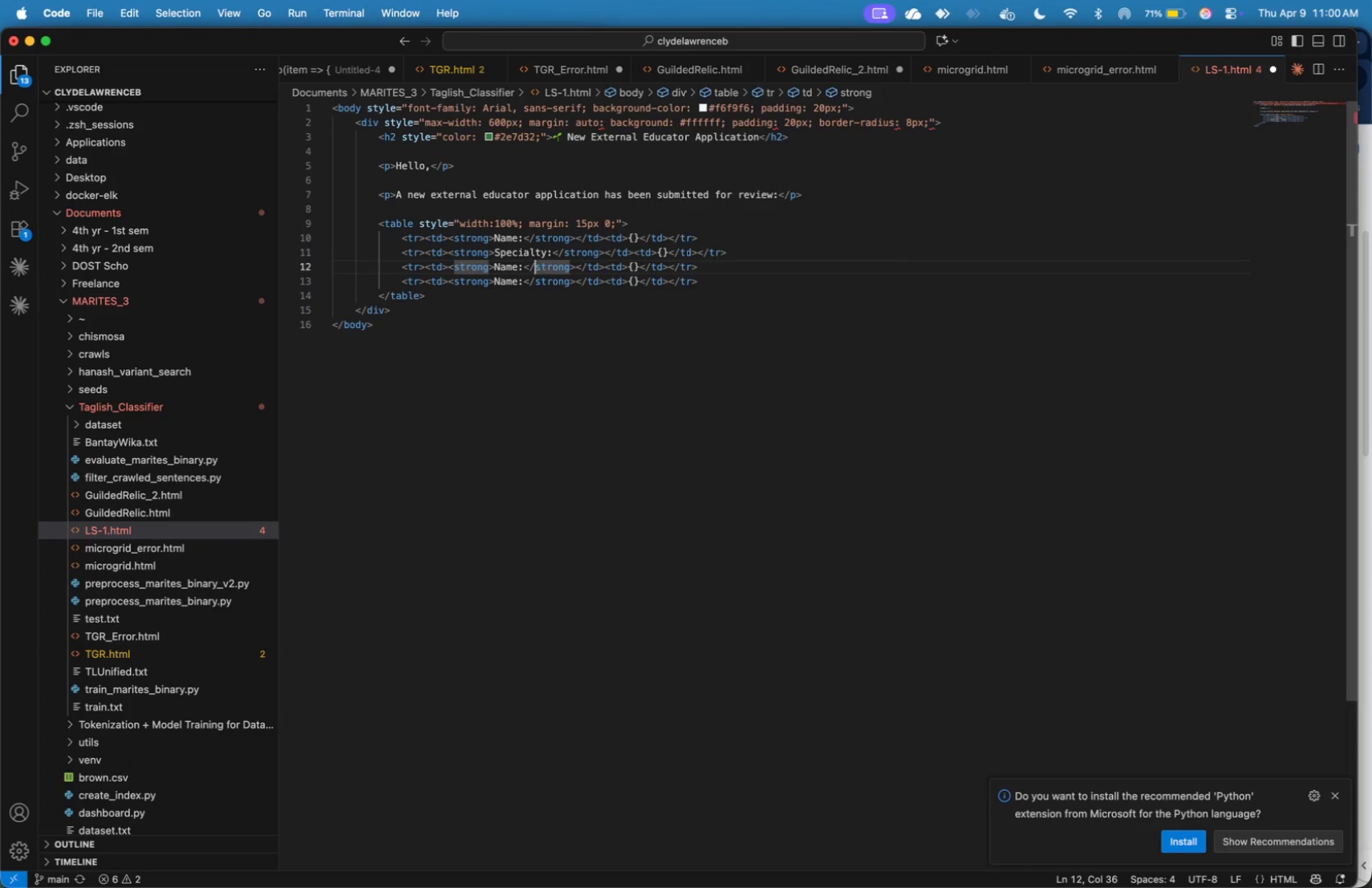 
key(ArrowLeft)
 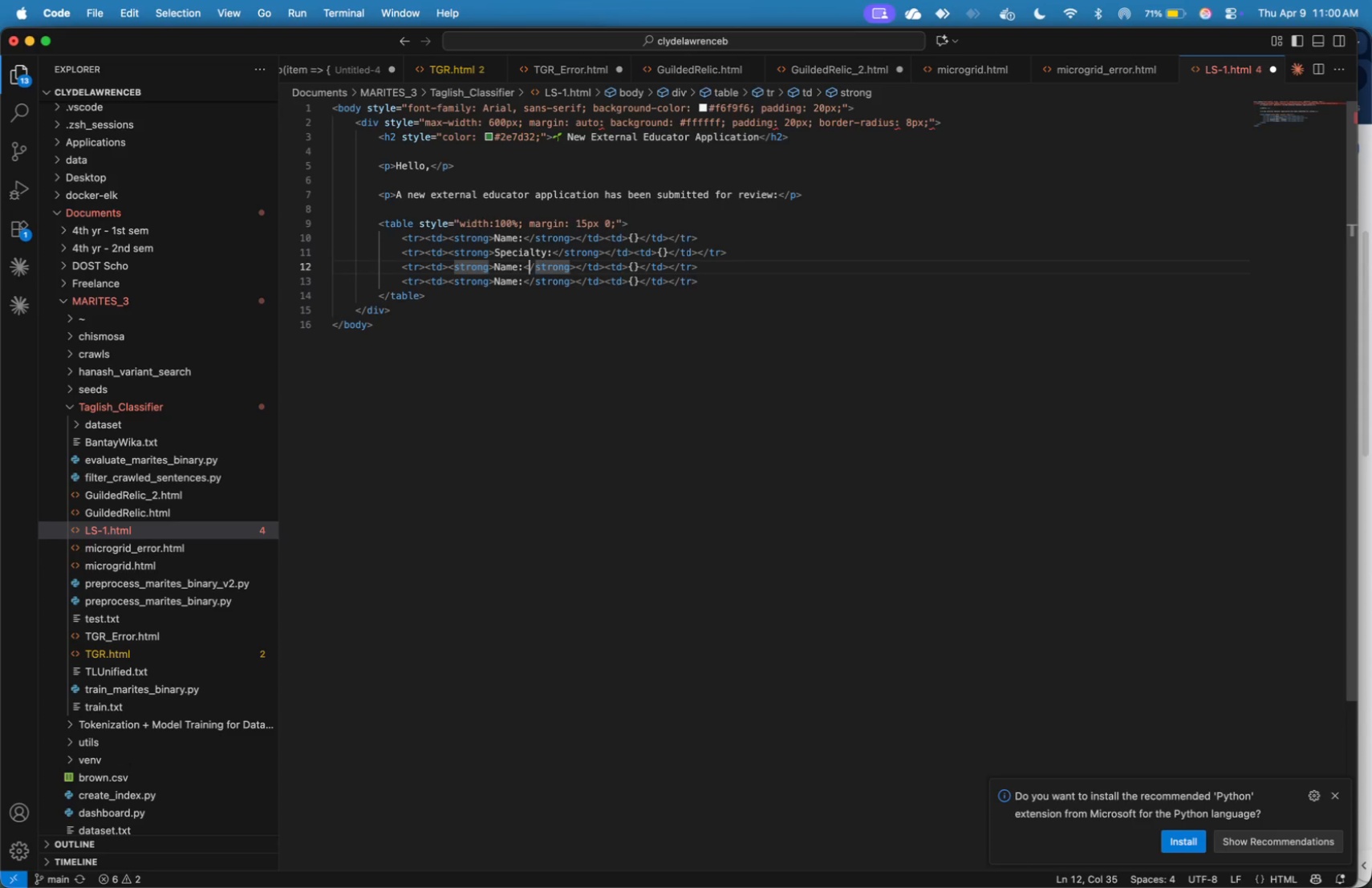 
key(ArrowLeft)
 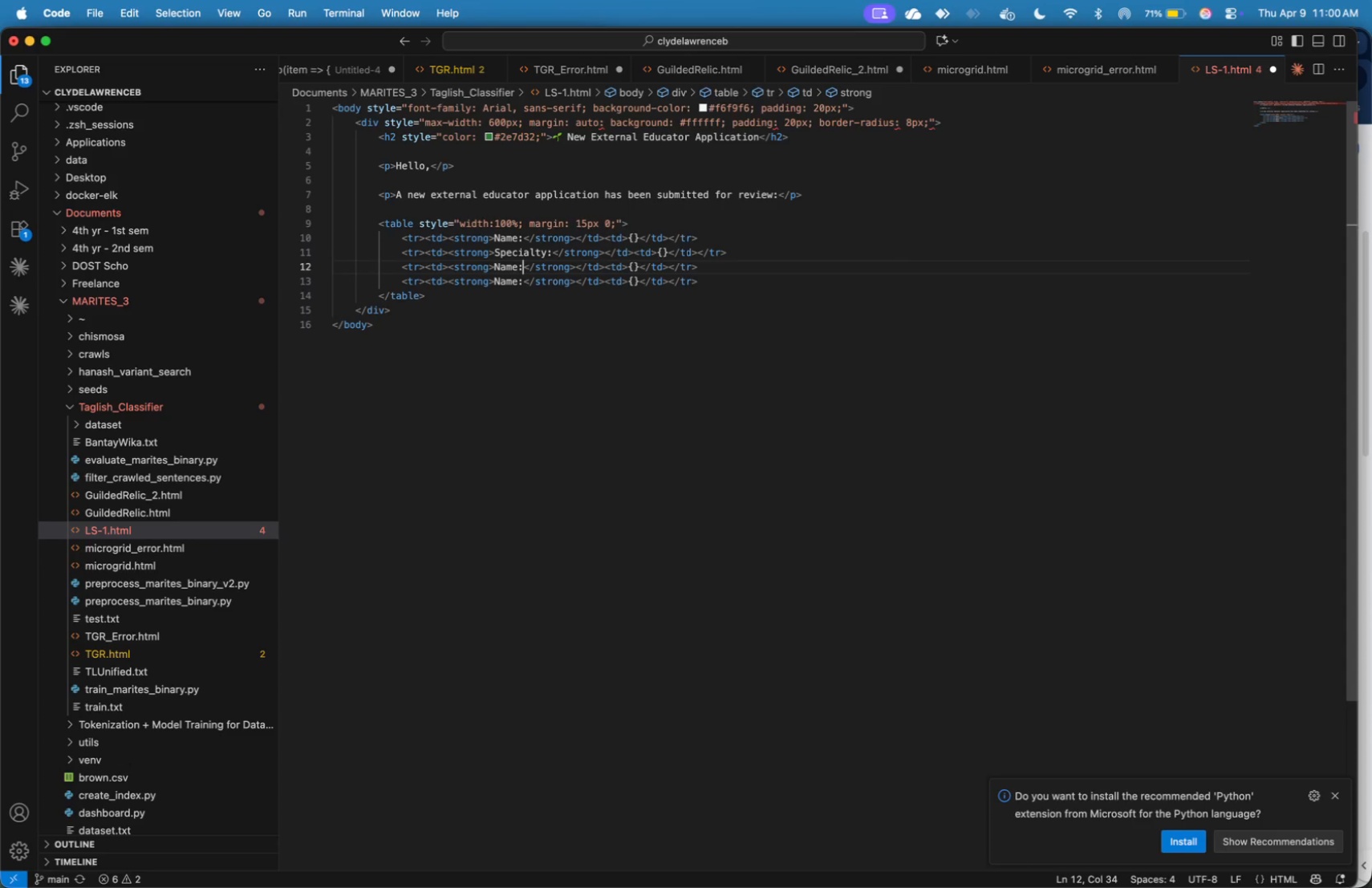 
key(ArrowLeft)
 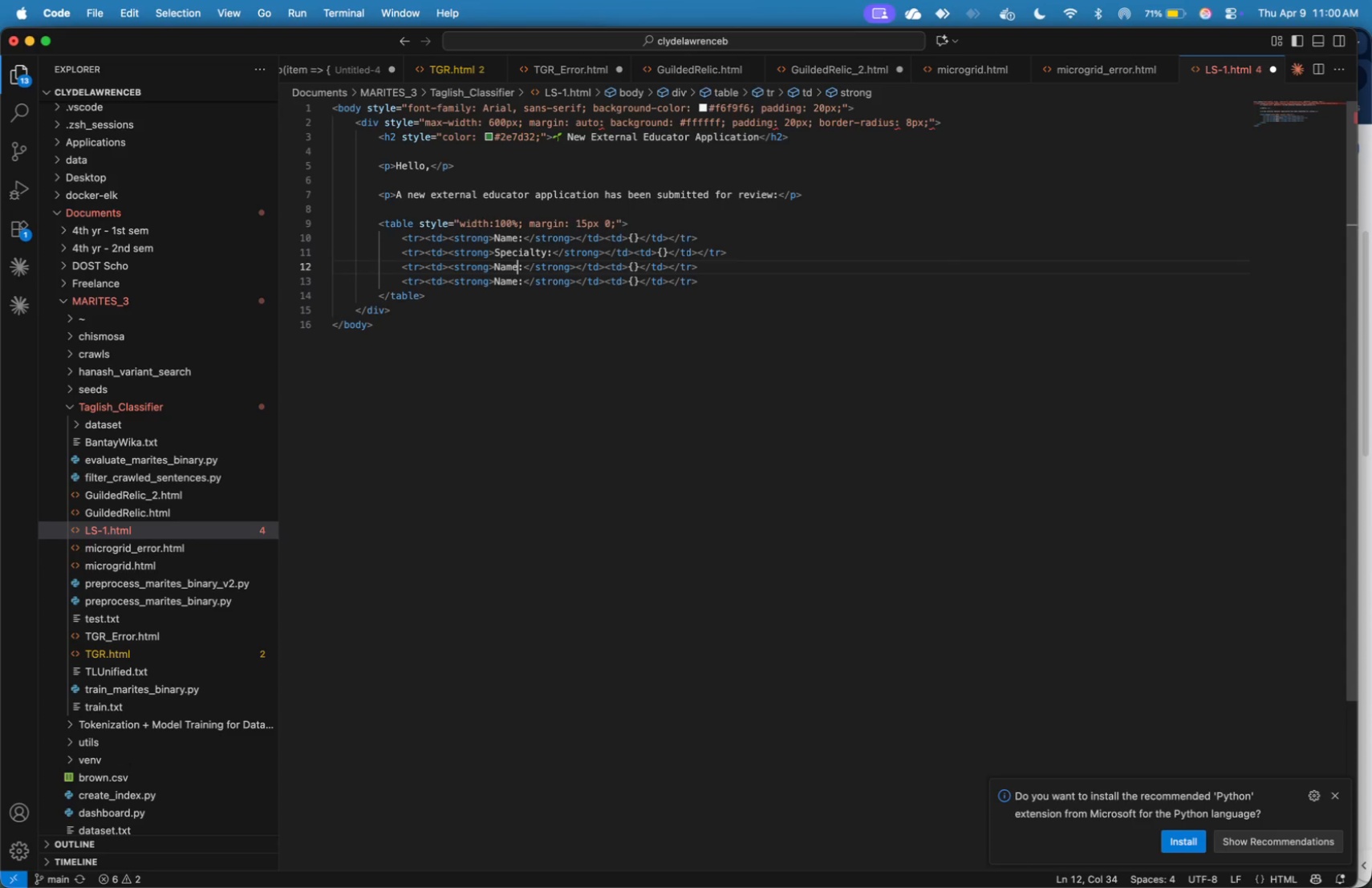 
key(ArrowLeft)
 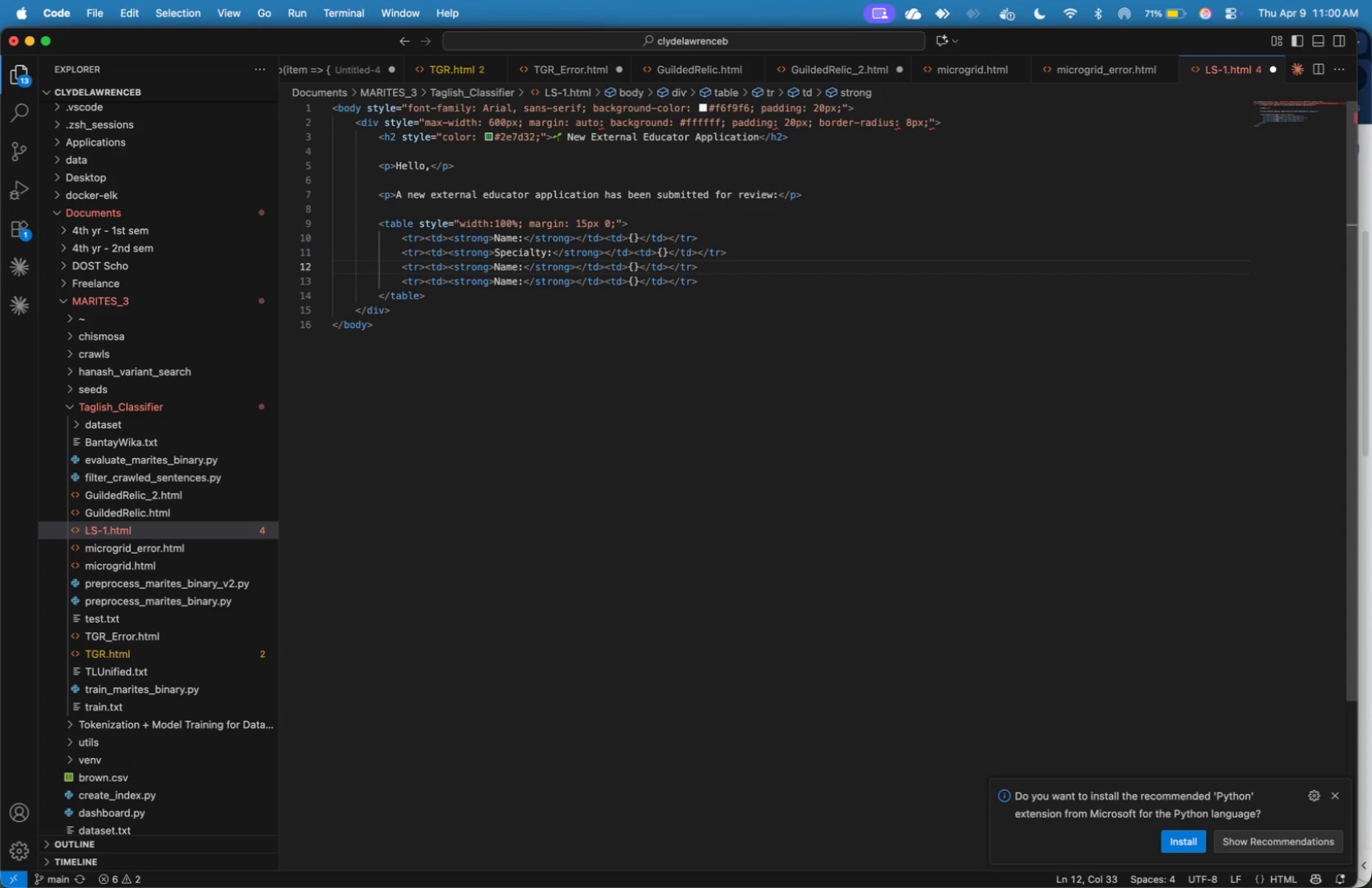 
key(Backspace)
 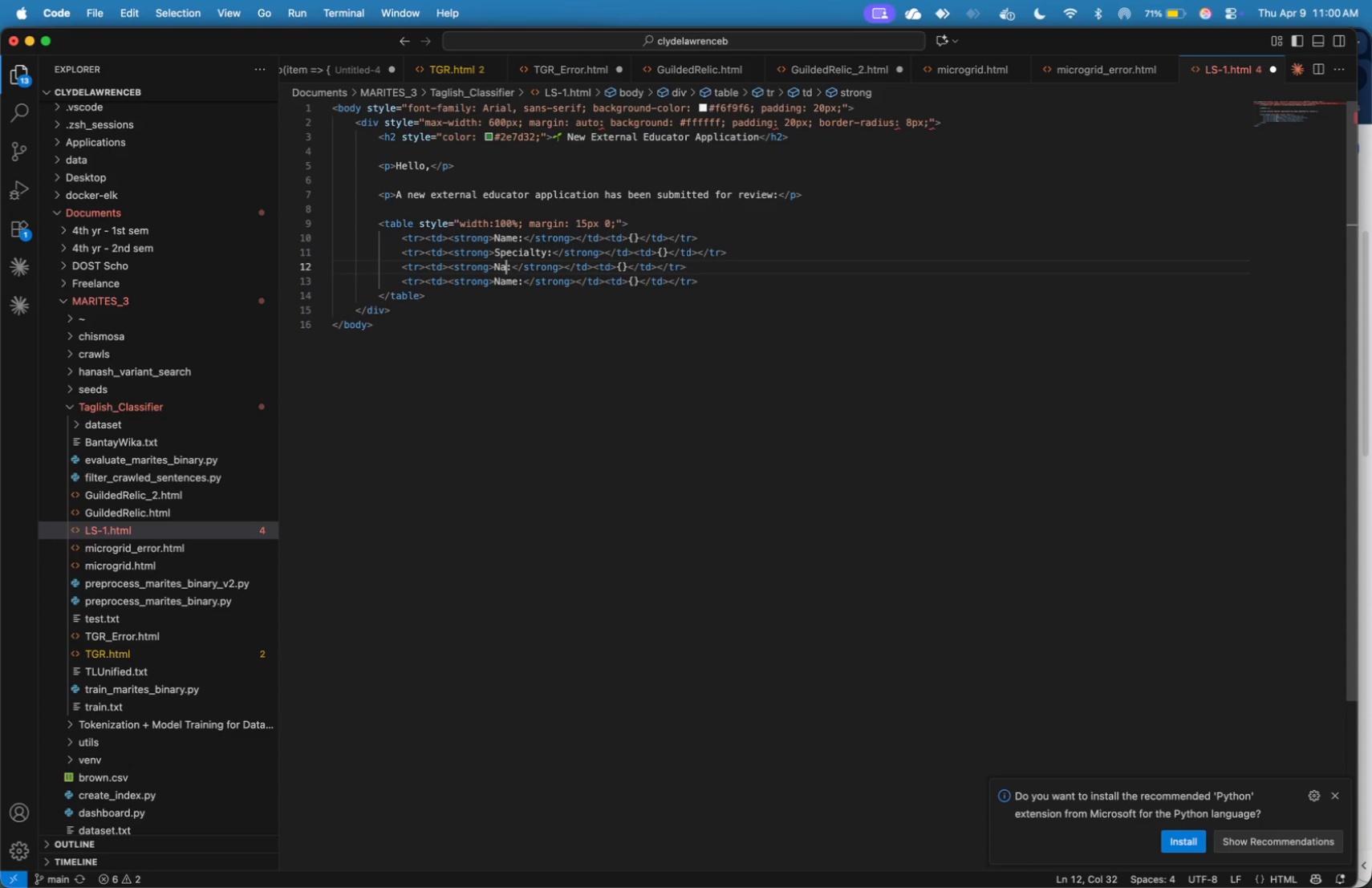 
key(Backspace)
 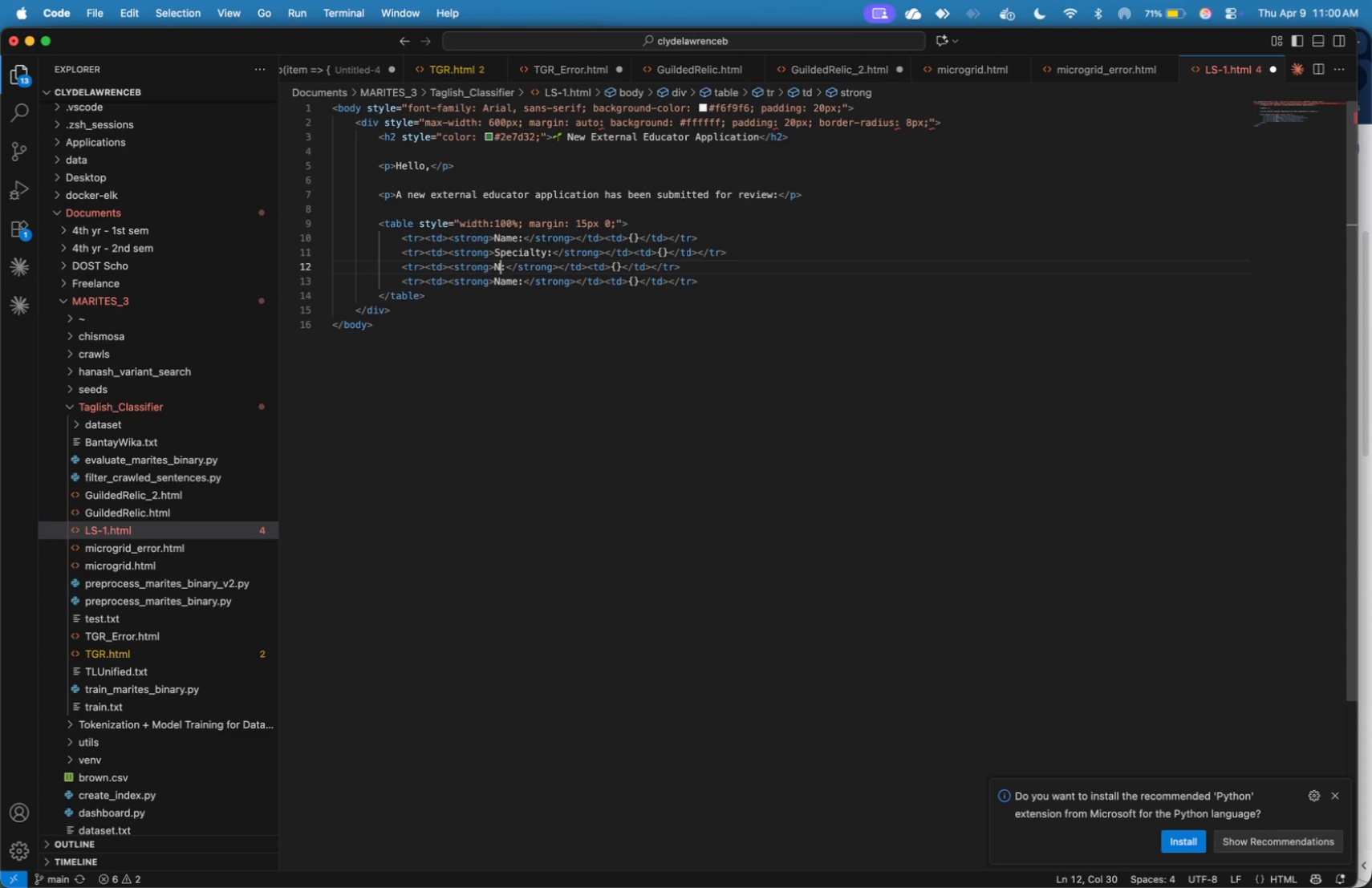 
key(Backspace)
 